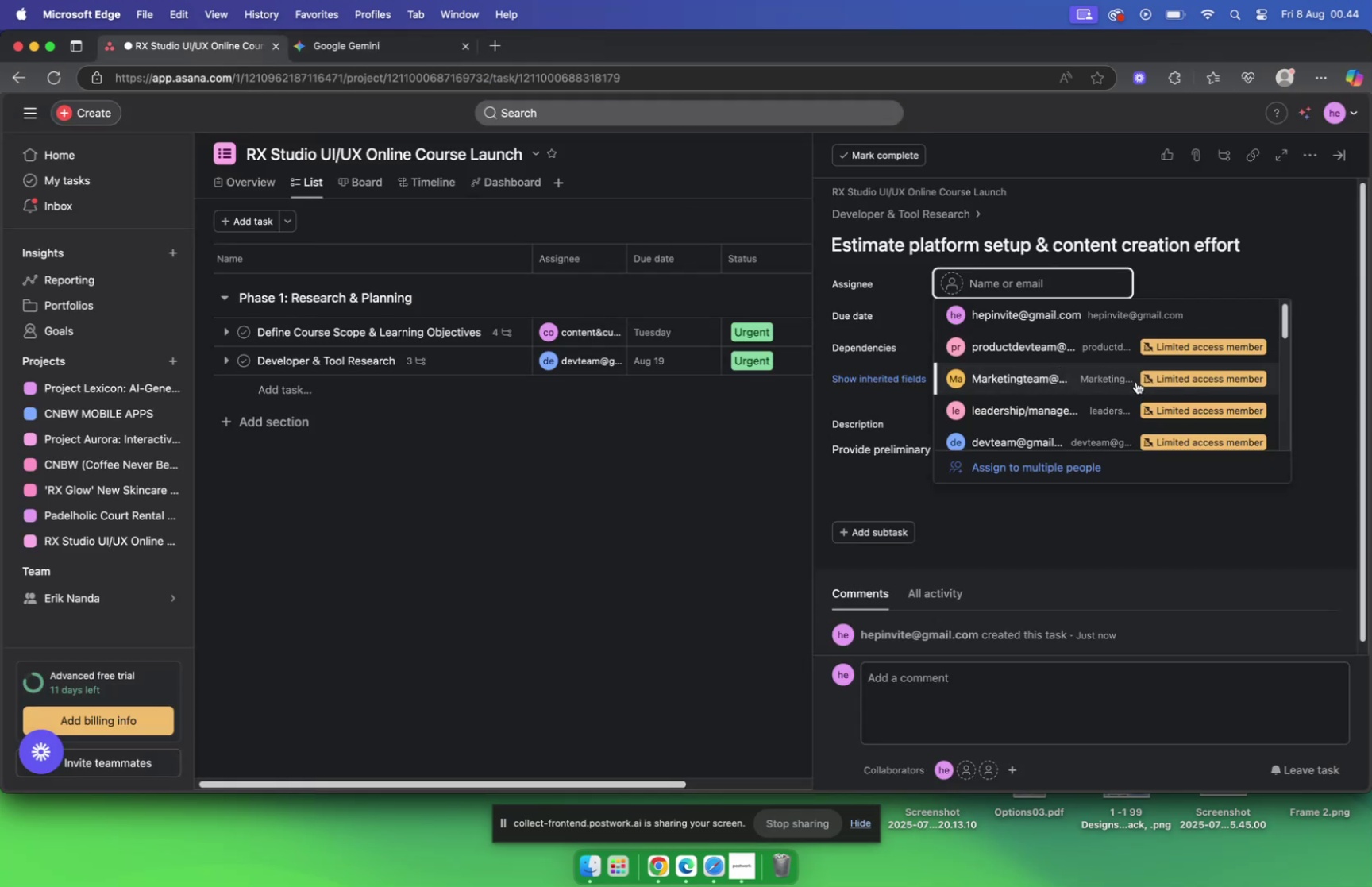 
type(dev)
 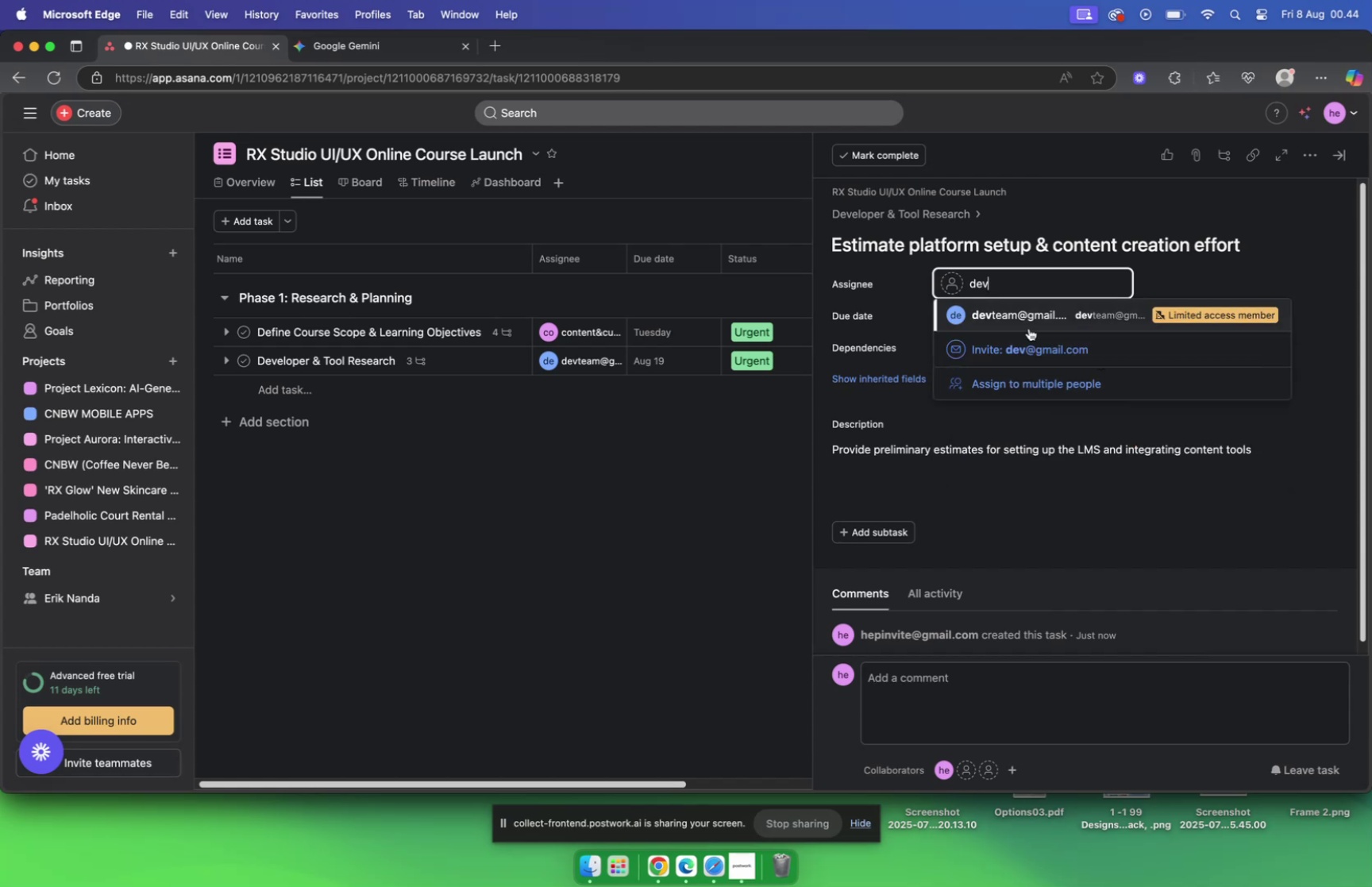 
left_click([1025, 318])
 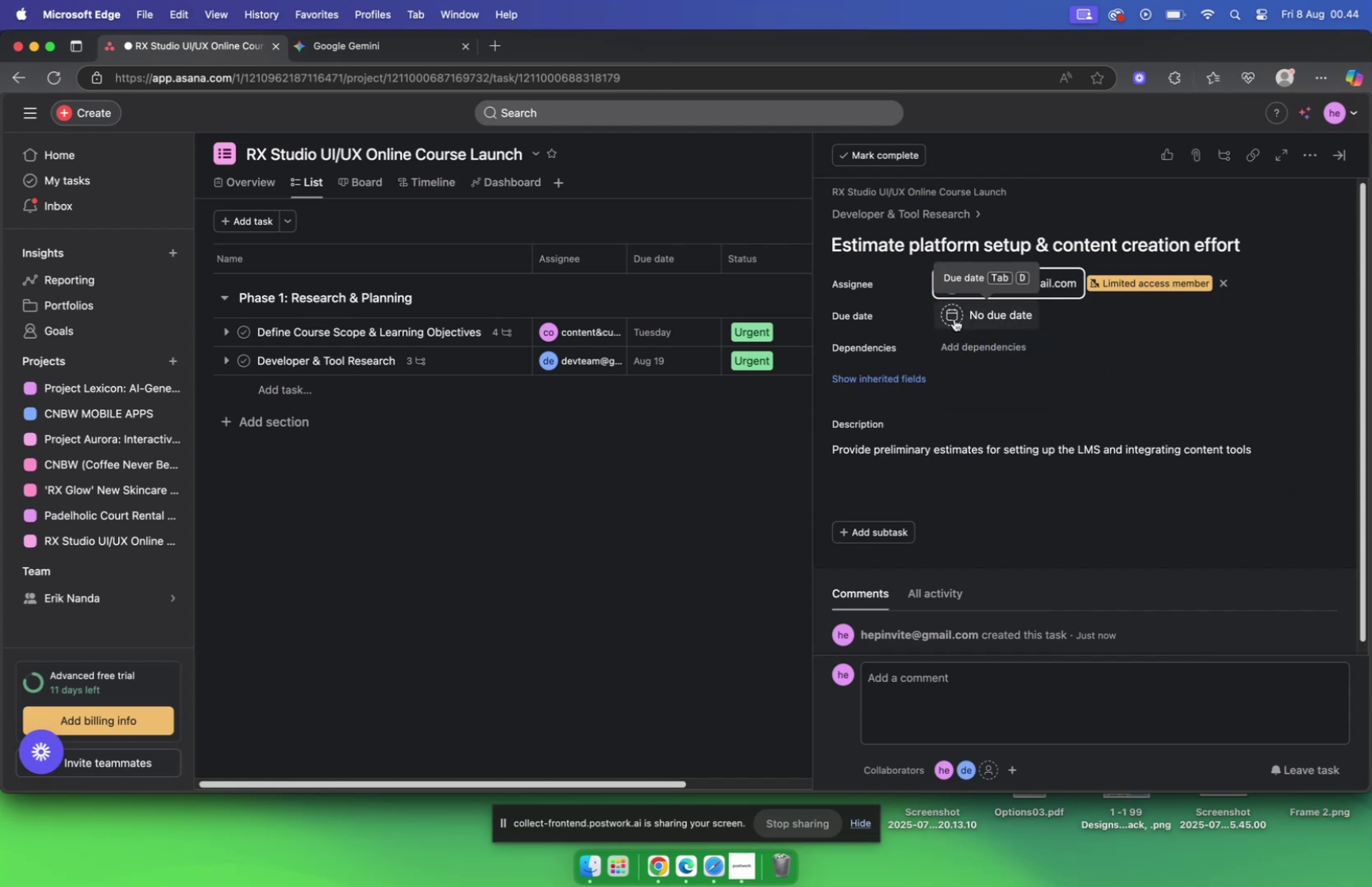 
left_click([340, 44])
 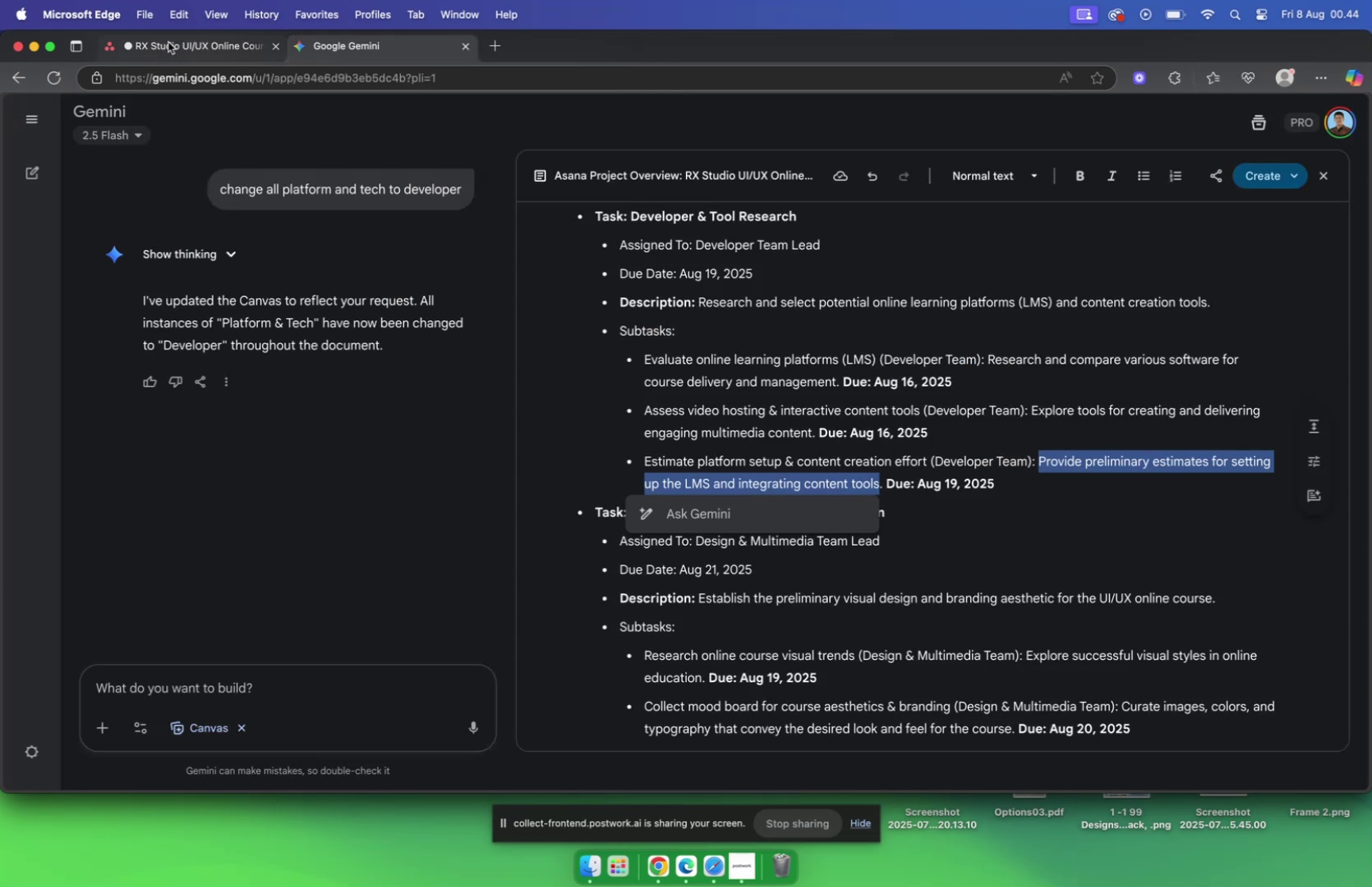 
left_click([172, 44])
 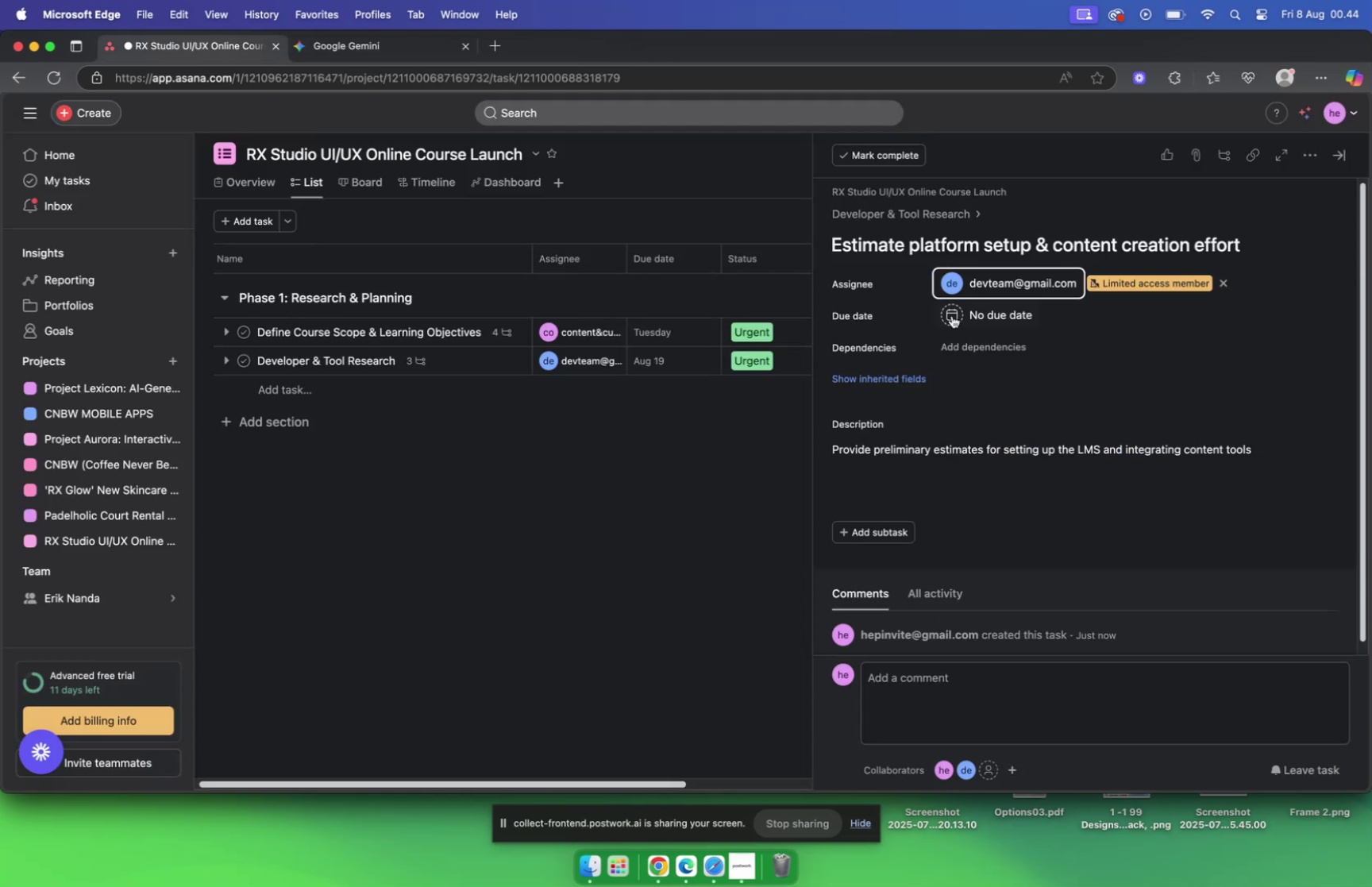 
left_click([954, 315])
 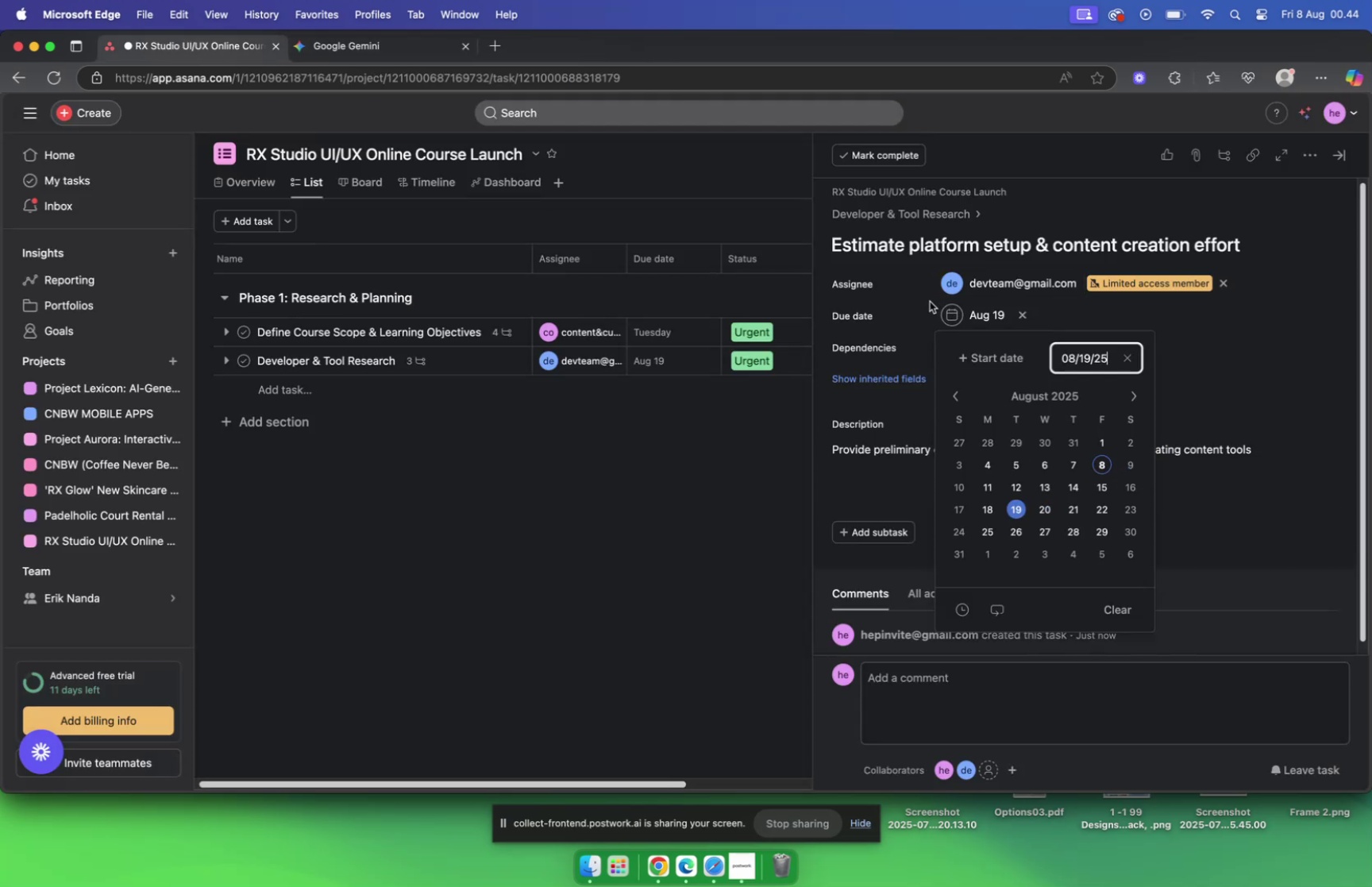 
left_click([906, 222])
 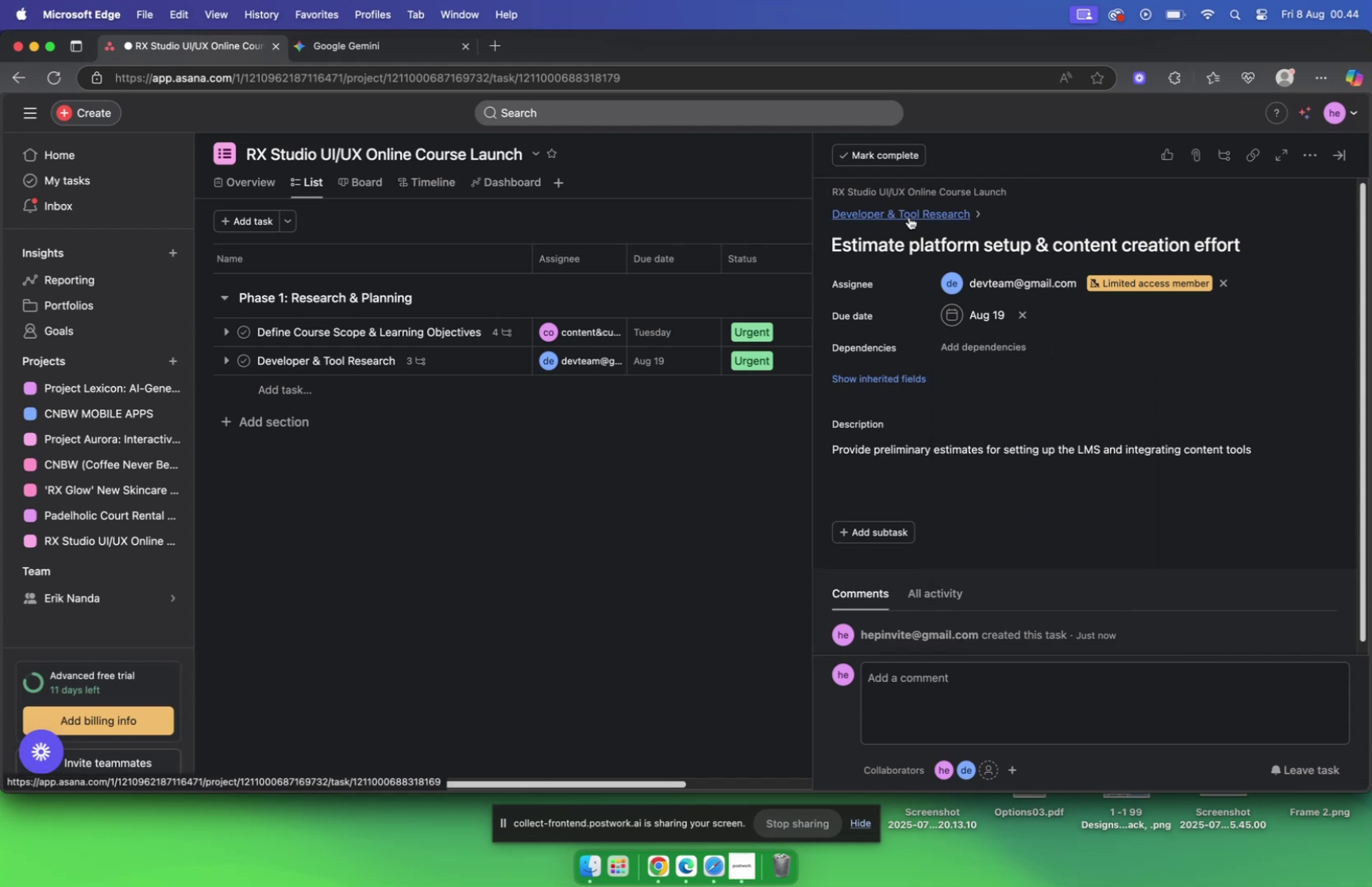 
left_click([909, 217])
 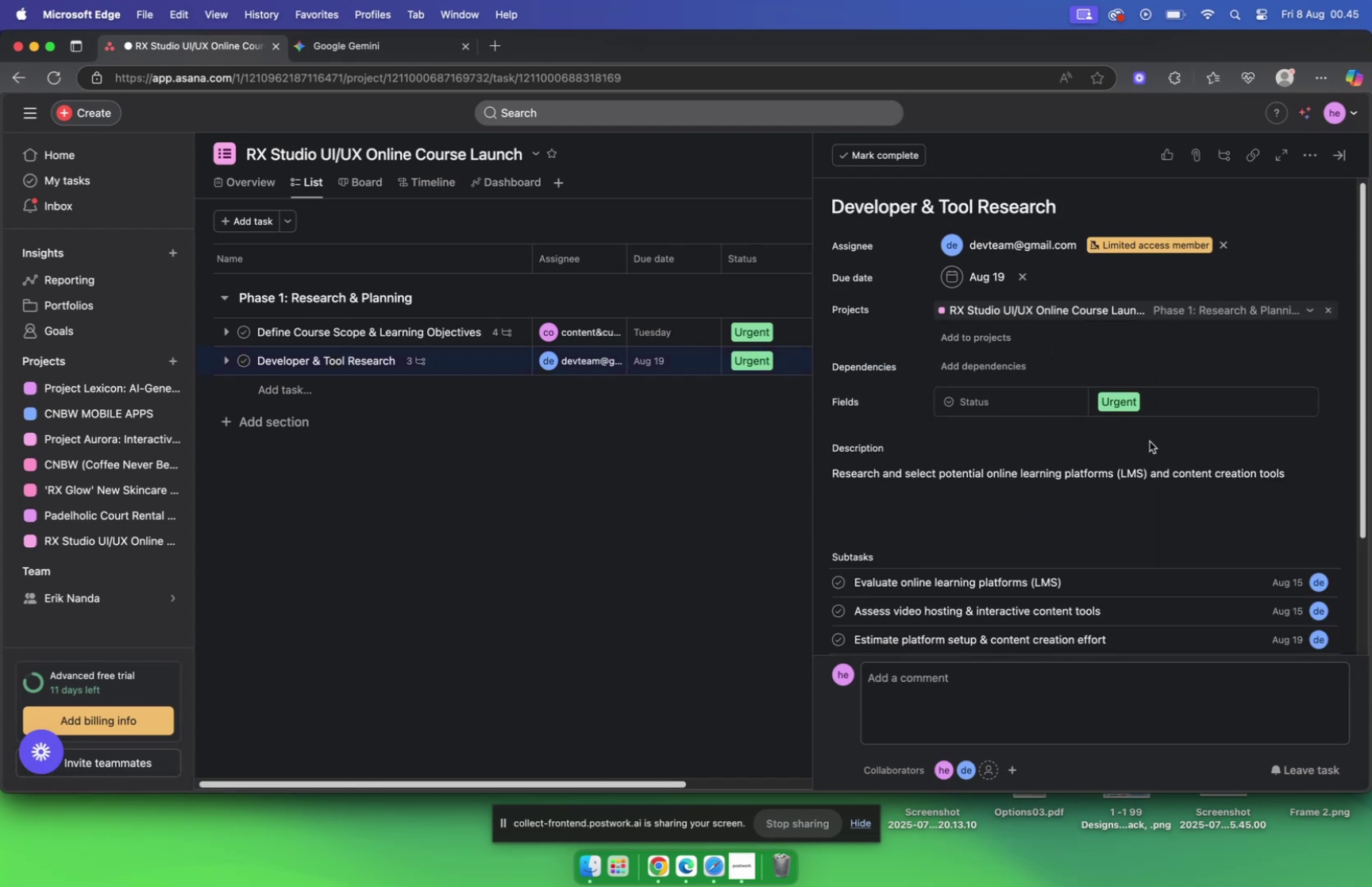 
scroll: coordinate [1100, 411], scroll_direction: down, amount: 2.0
 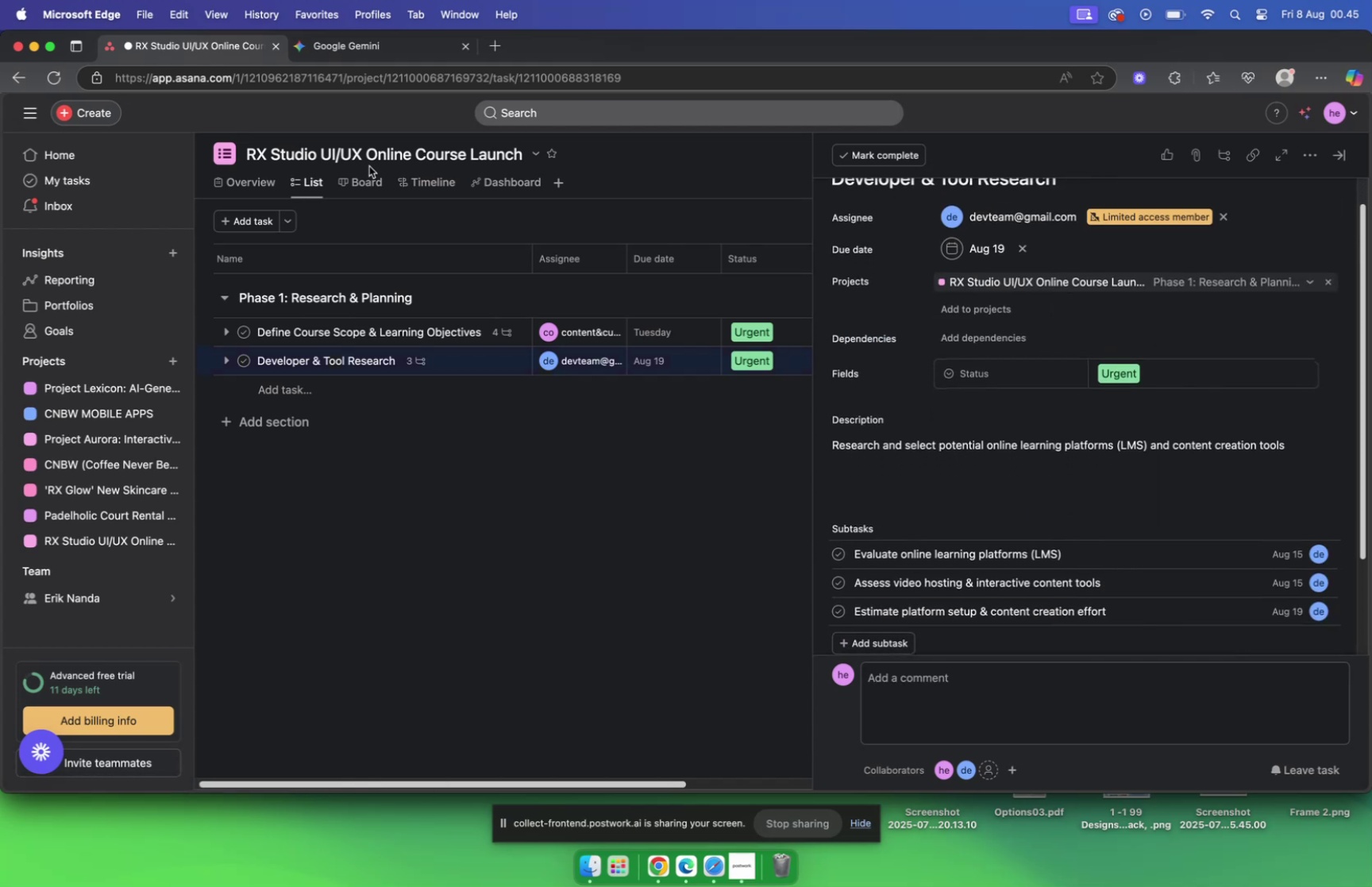 
left_click([351, 44])
 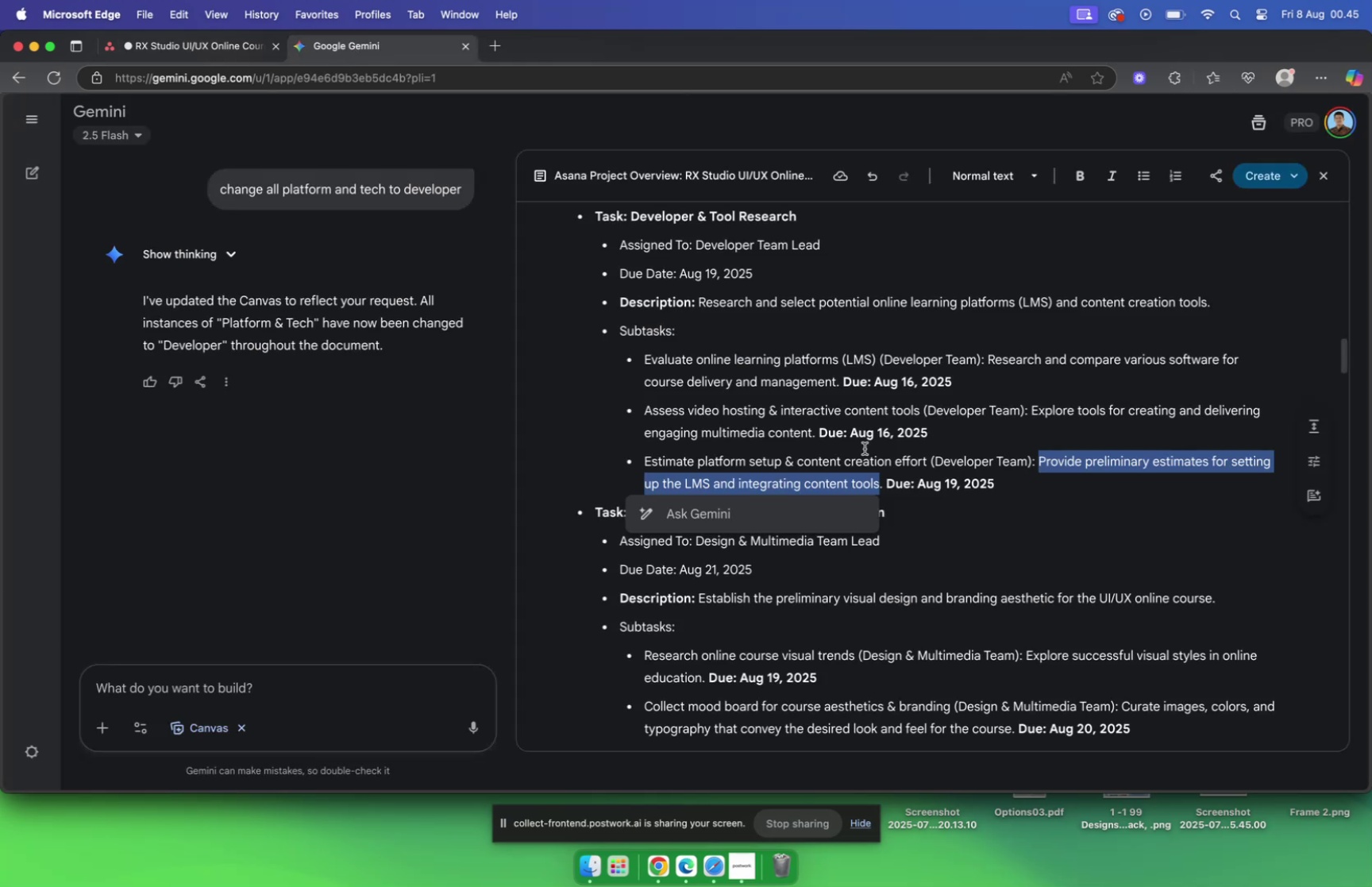 
scroll: coordinate [860, 452], scroll_direction: down, amount: 4.0
 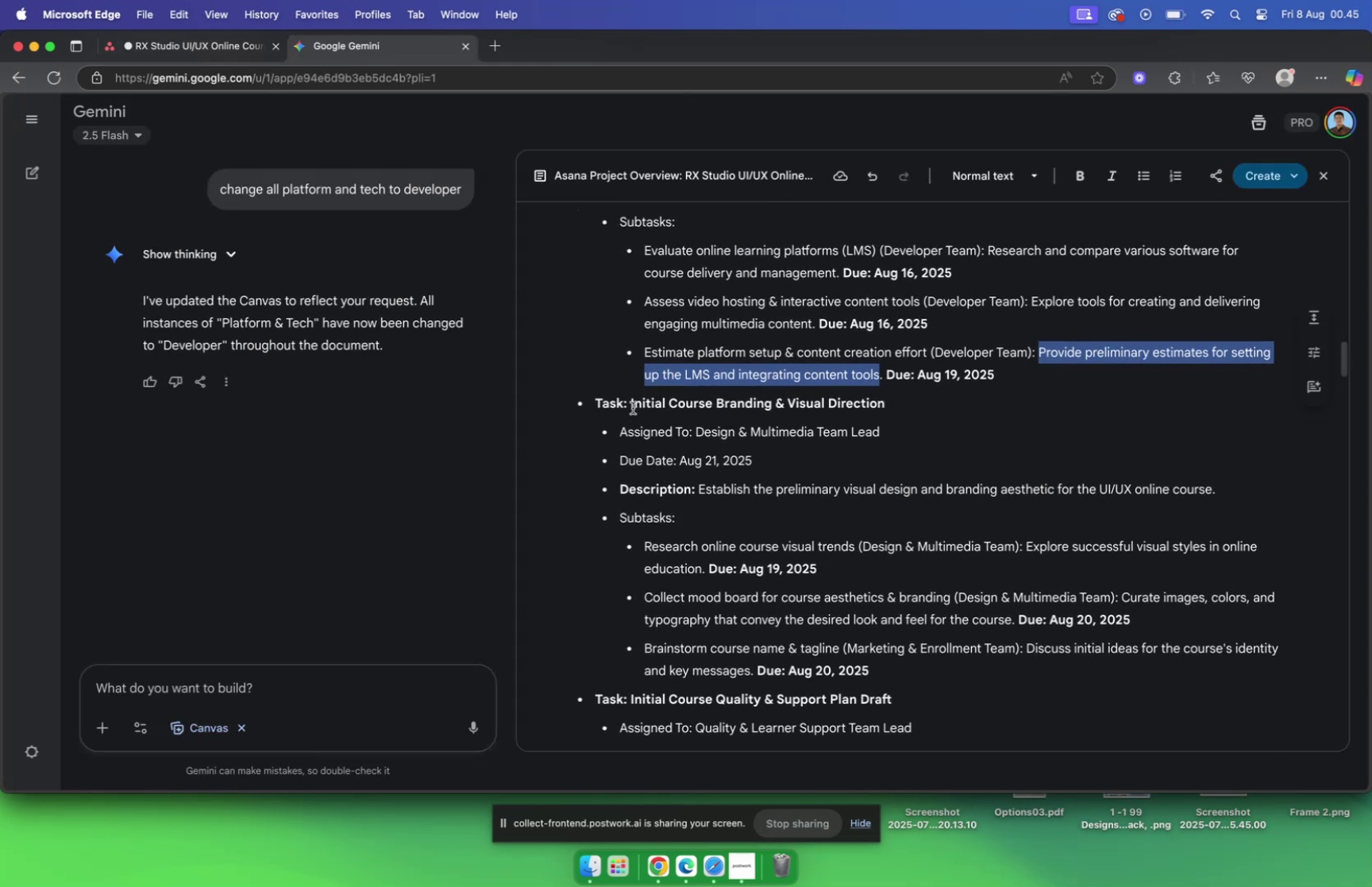 
left_click_drag(start_coordinate=[632, 403], to_coordinate=[889, 407])
 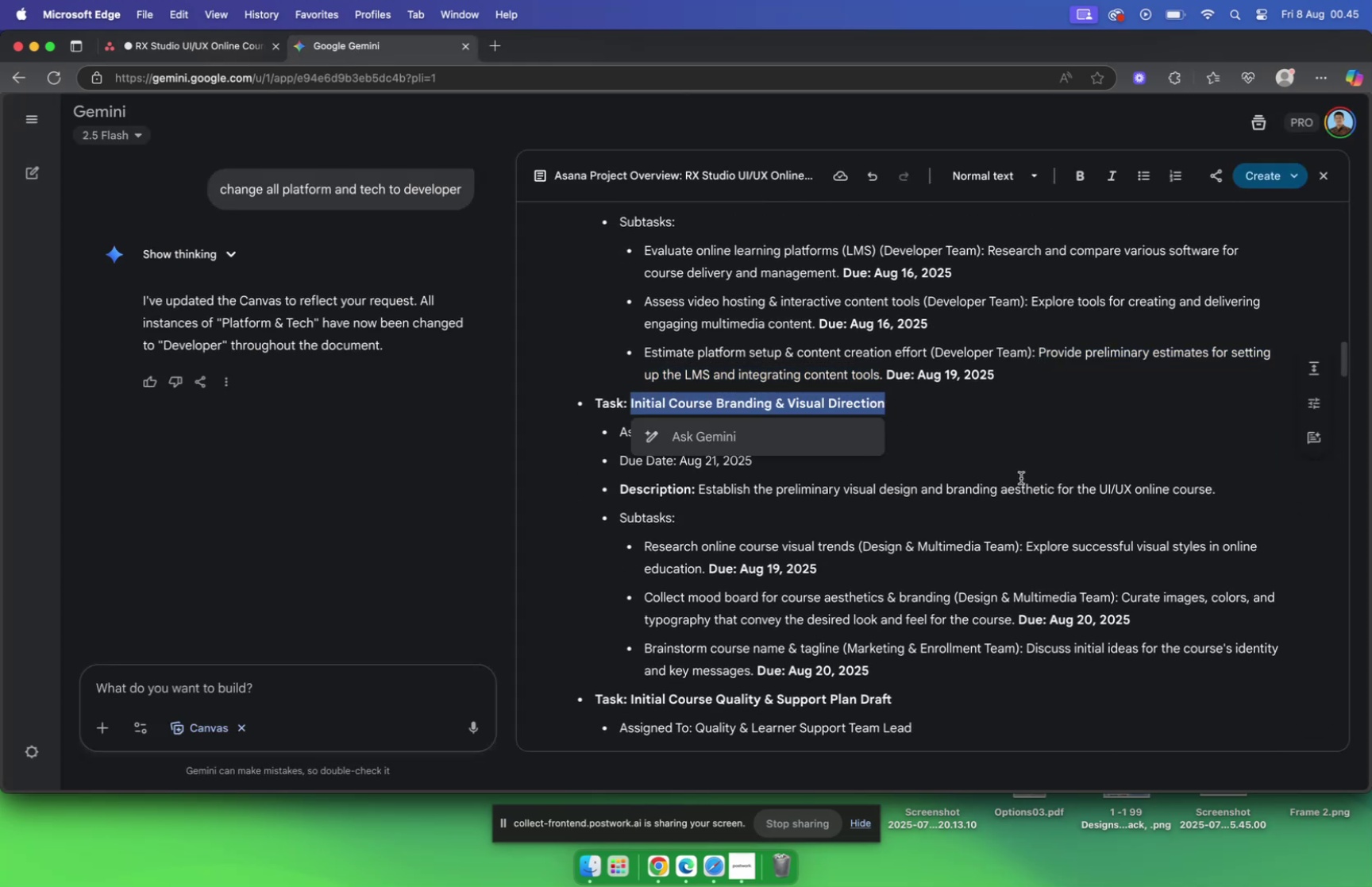 
key(Meta+C)
 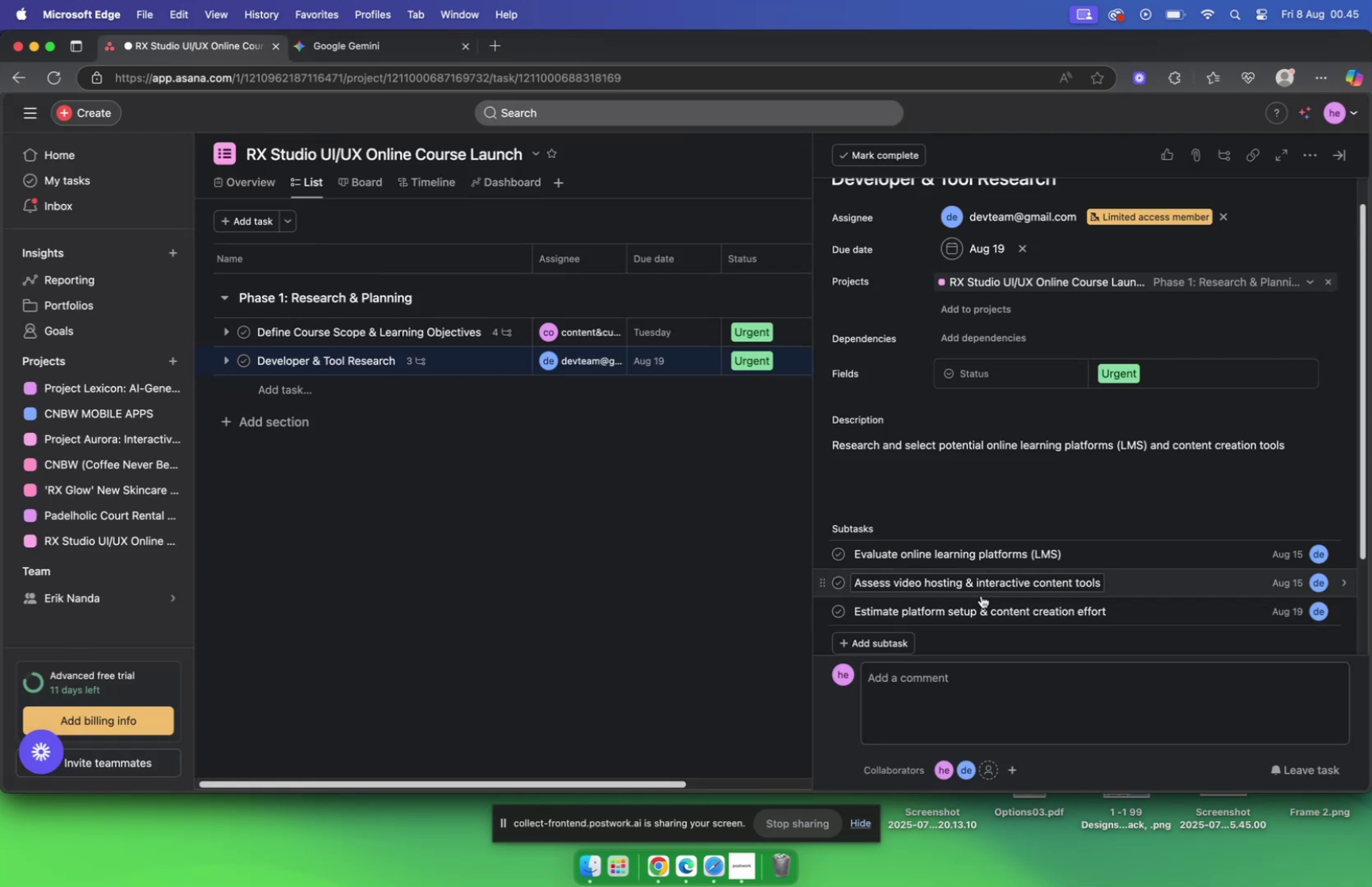 
scroll: coordinate [873, 551], scroll_direction: down, amount: 2.0
 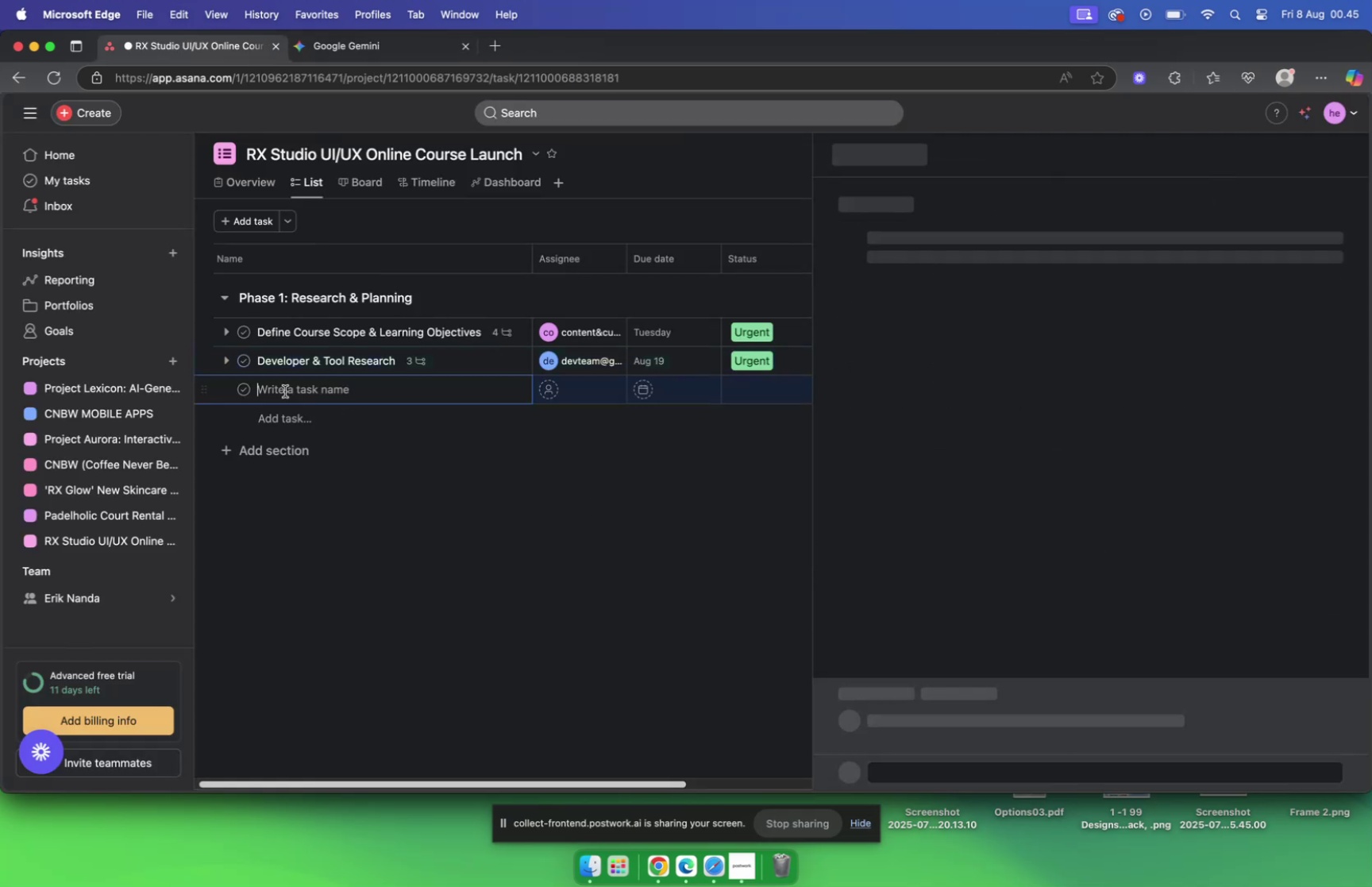 
key(Meta+V)
 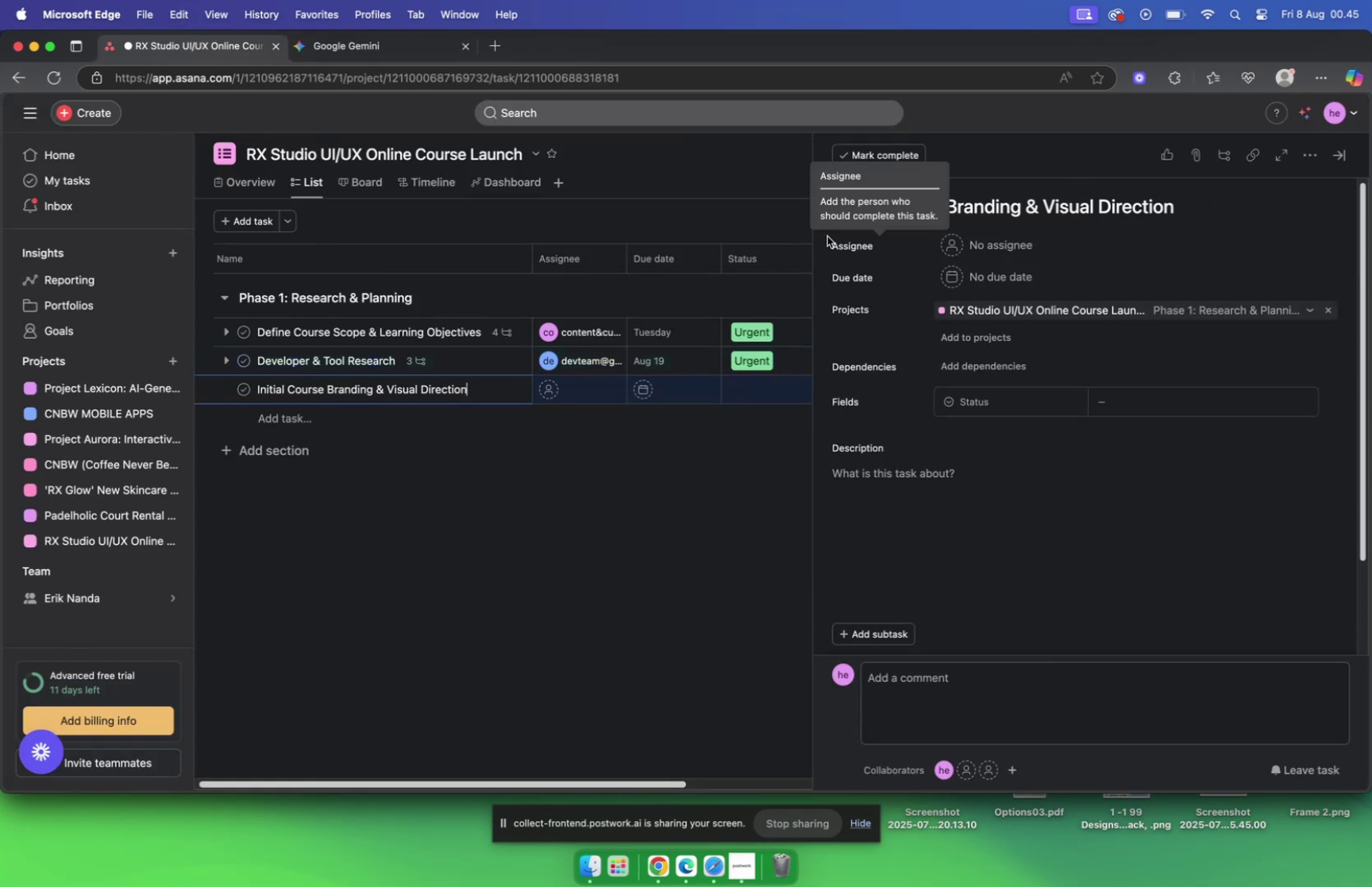 
left_click([356, 50])
 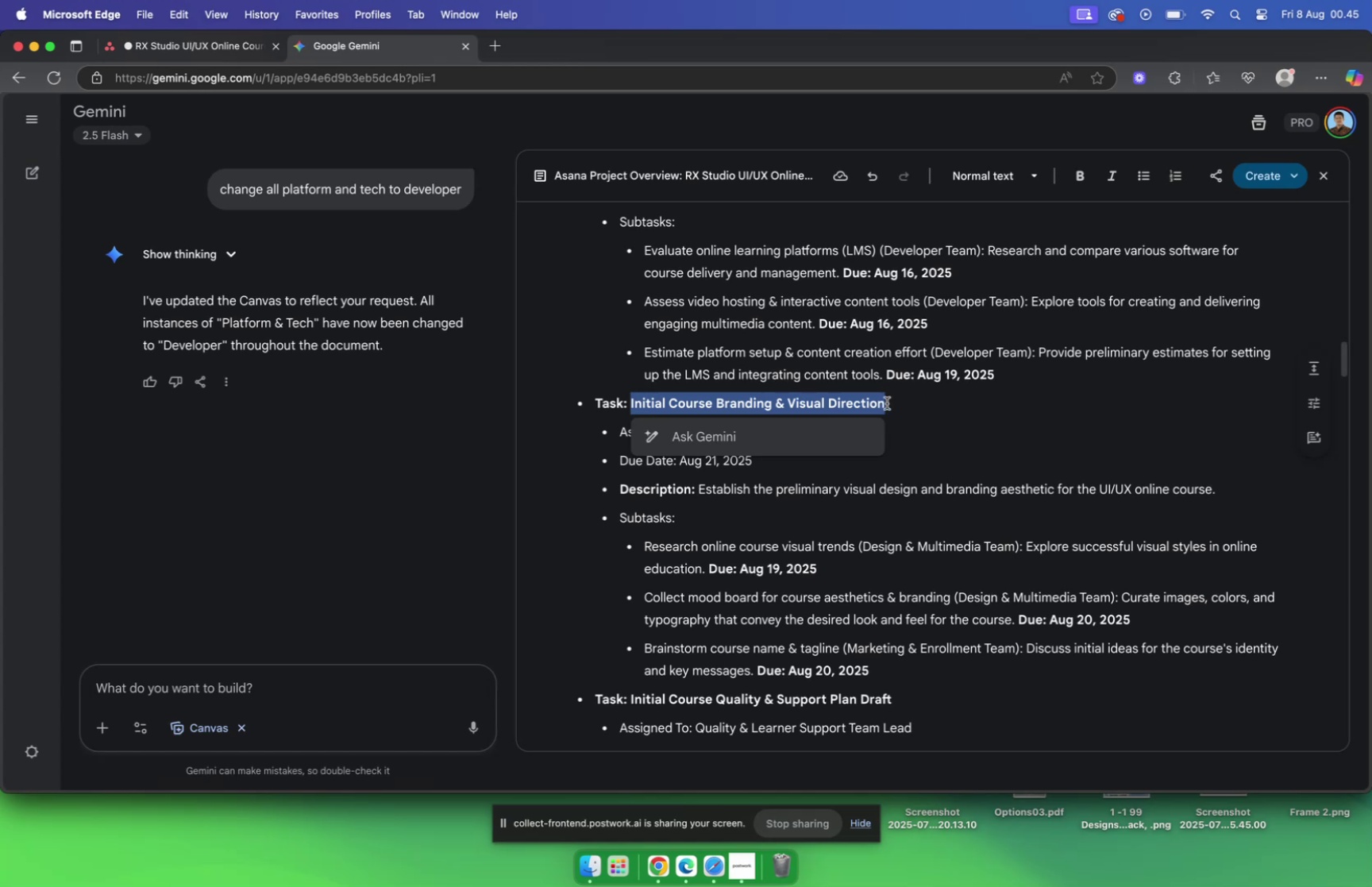 
left_click([1010, 412])
 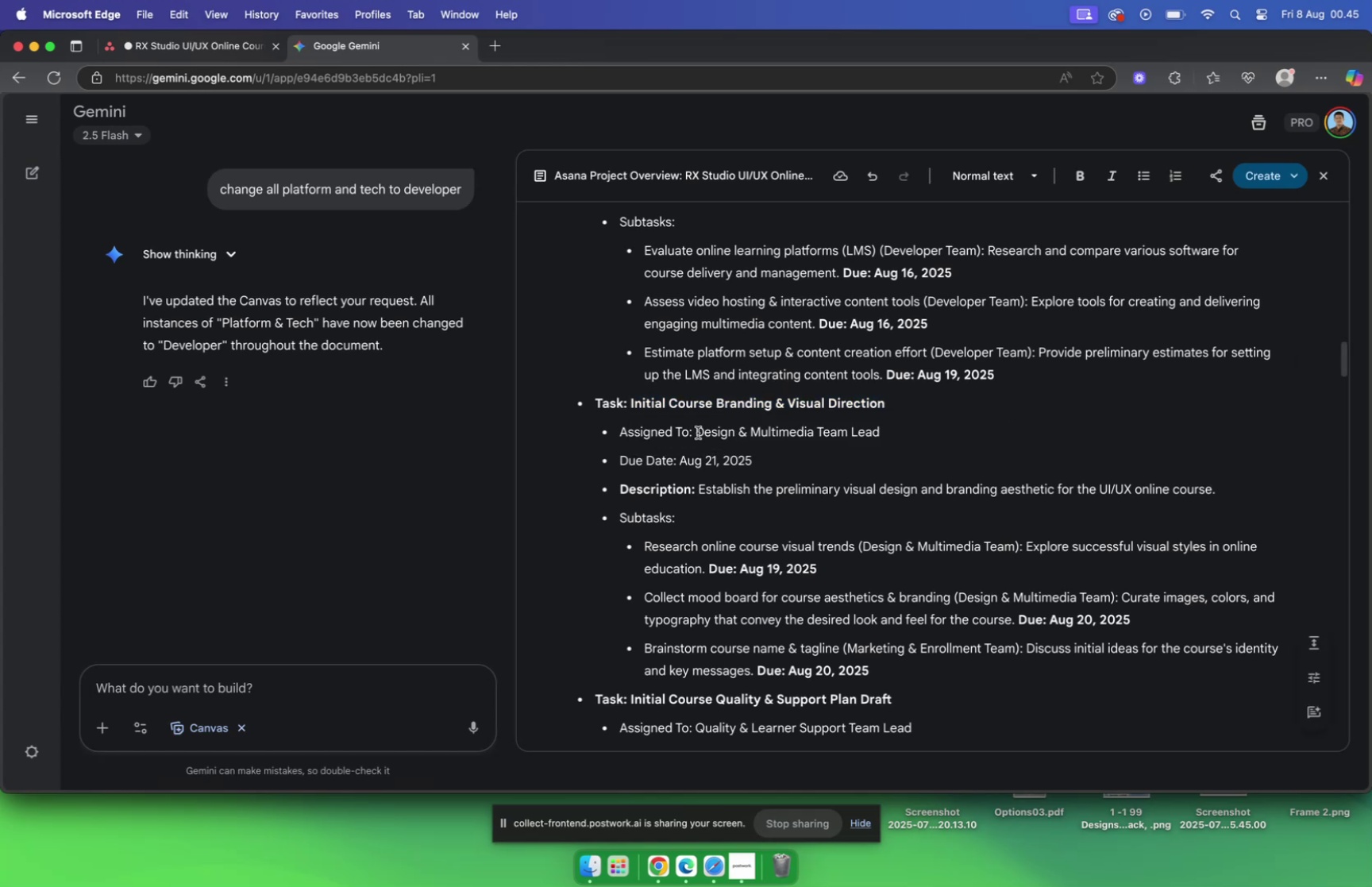 
left_click_drag(start_coordinate=[697, 432], to_coordinate=[909, 434])
 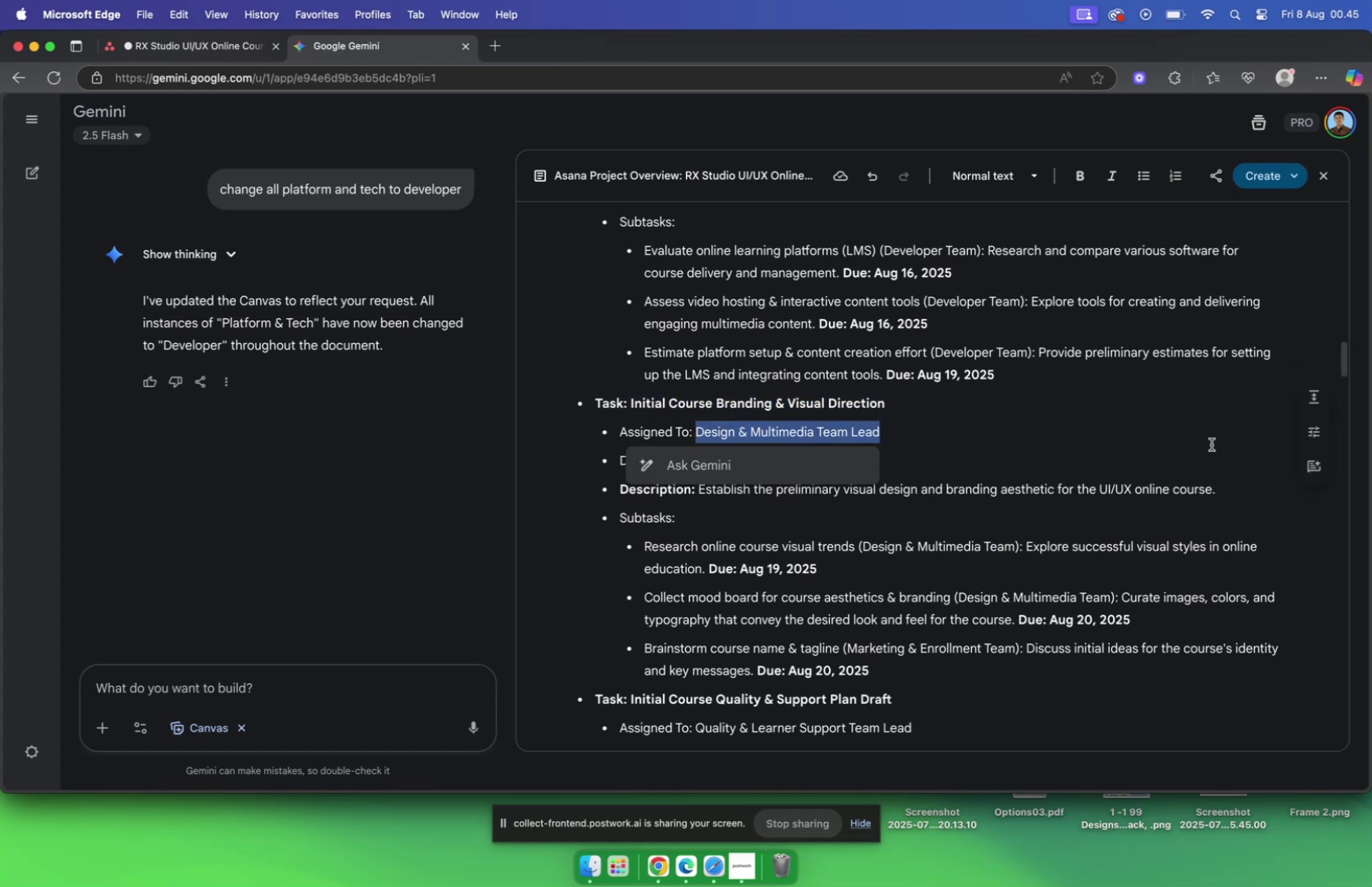 
key(Meta+C)
 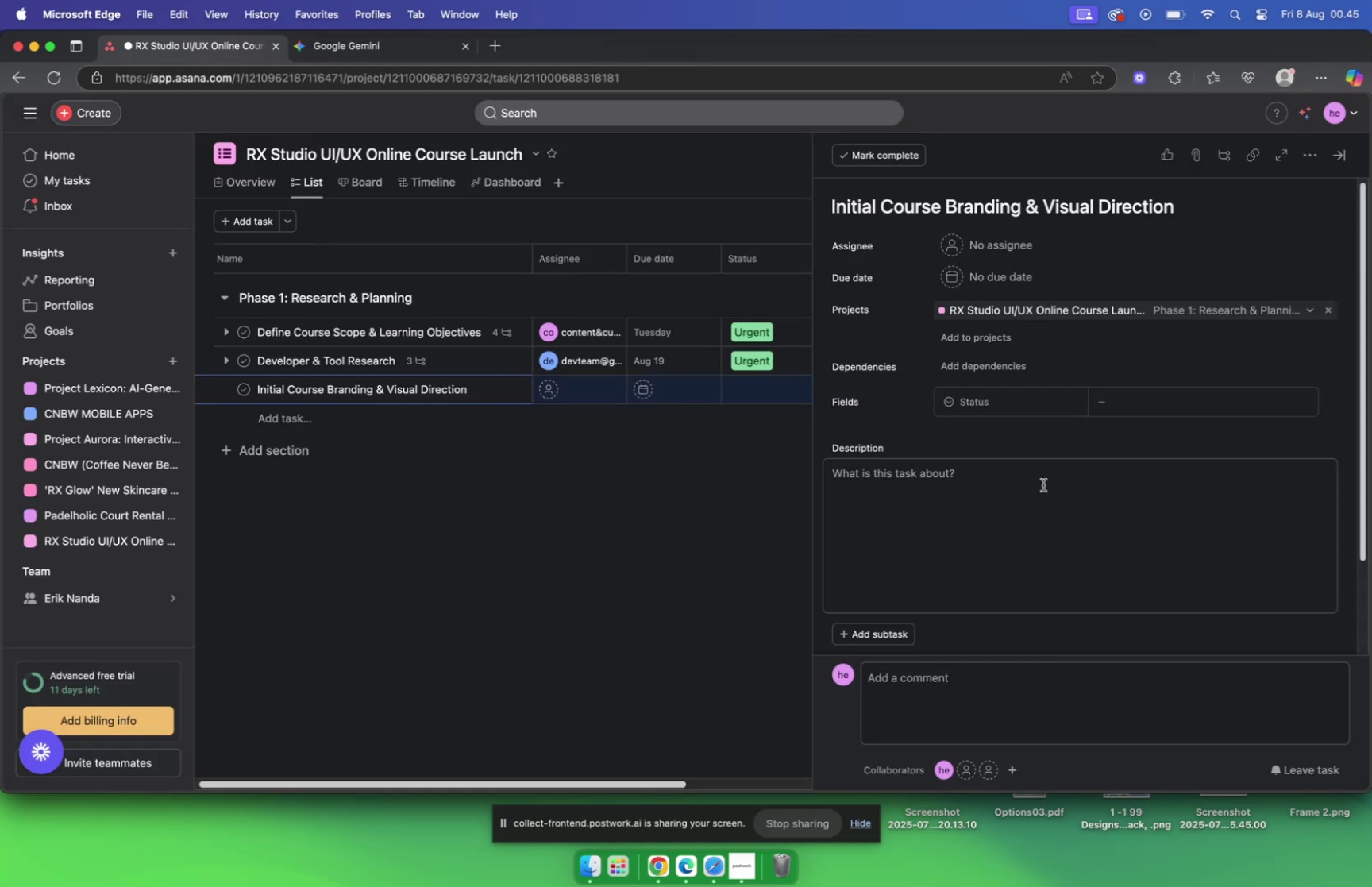 
mouse_move([972, 249])
 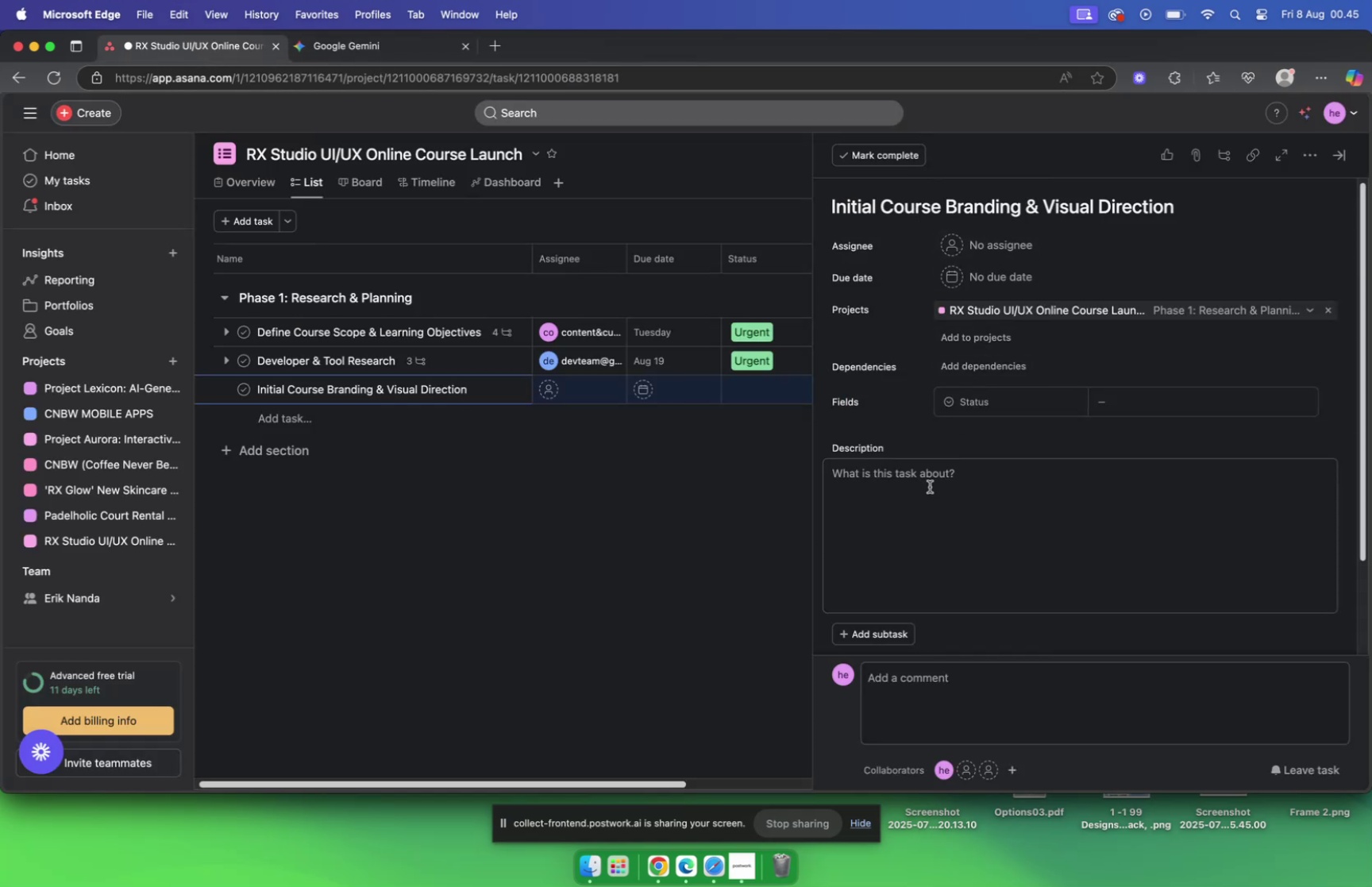 
left_click([929, 484])
 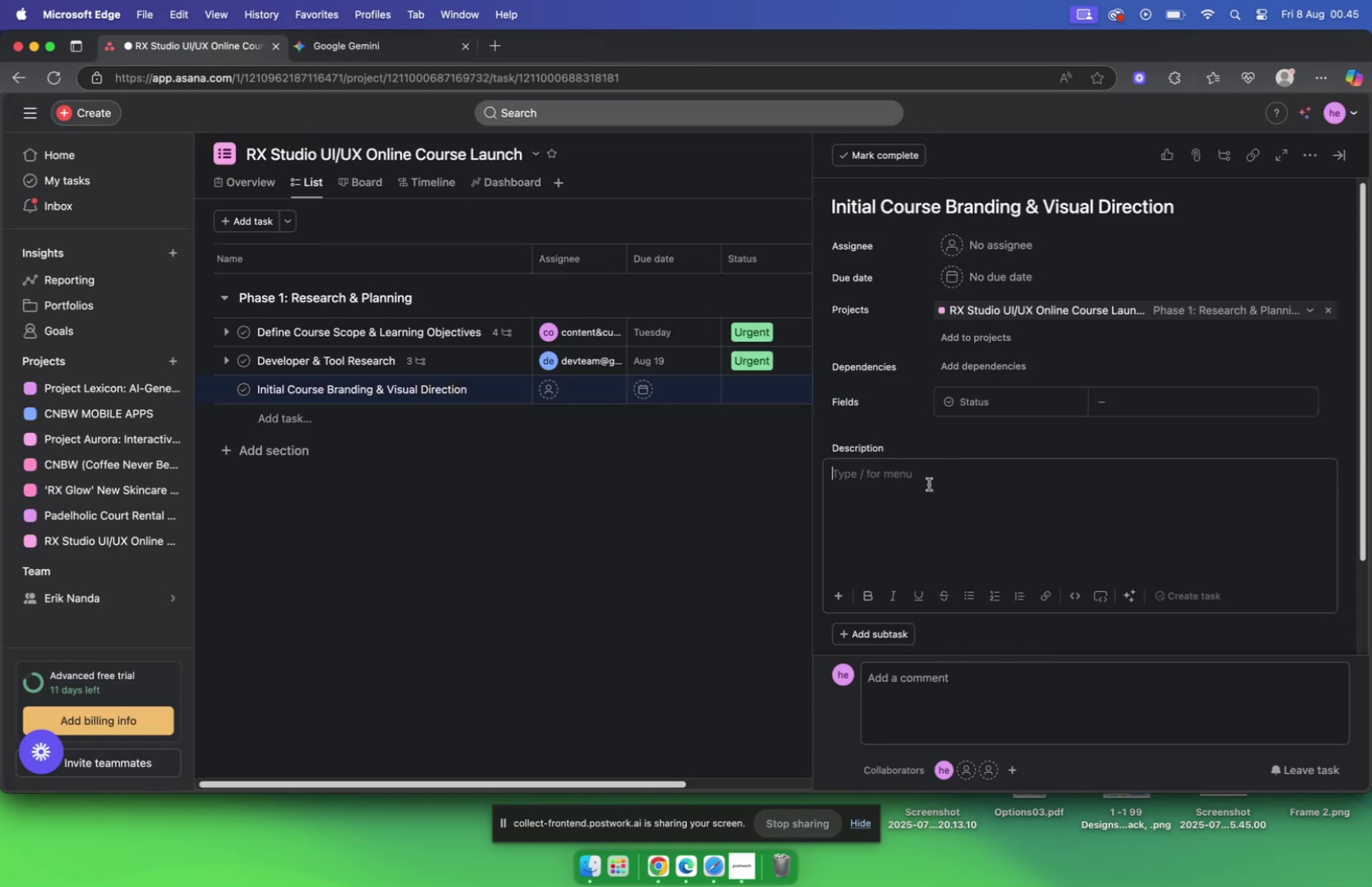 
key(Meta+V)
 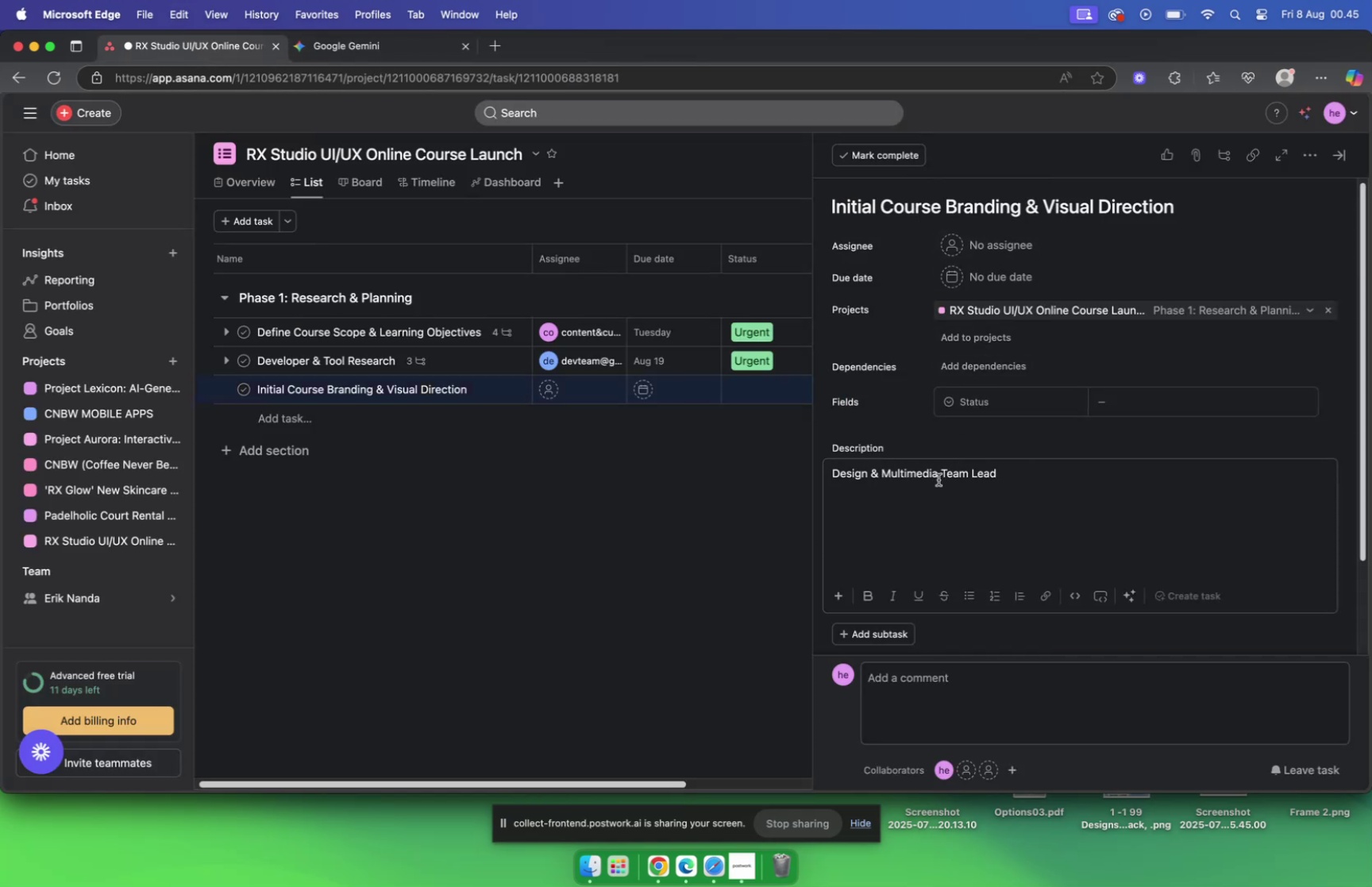 
key(Meta+Z)
 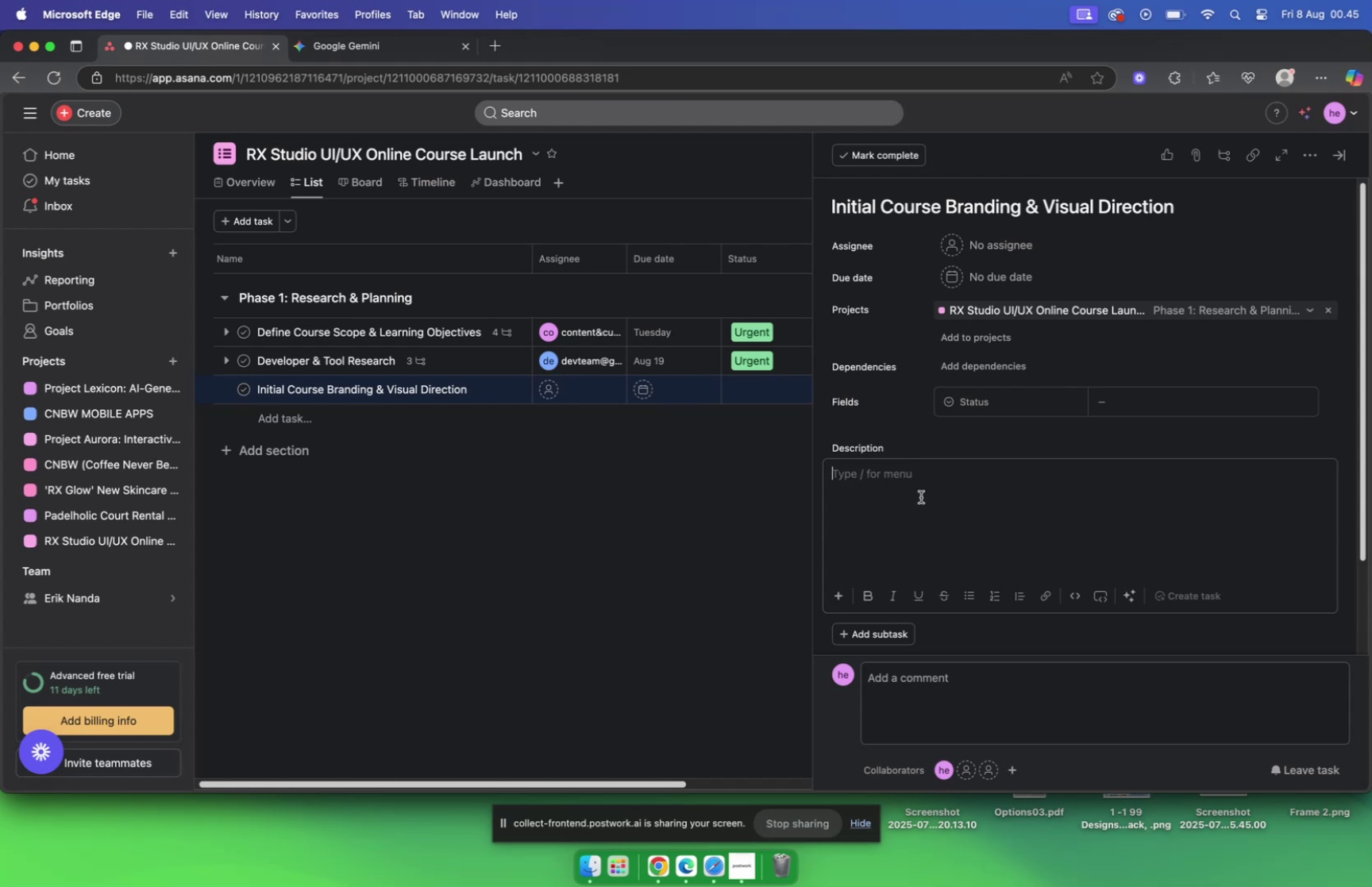 
left_click([327, 42])
 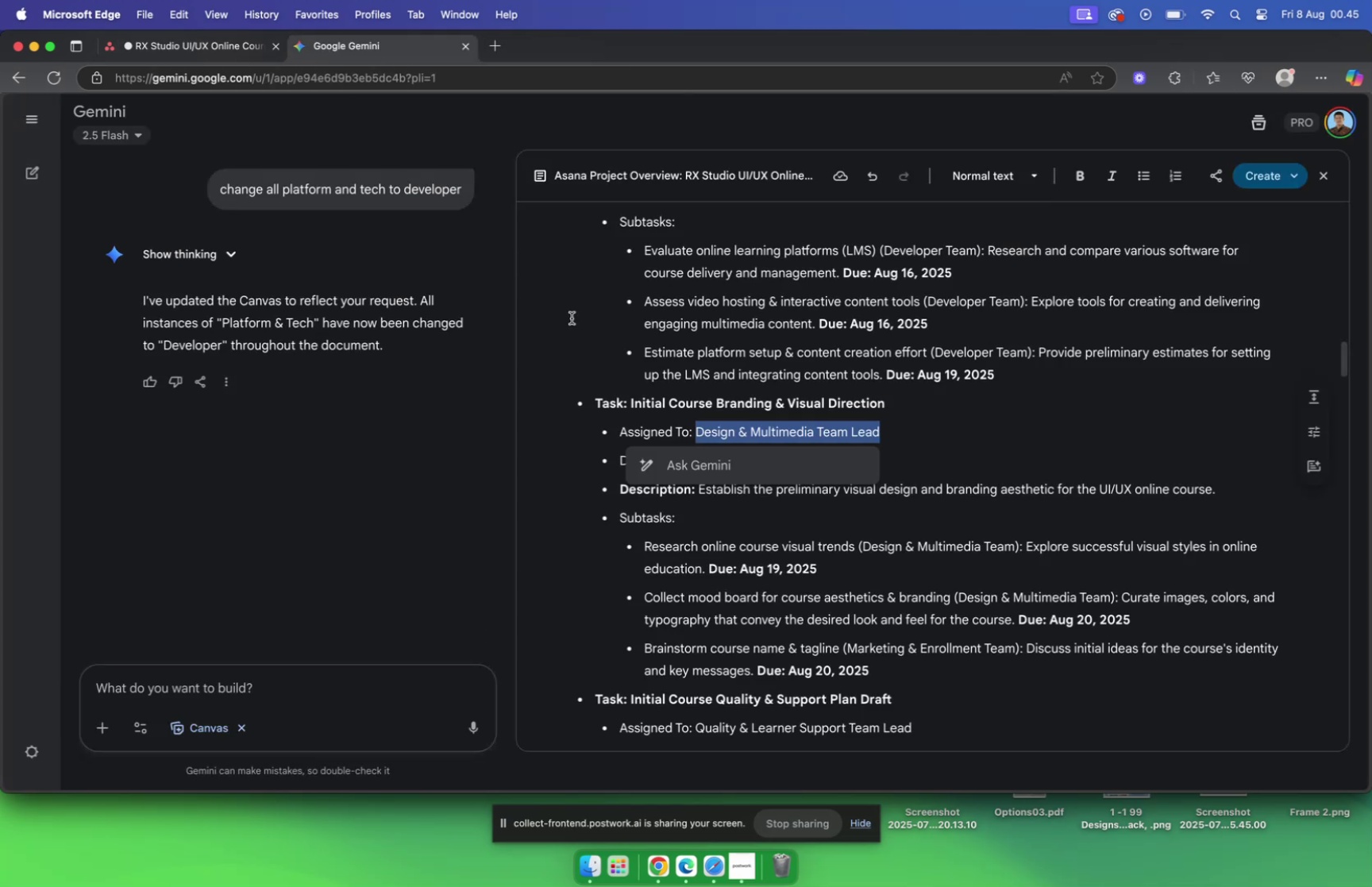 
left_click([941, 443])
 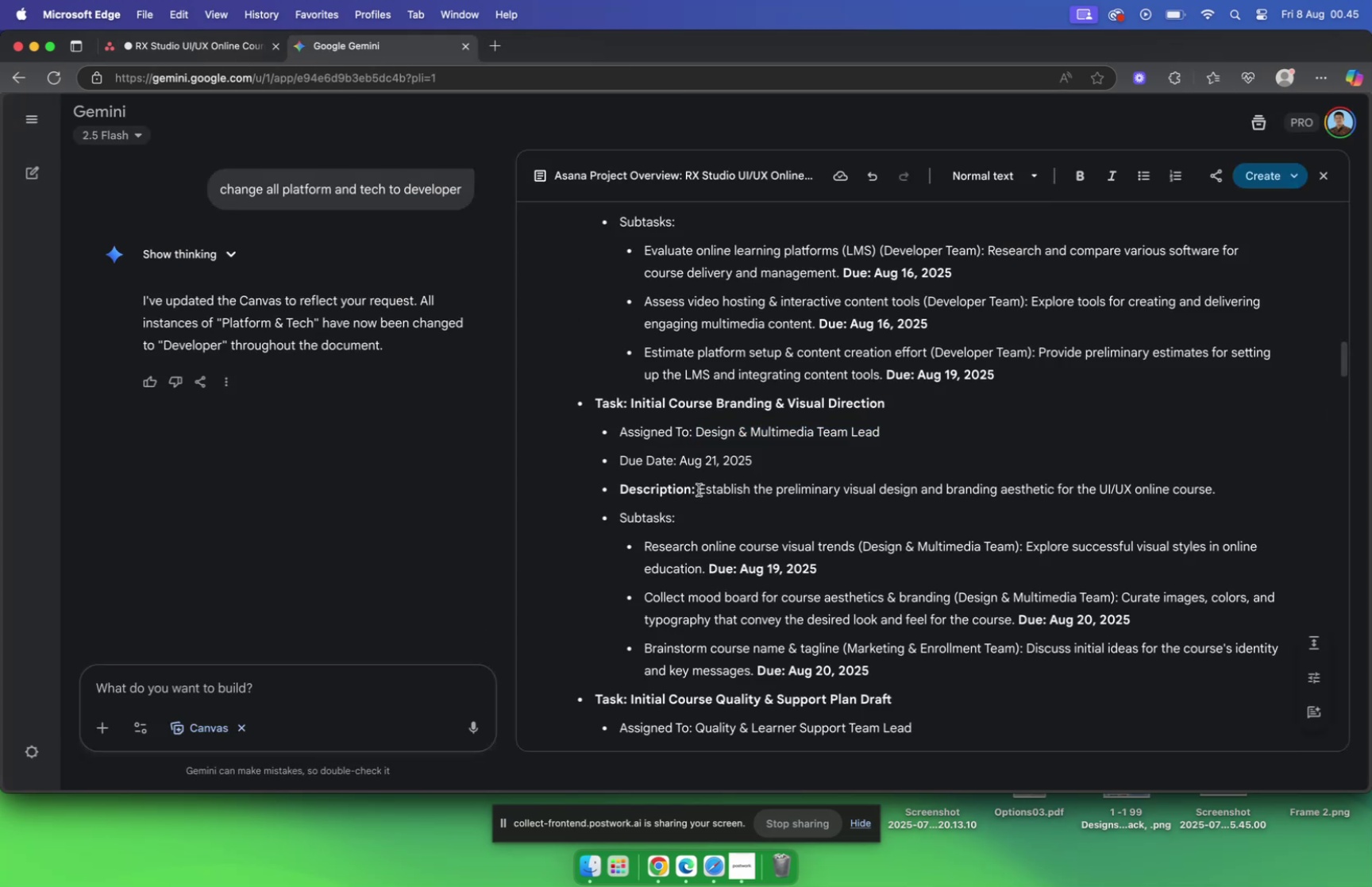 
left_click_drag(start_coordinate=[697, 489], to_coordinate=[1220, 496])
 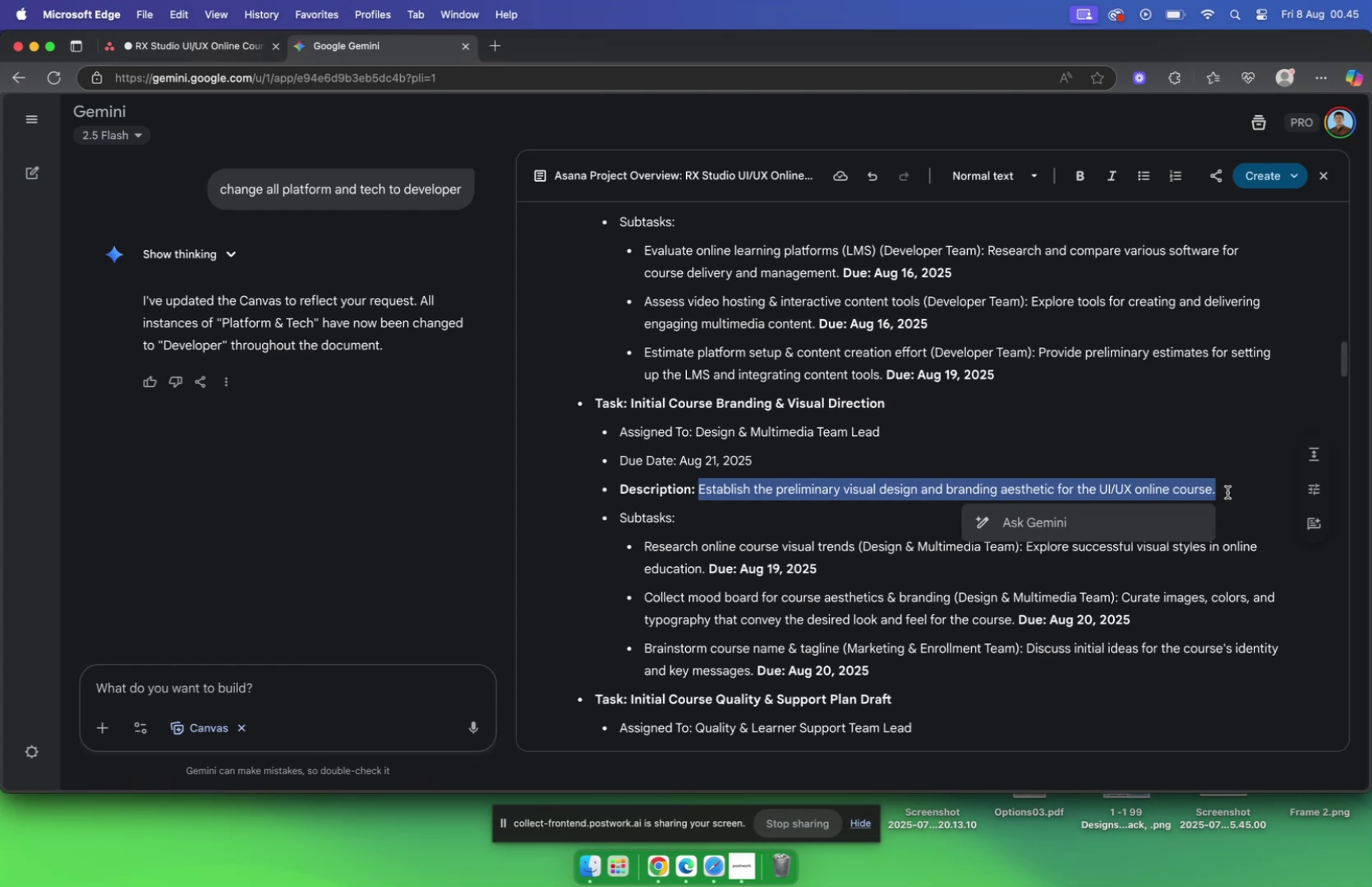 
key(Meta+C)
 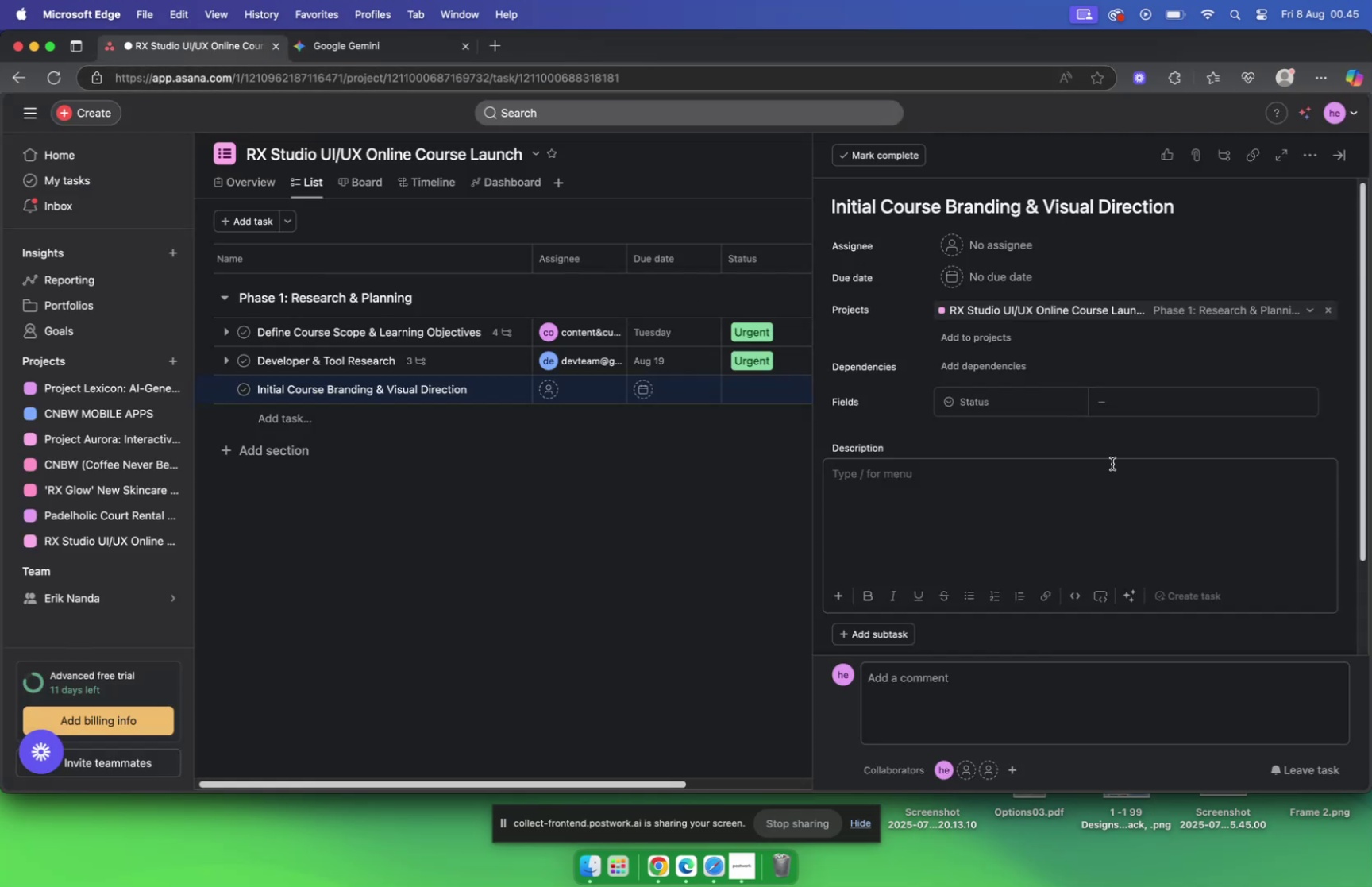 
left_click([877, 480])
 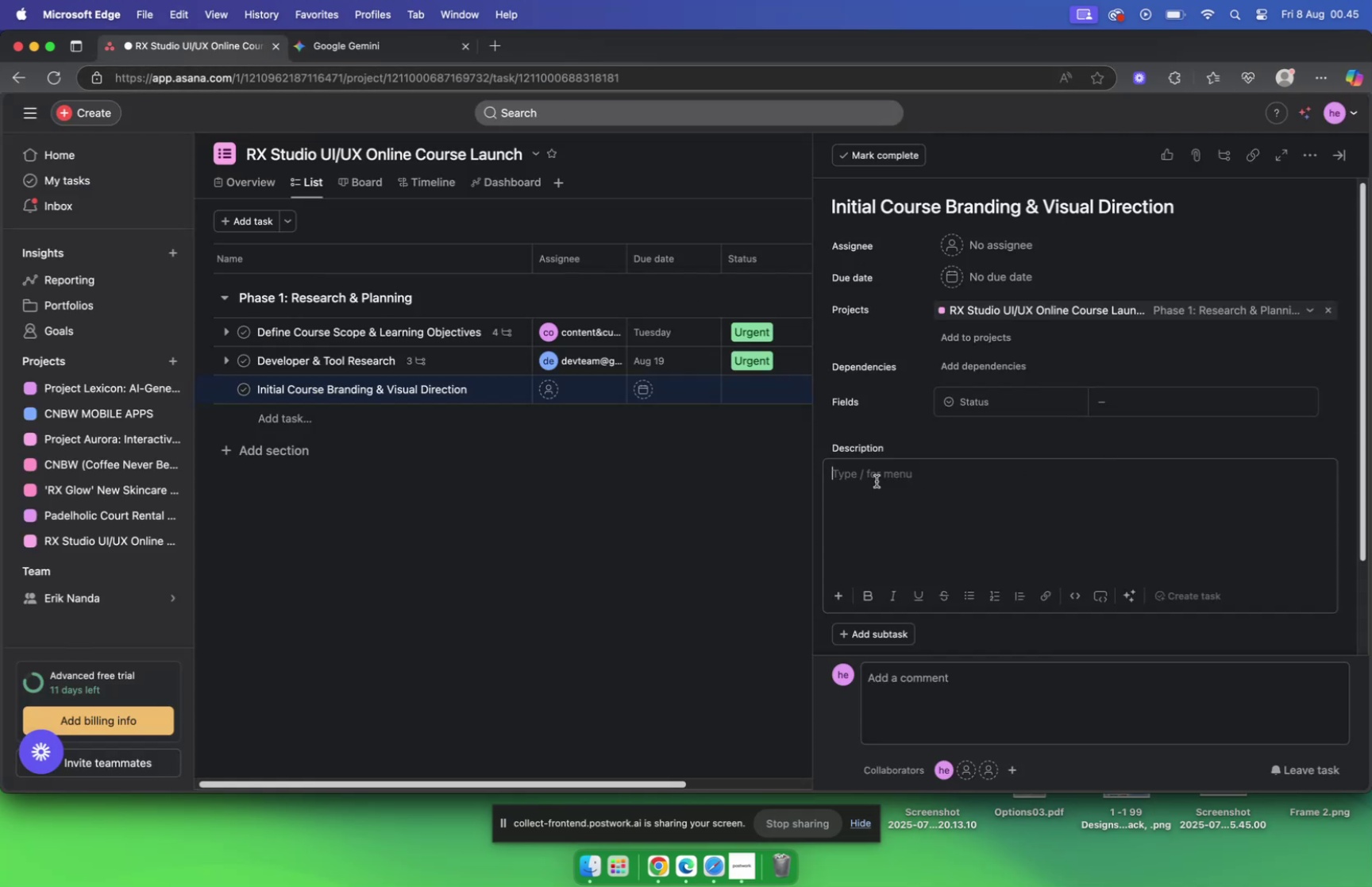 
key(Meta+V)
 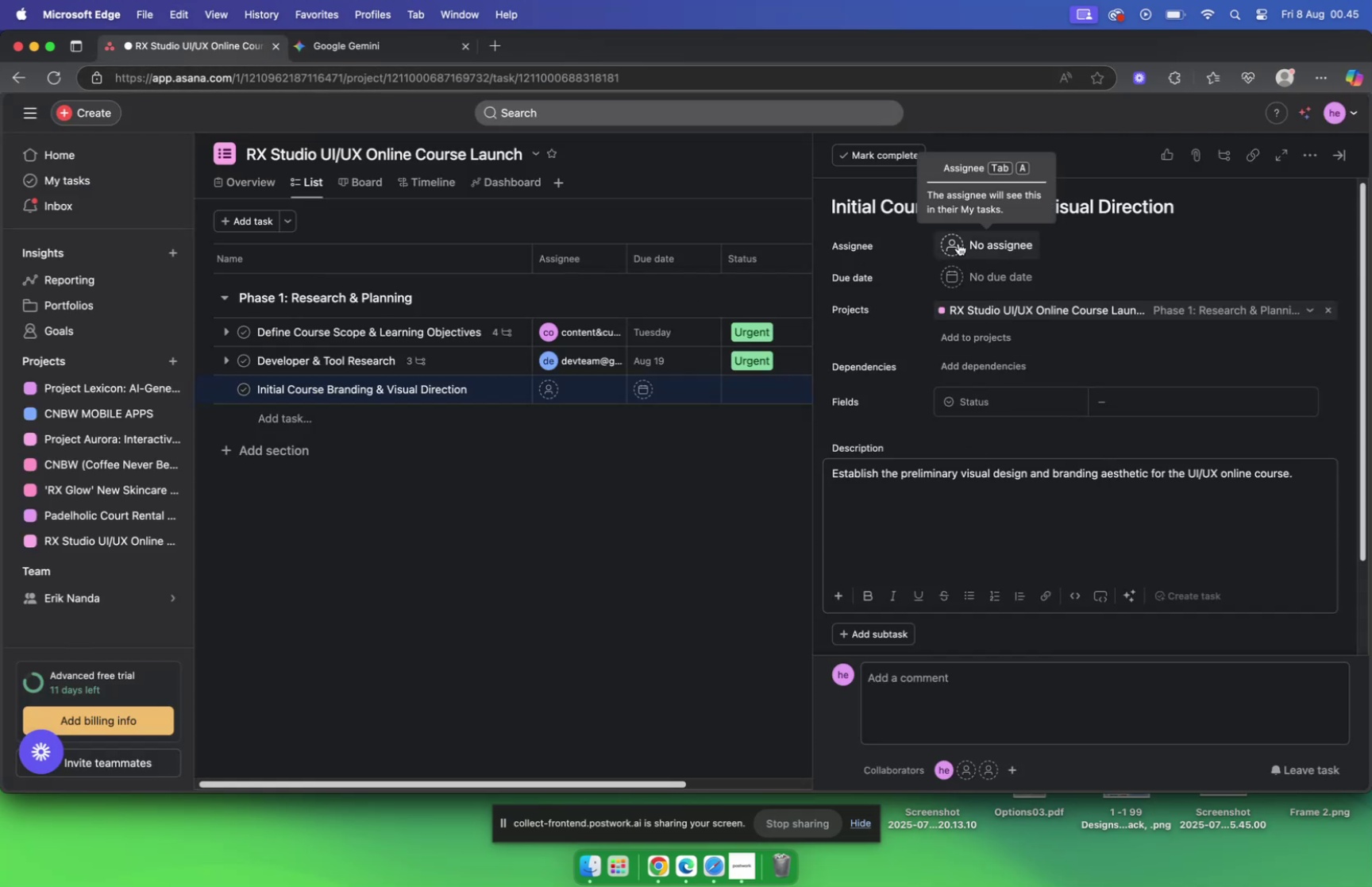 
left_click([958, 242])
 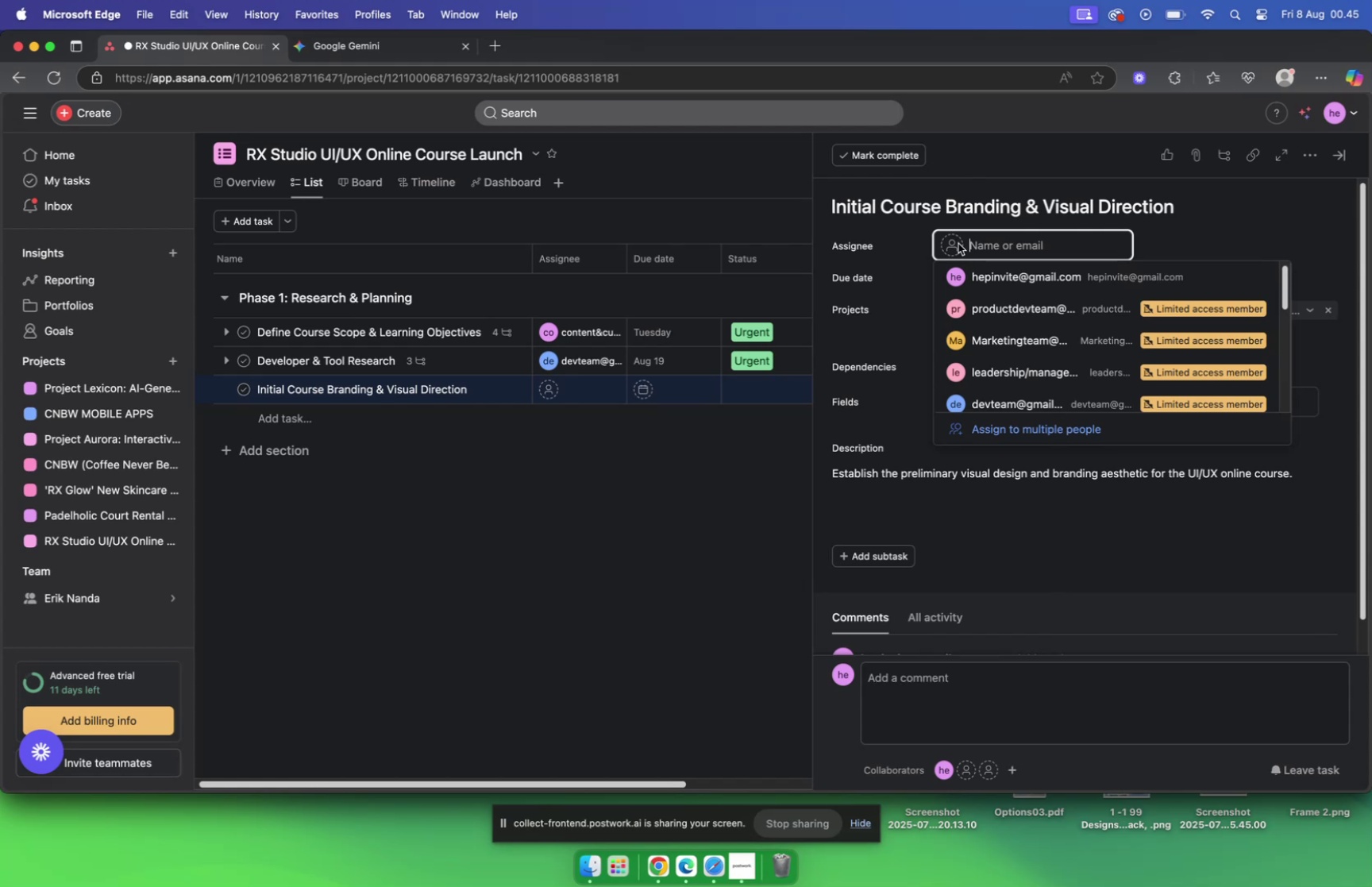 
type(ui)
 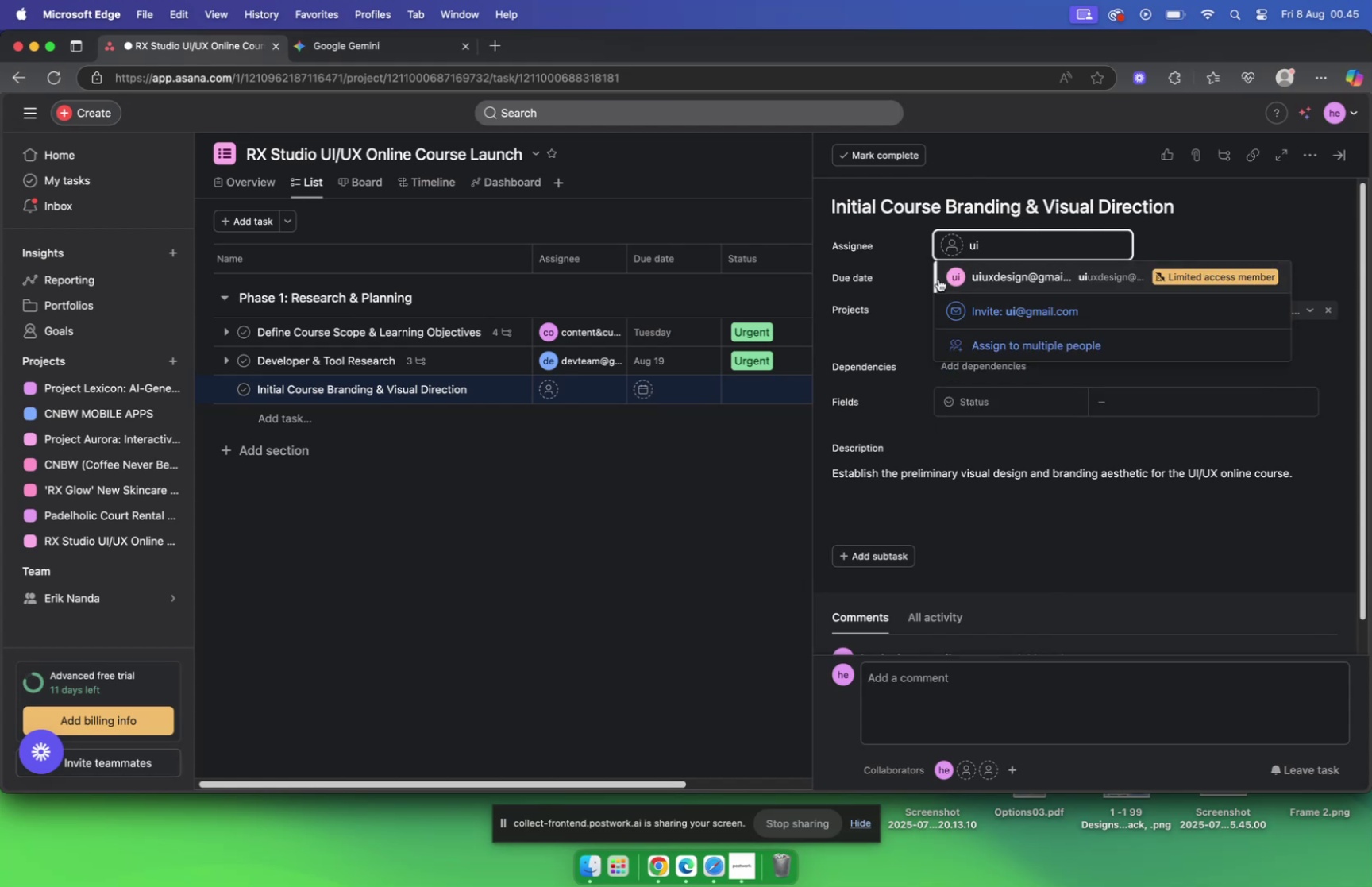 
left_click([994, 273])
 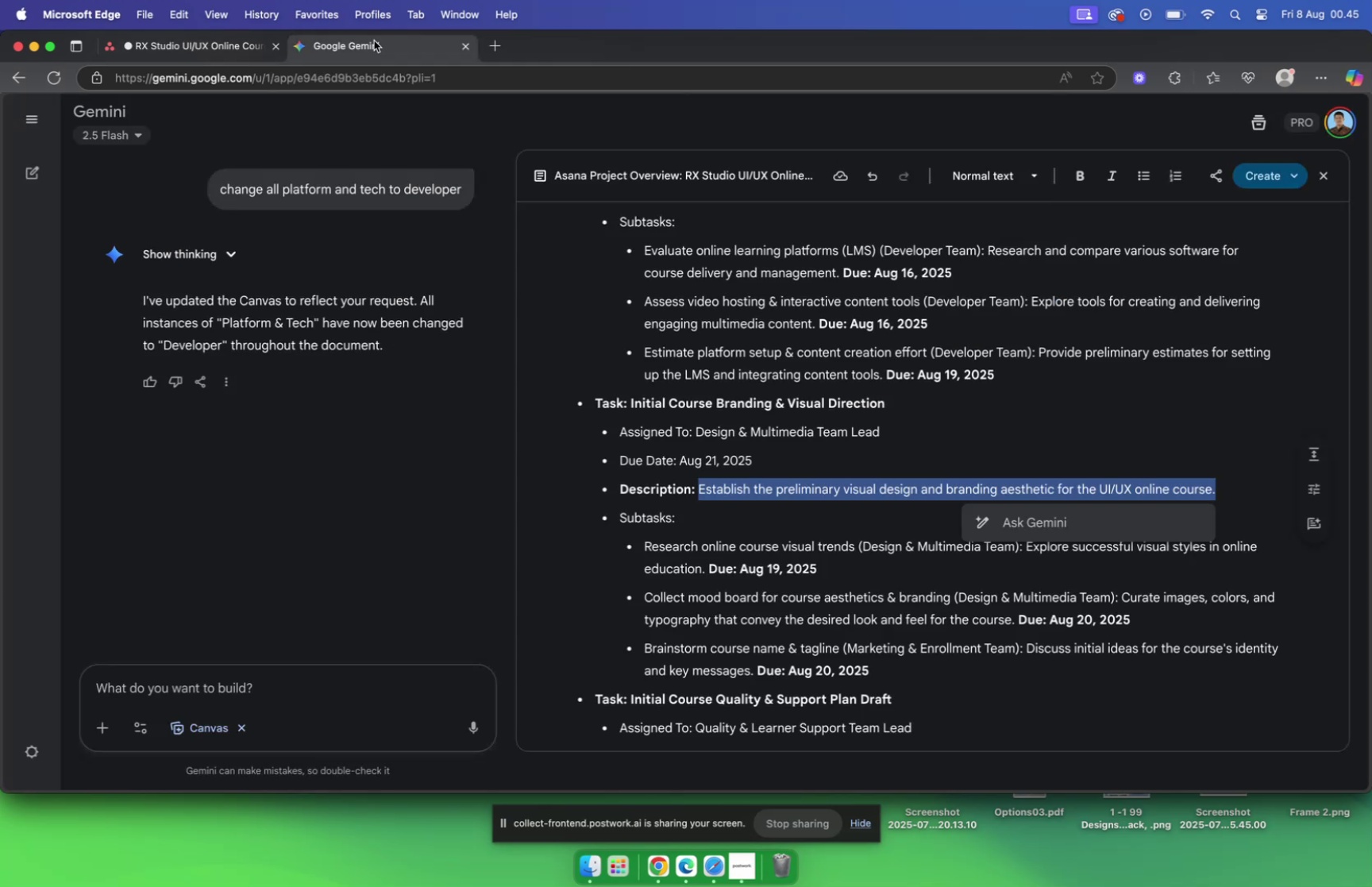 
wait(5.51)
 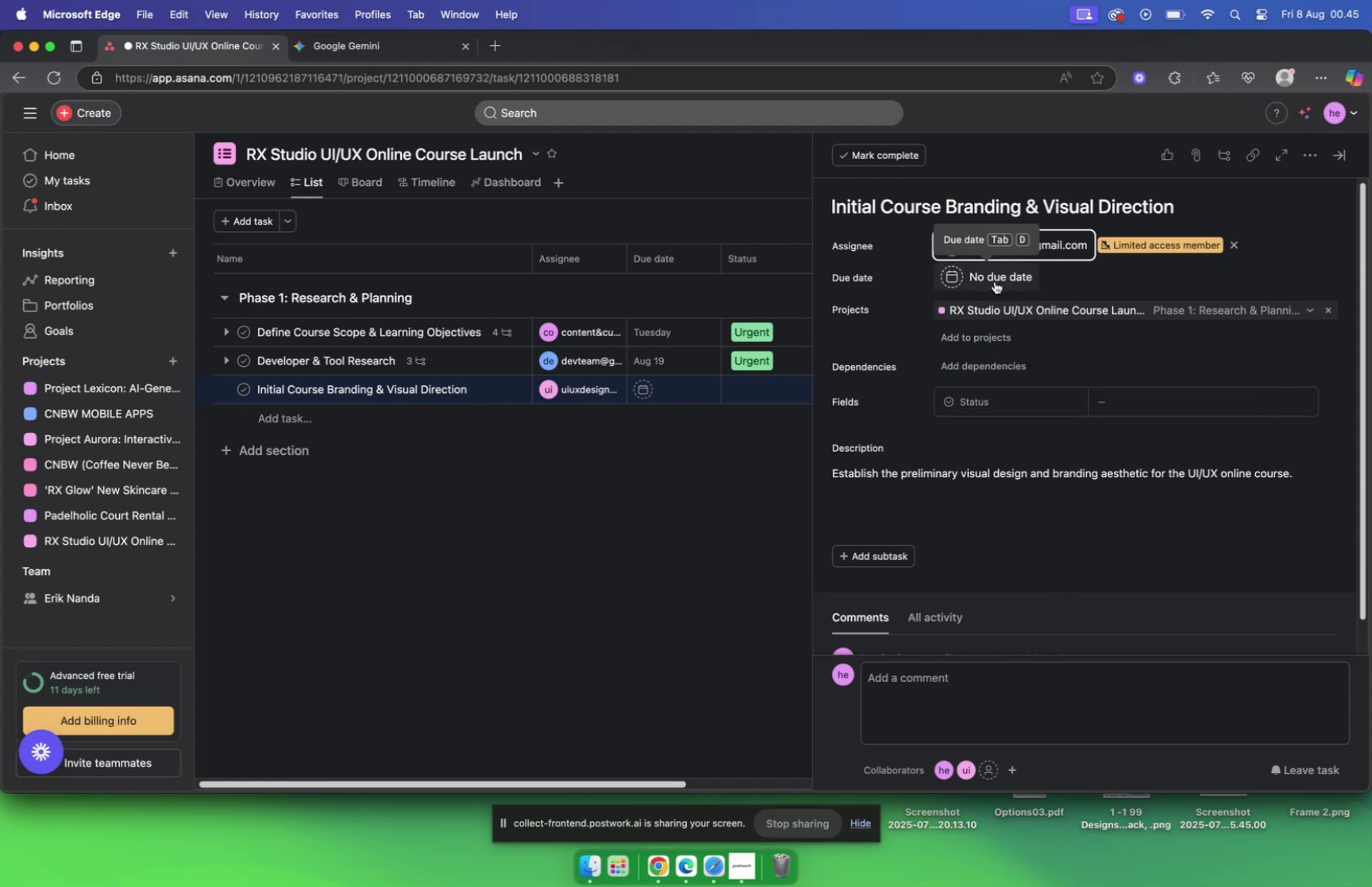 
left_click([238, 52])
 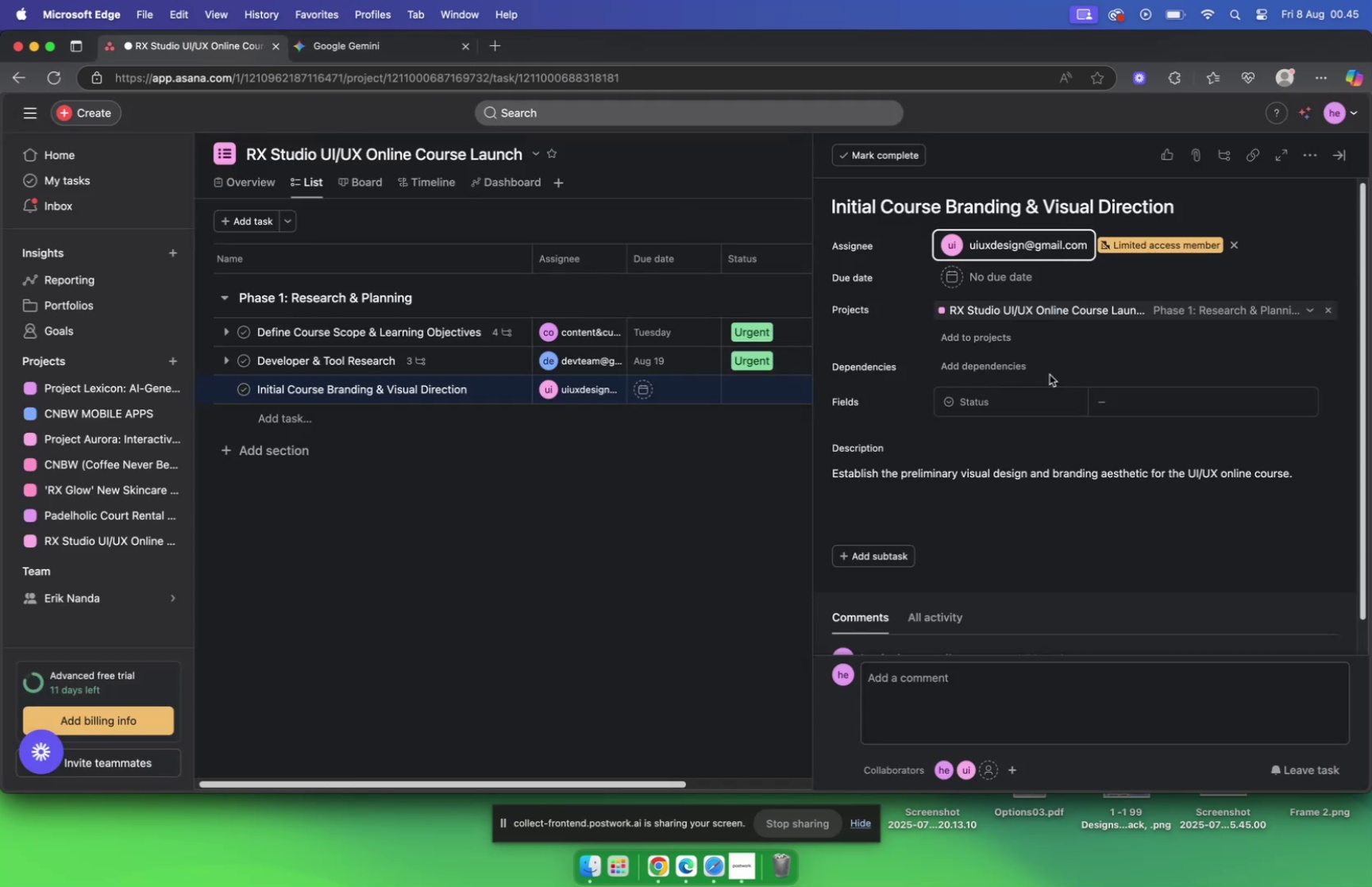 
mouse_move([1002, 303])
 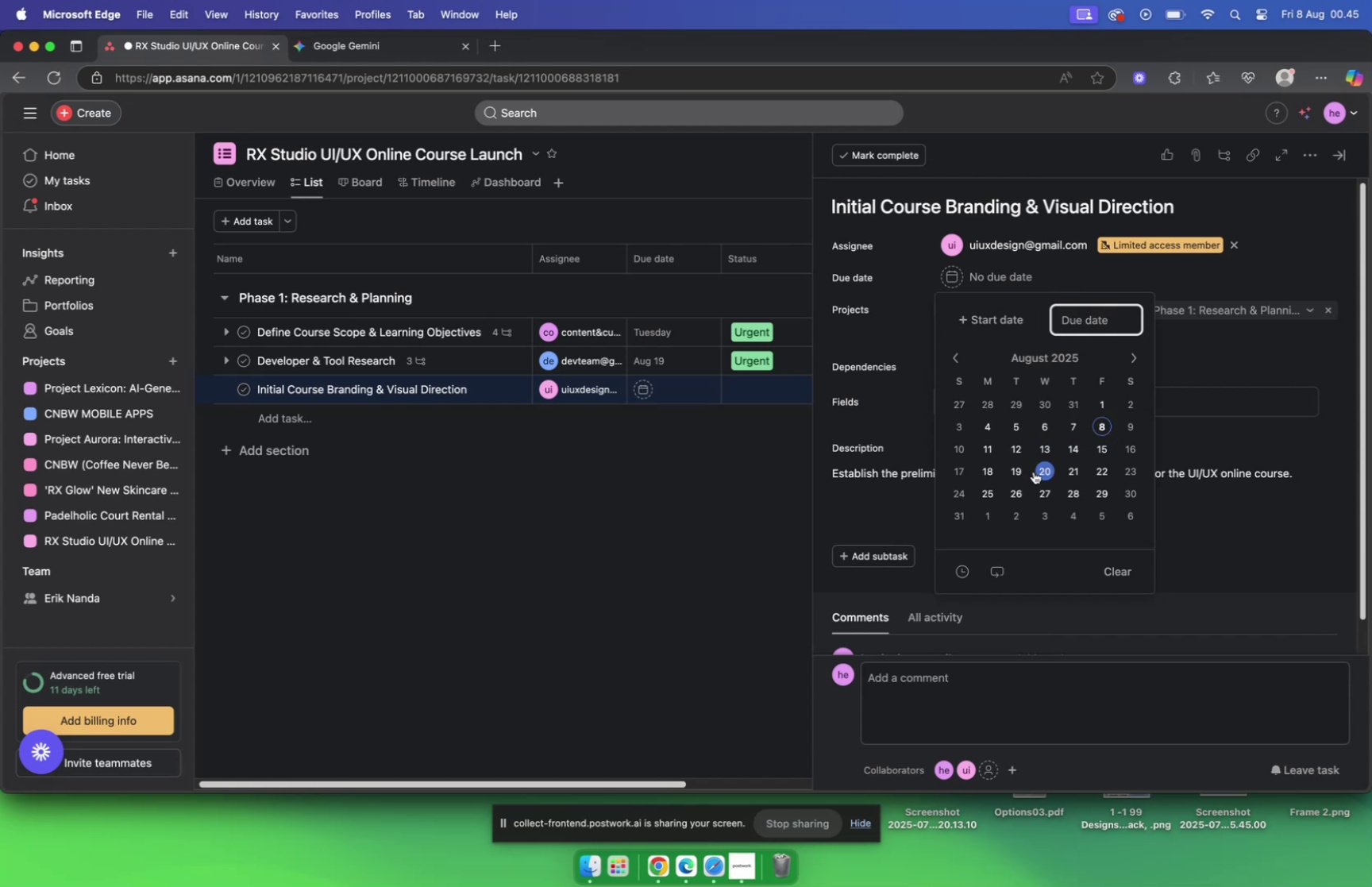 
left_click([1072, 469])
 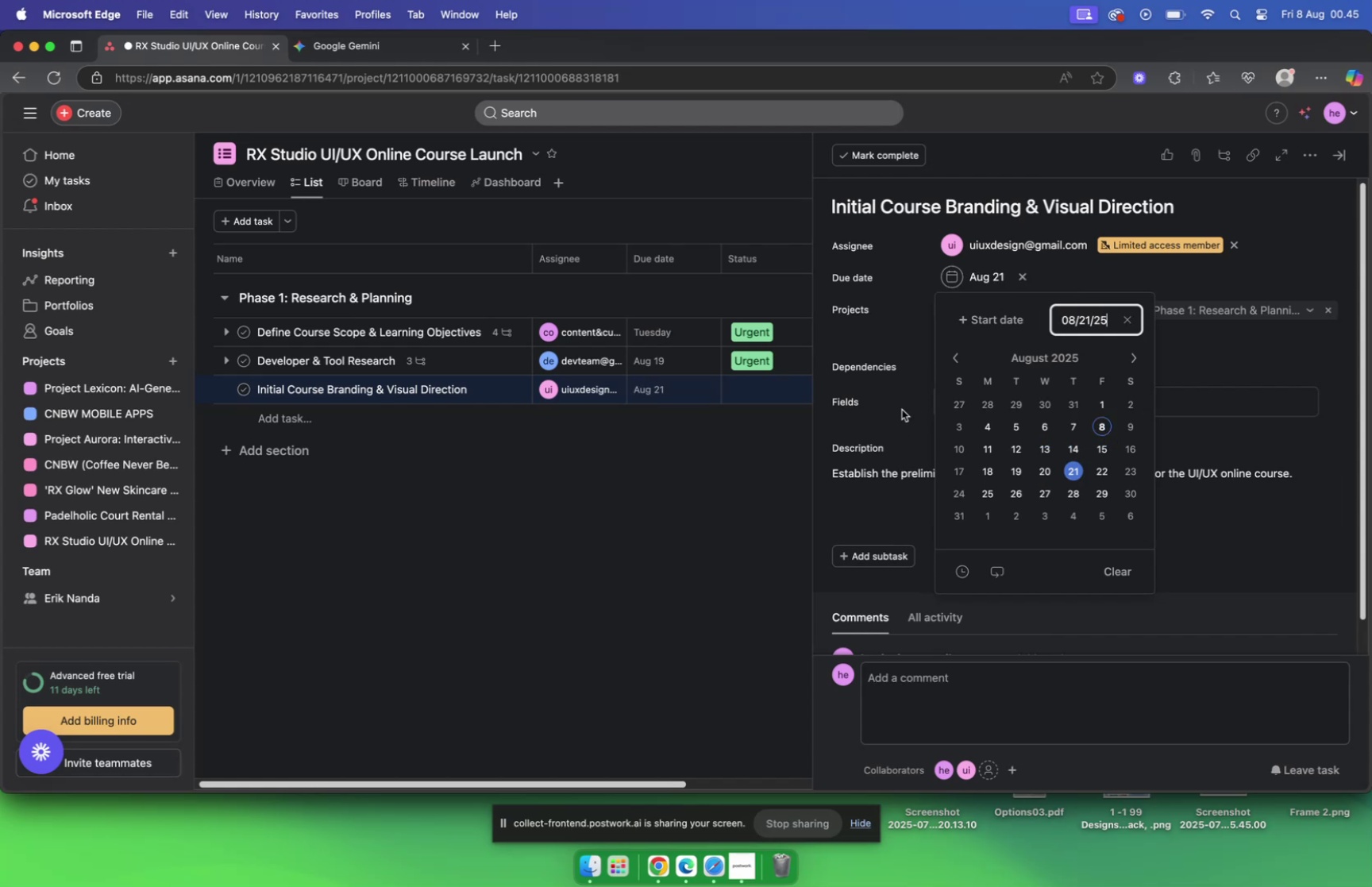 
left_click([902, 409])
 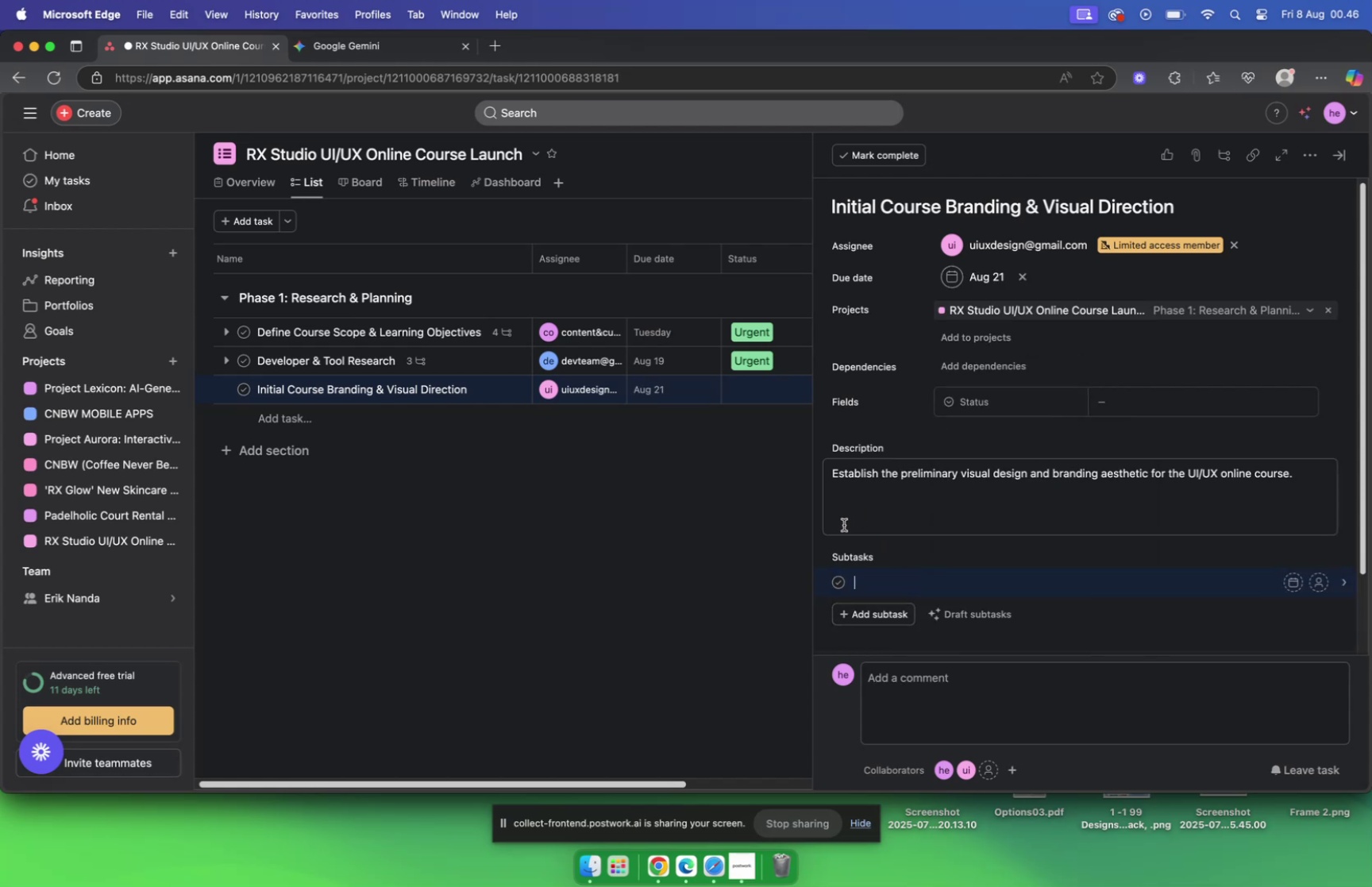 
left_click([715, 867])
 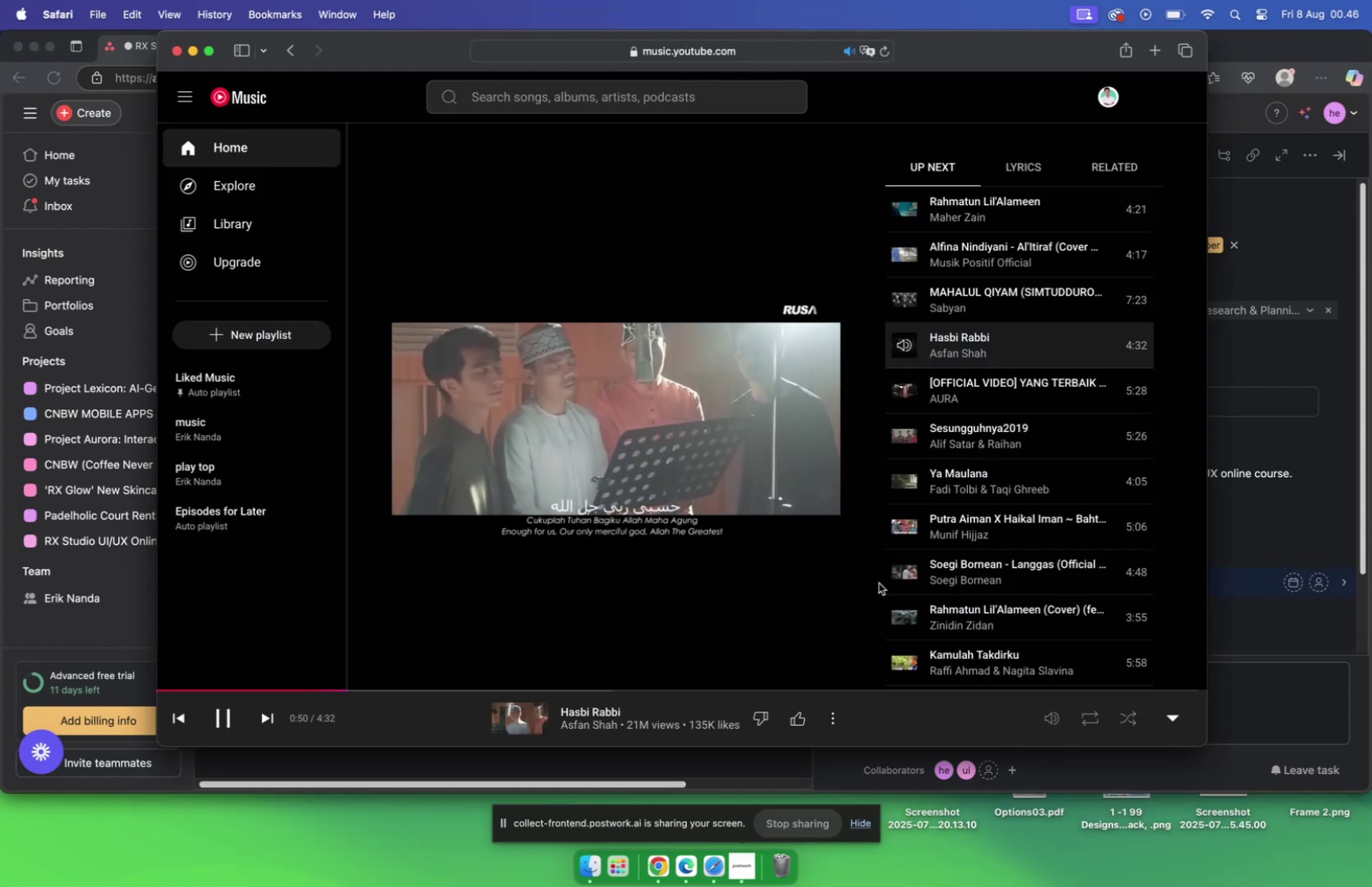 
scroll: coordinate [646, 539], scroll_direction: down, amount: 4.0
 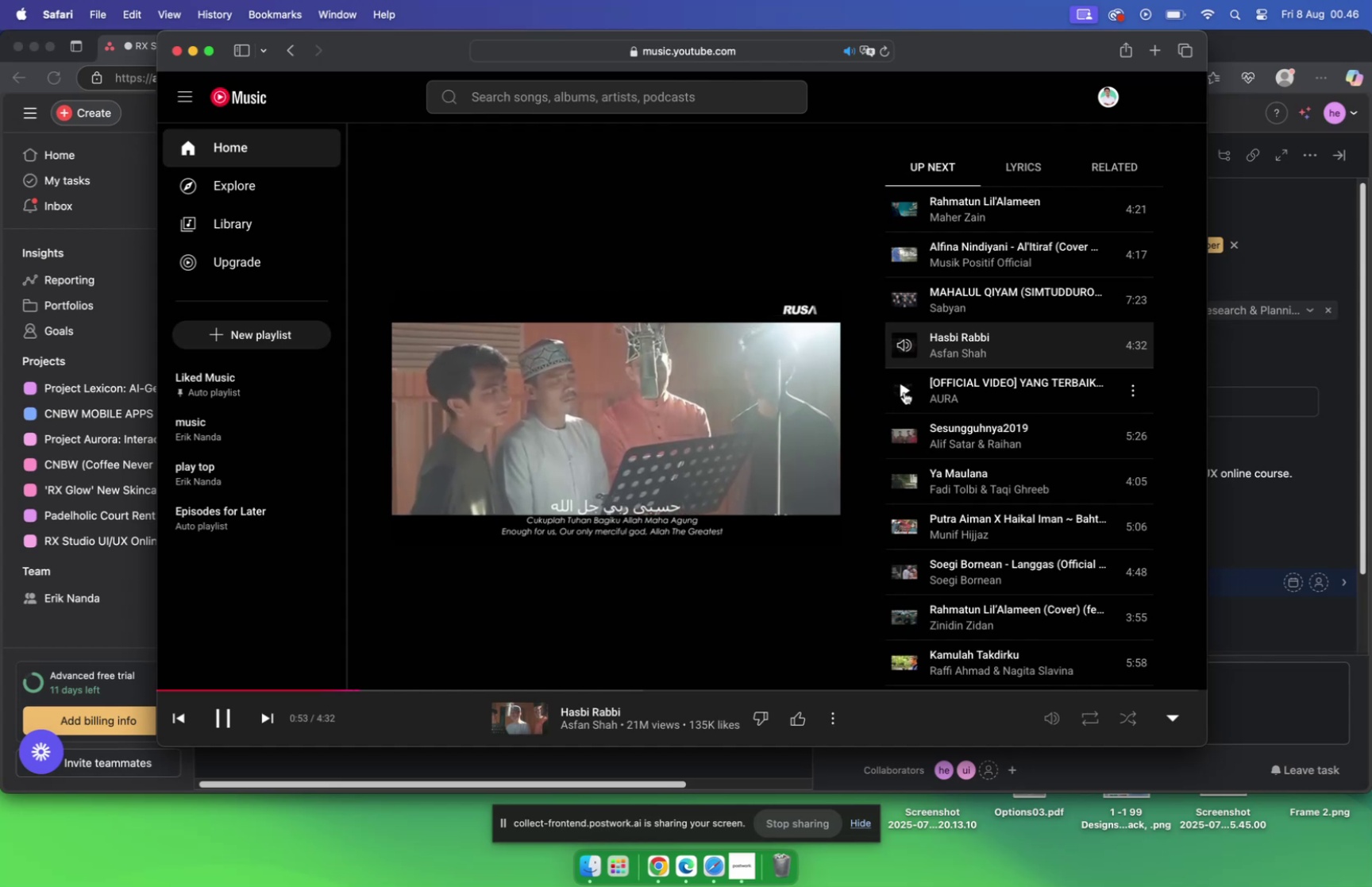 
left_click([903, 389])
 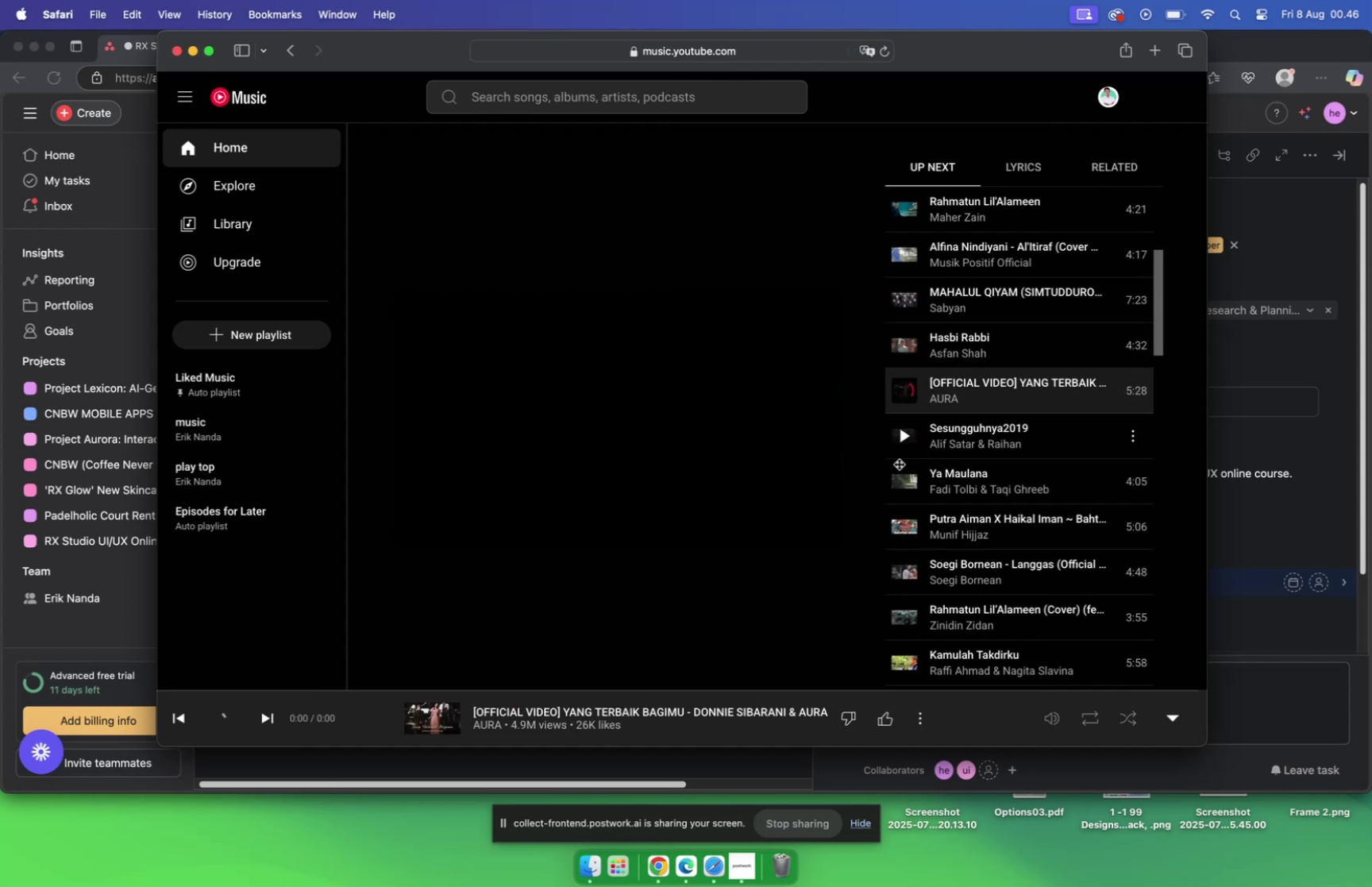 
mouse_move([881, 498])
 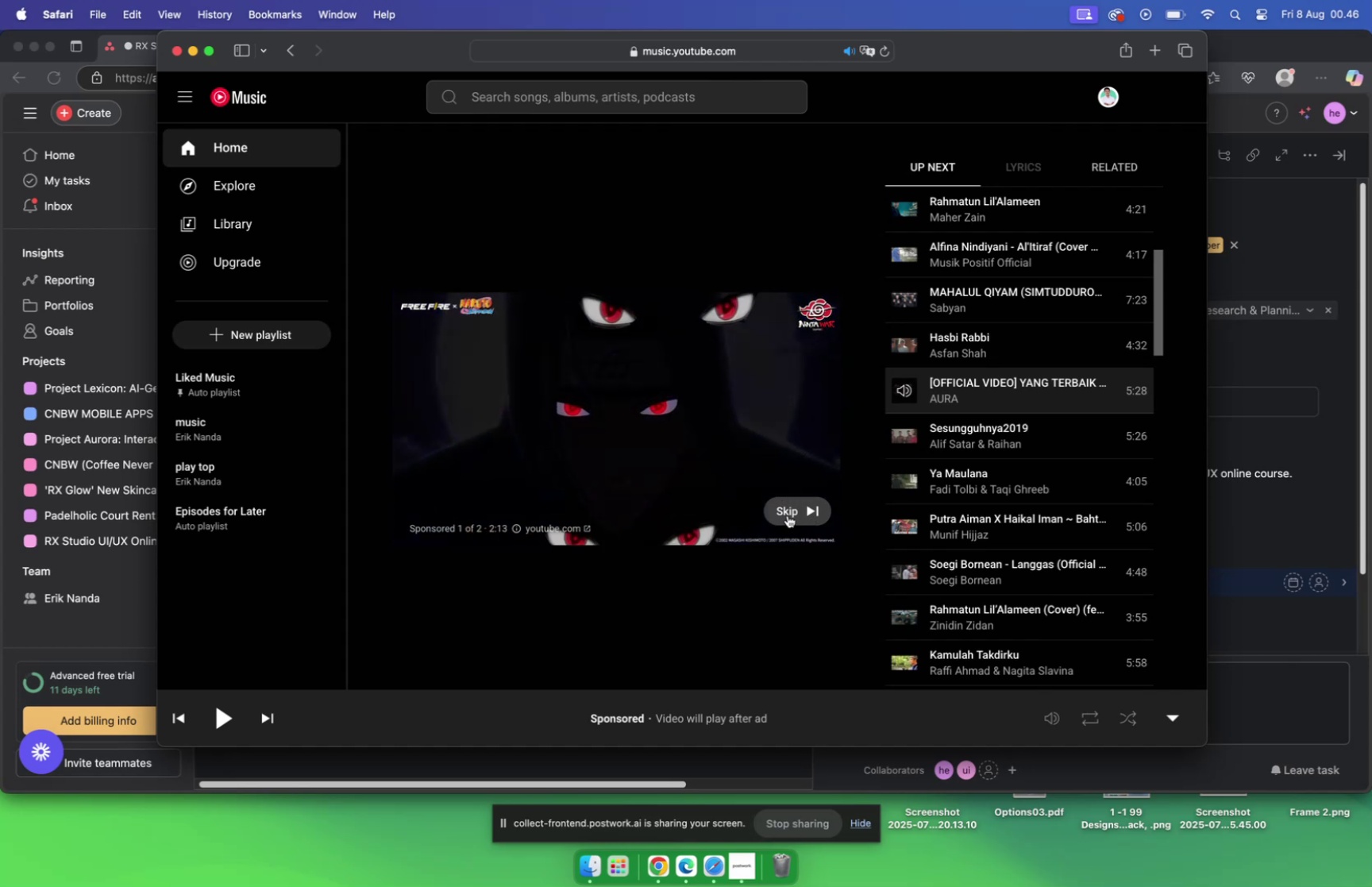 
left_click([788, 515])
 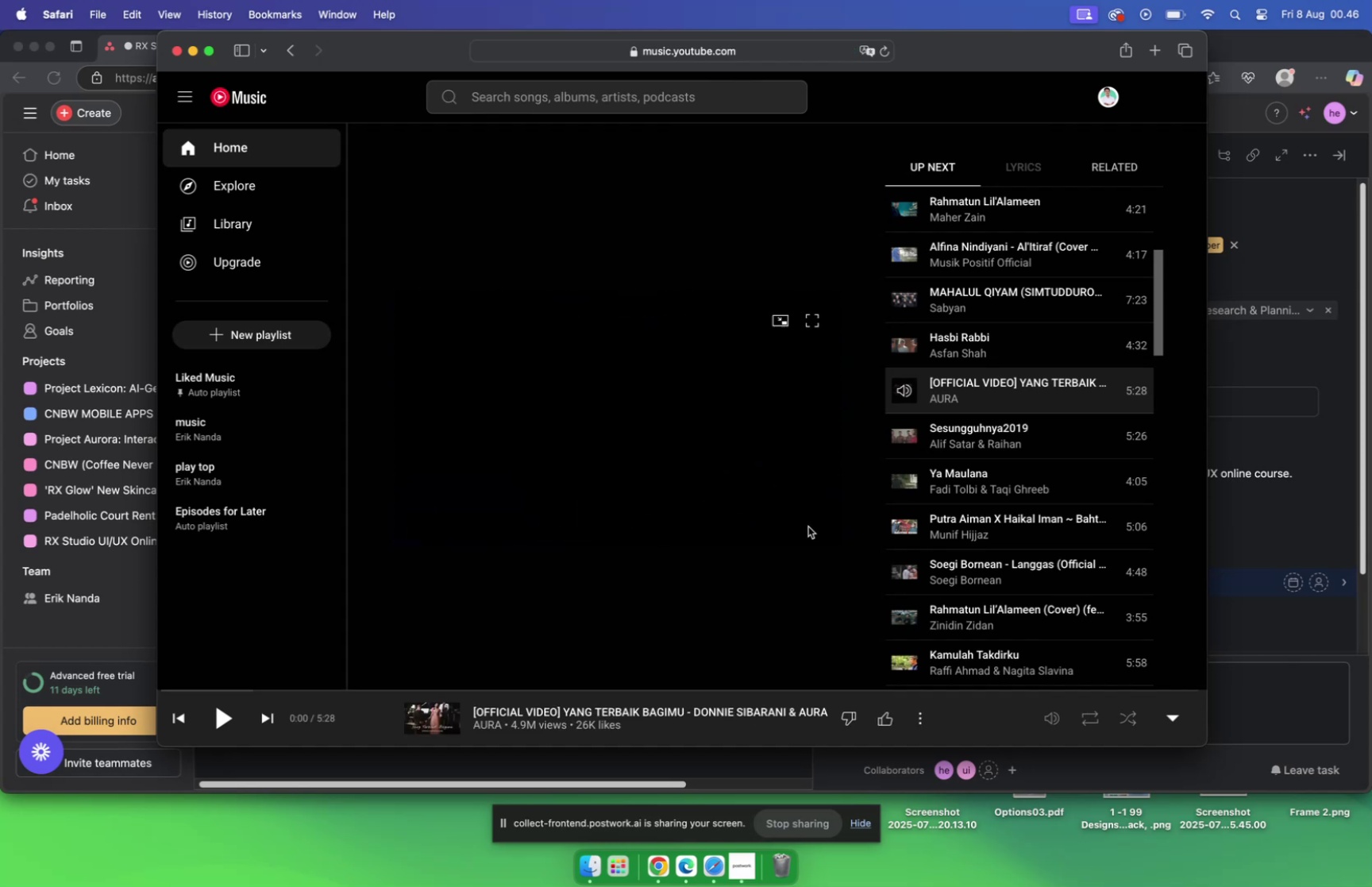 
mouse_move([960, 560])
 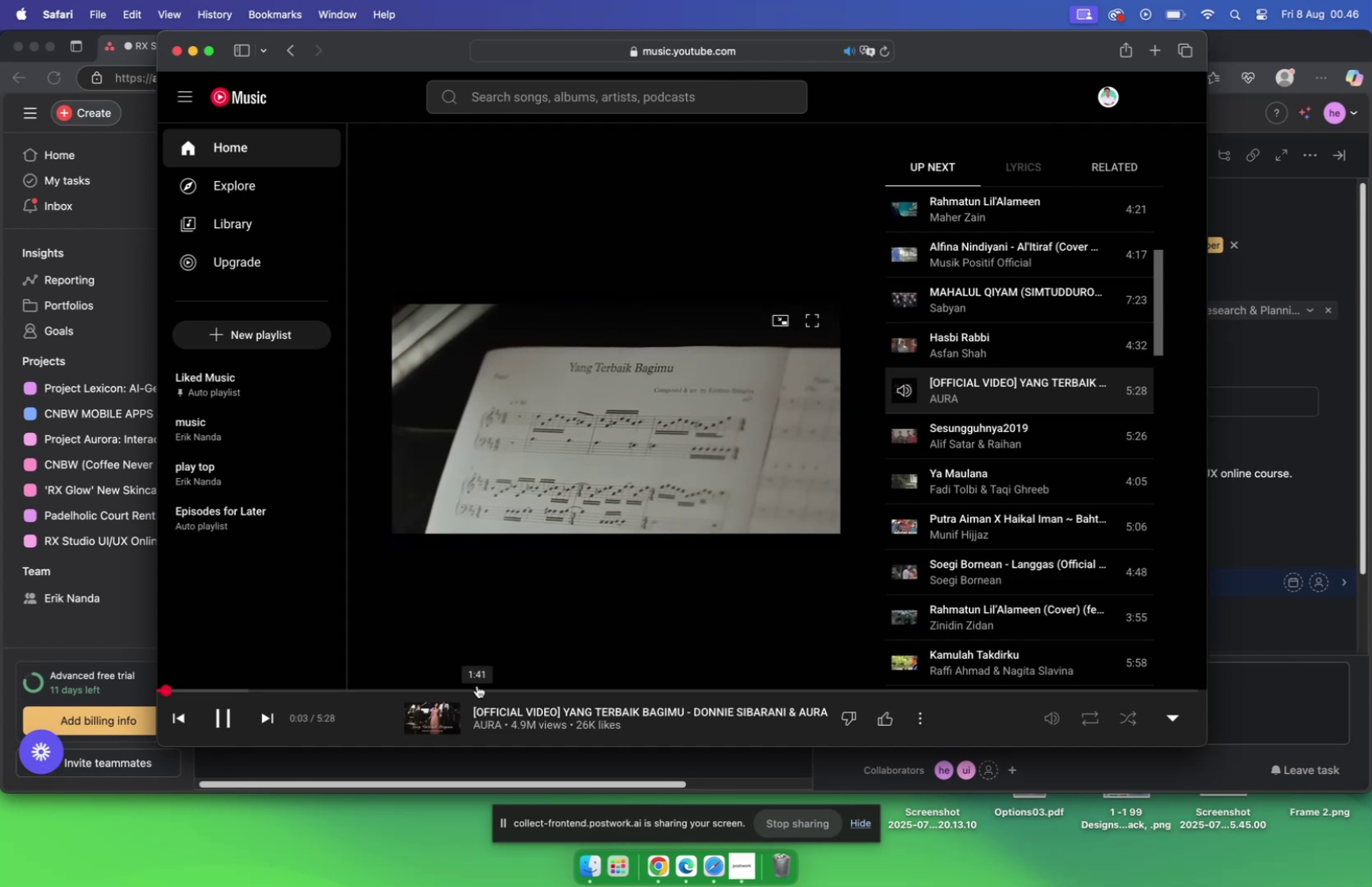 
mouse_move([469, 671])
 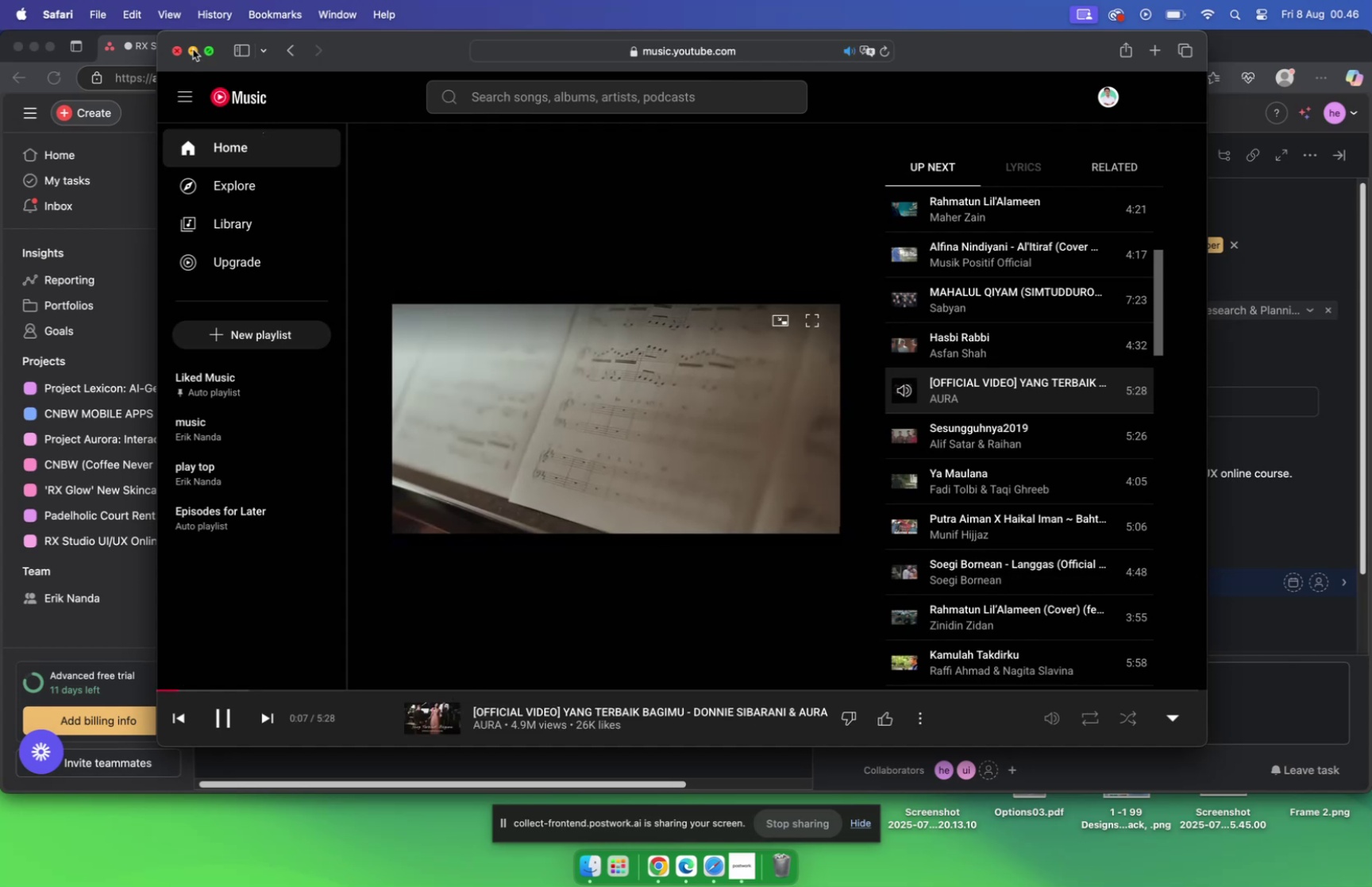 
left_click([194, 52])
 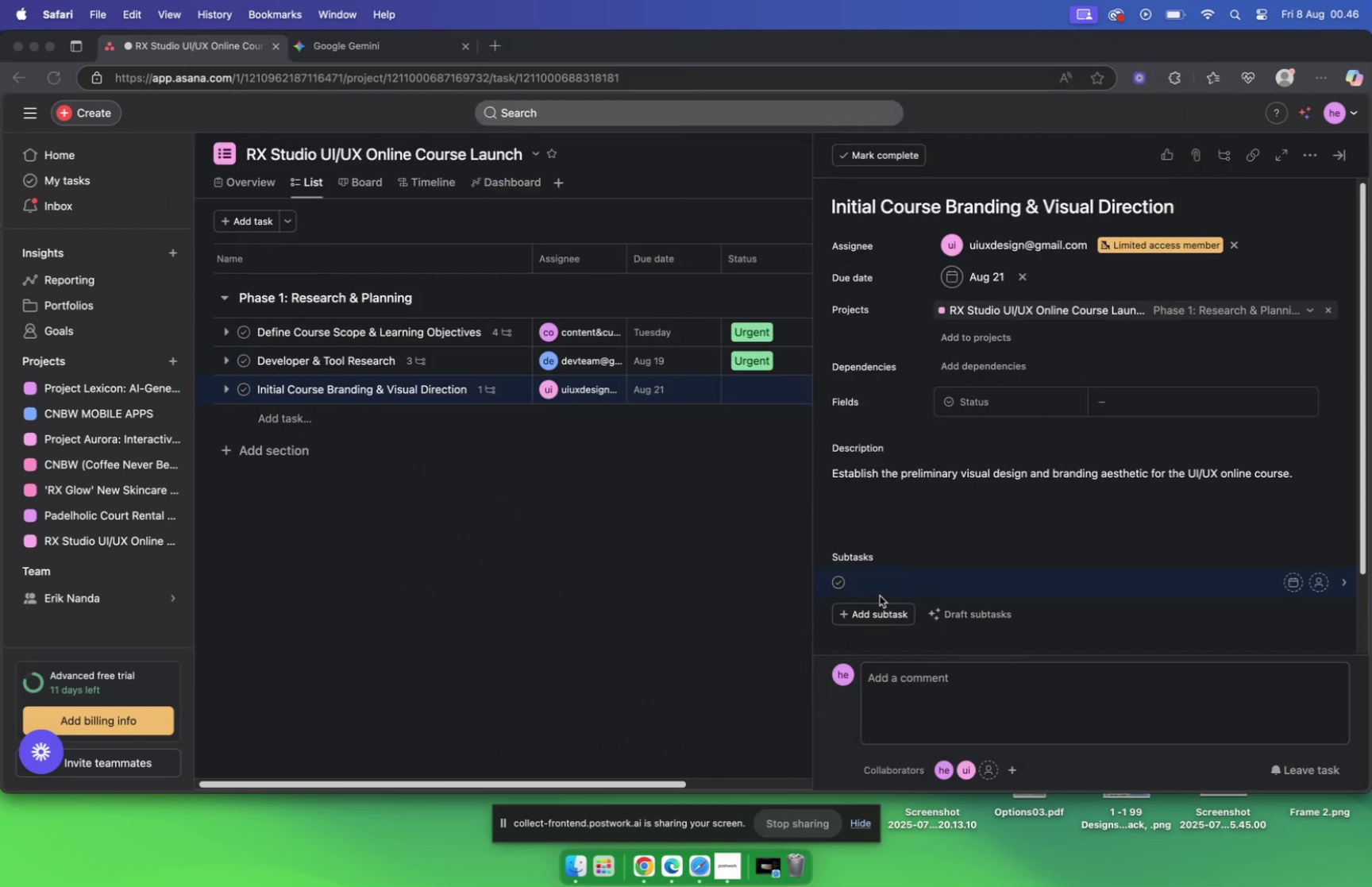 
left_click([881, 584])
 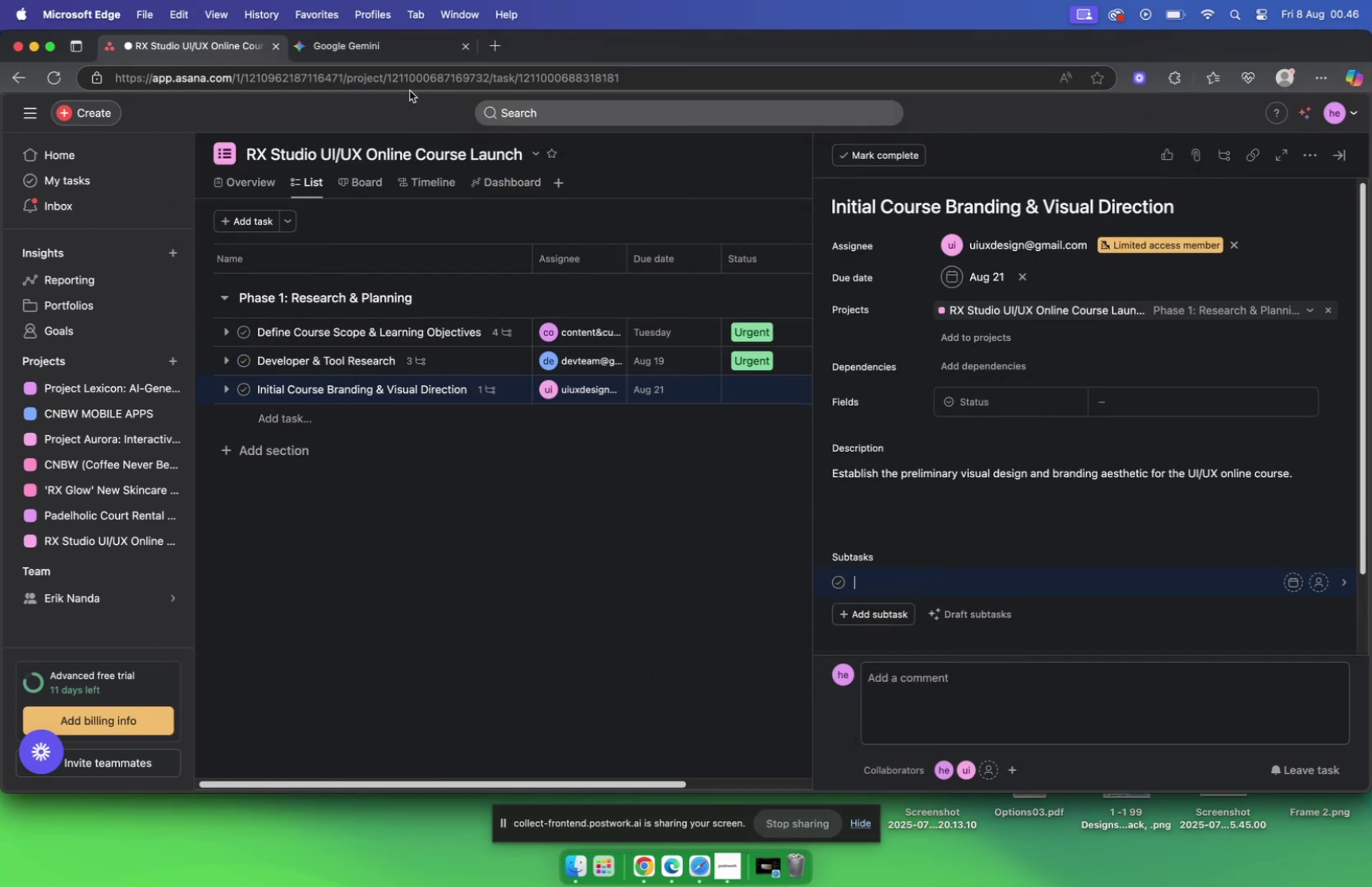 
left_click([400, 32])
 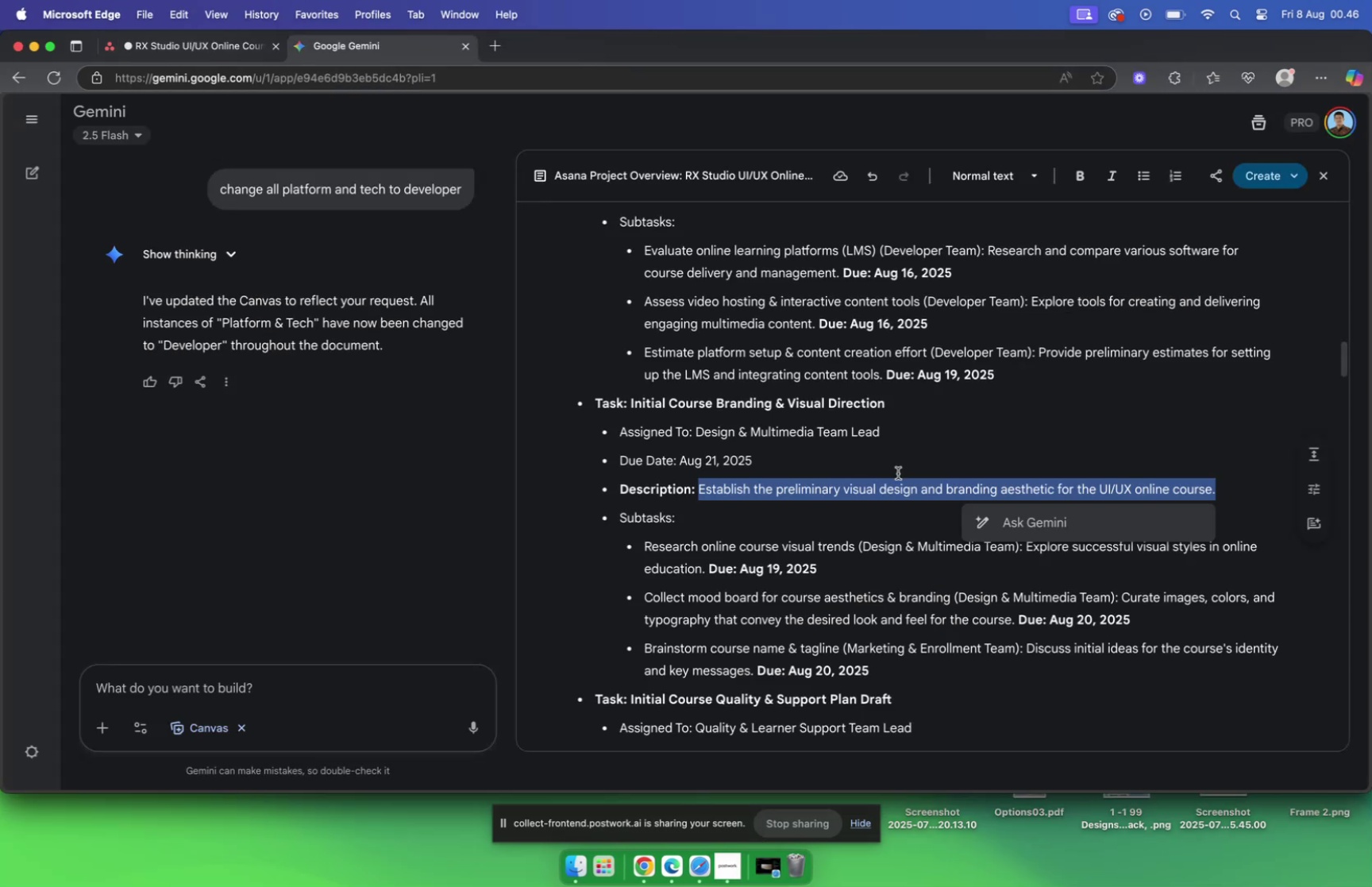 
scroll: coordinate [800, 492], scroll_direction: down, amount: 2.0
 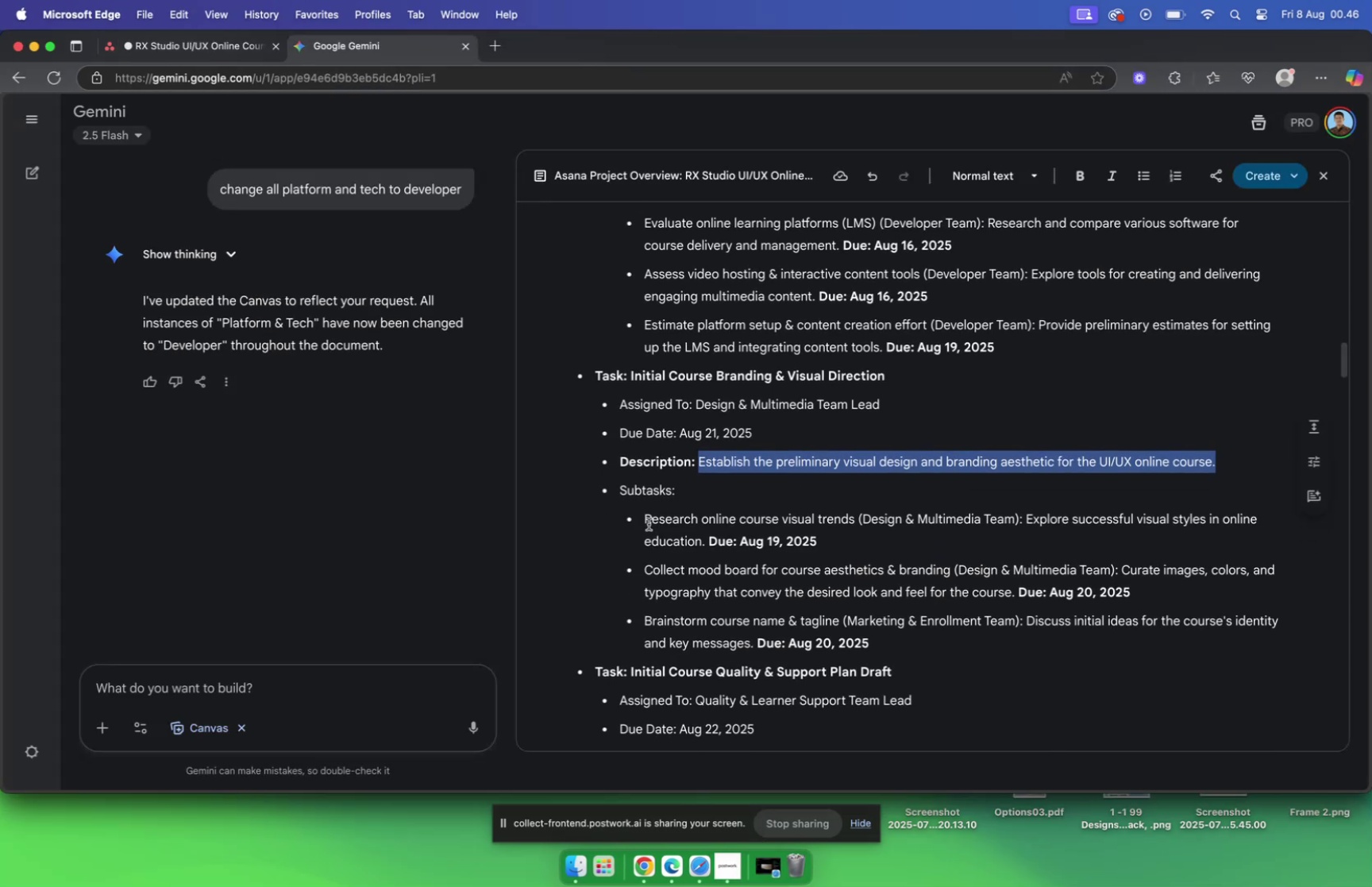 
left_click_drag(start_coordinate=[644, 520], to_coordinate=[854, 511])
 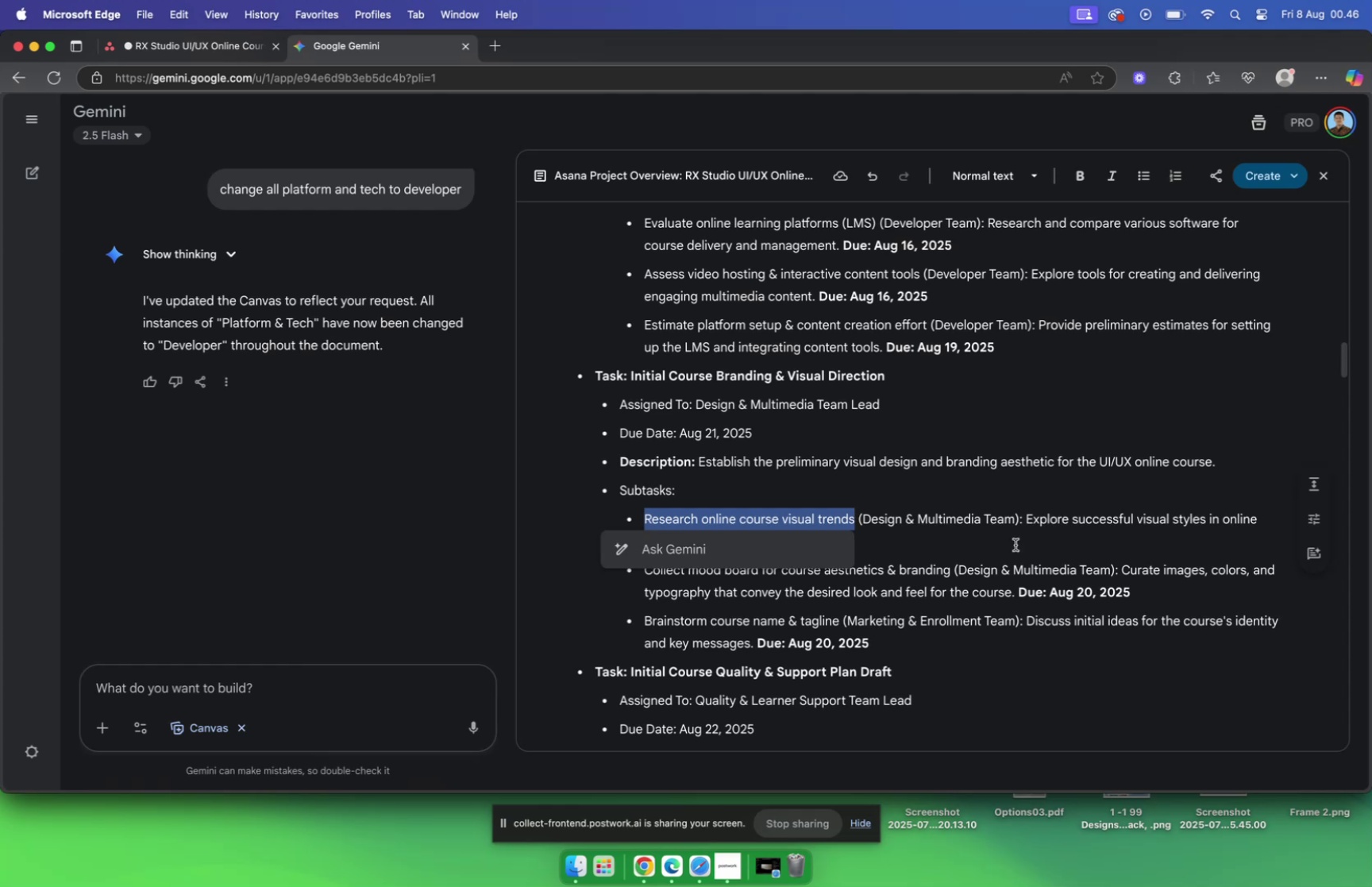 
key(Meta+C)
 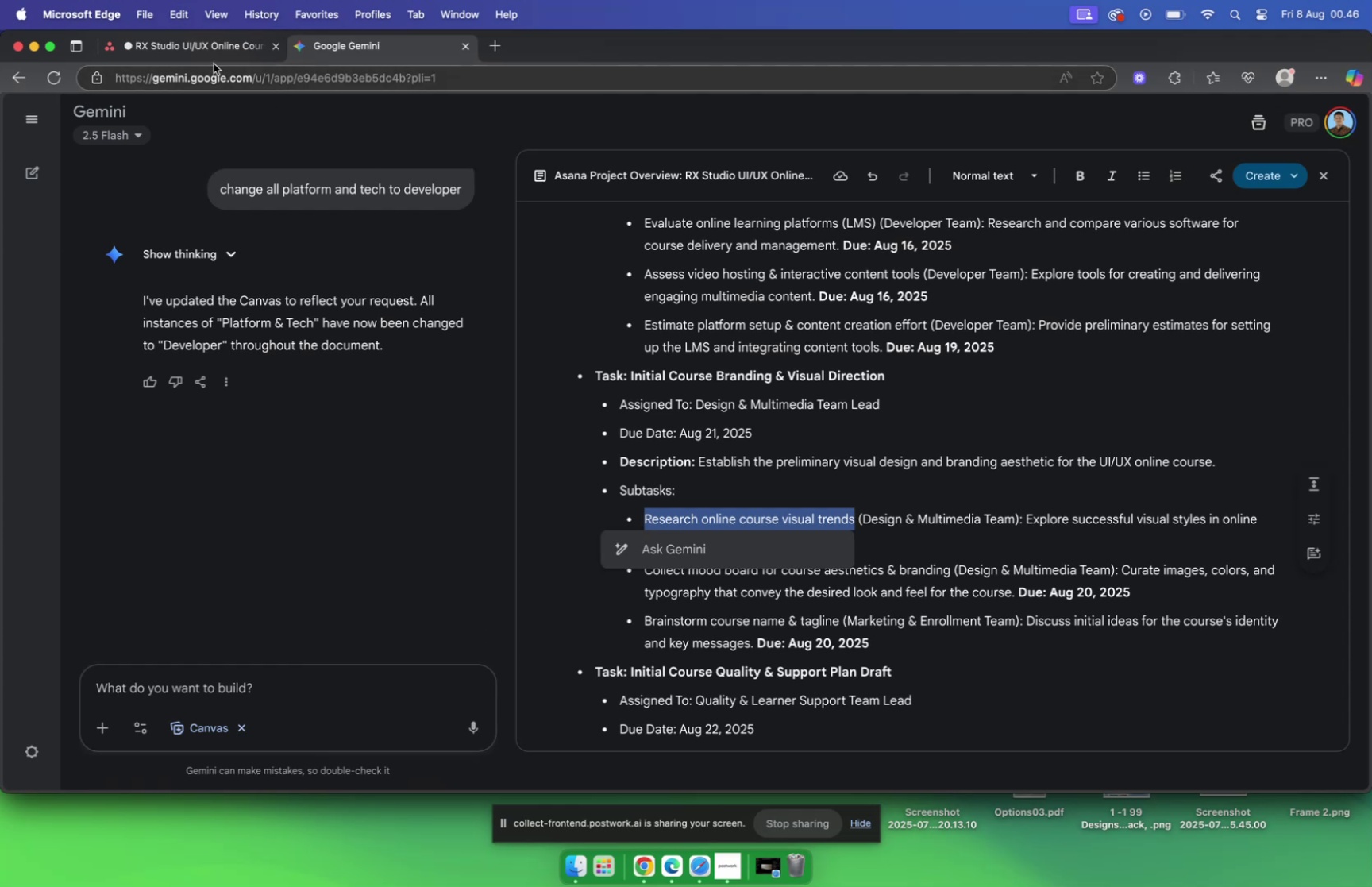 
left_click([205, 49])
 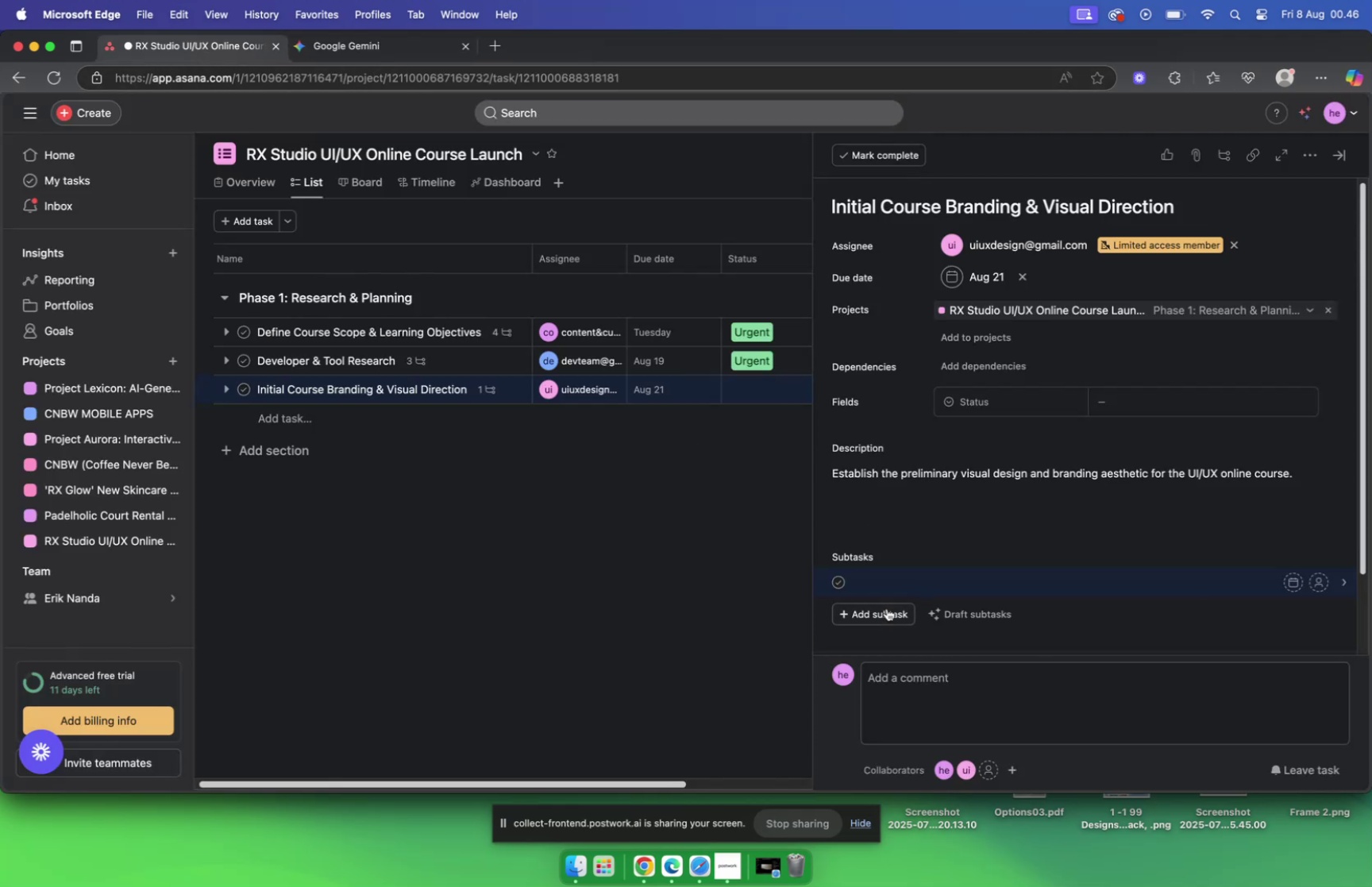 
key(Meta+V)
 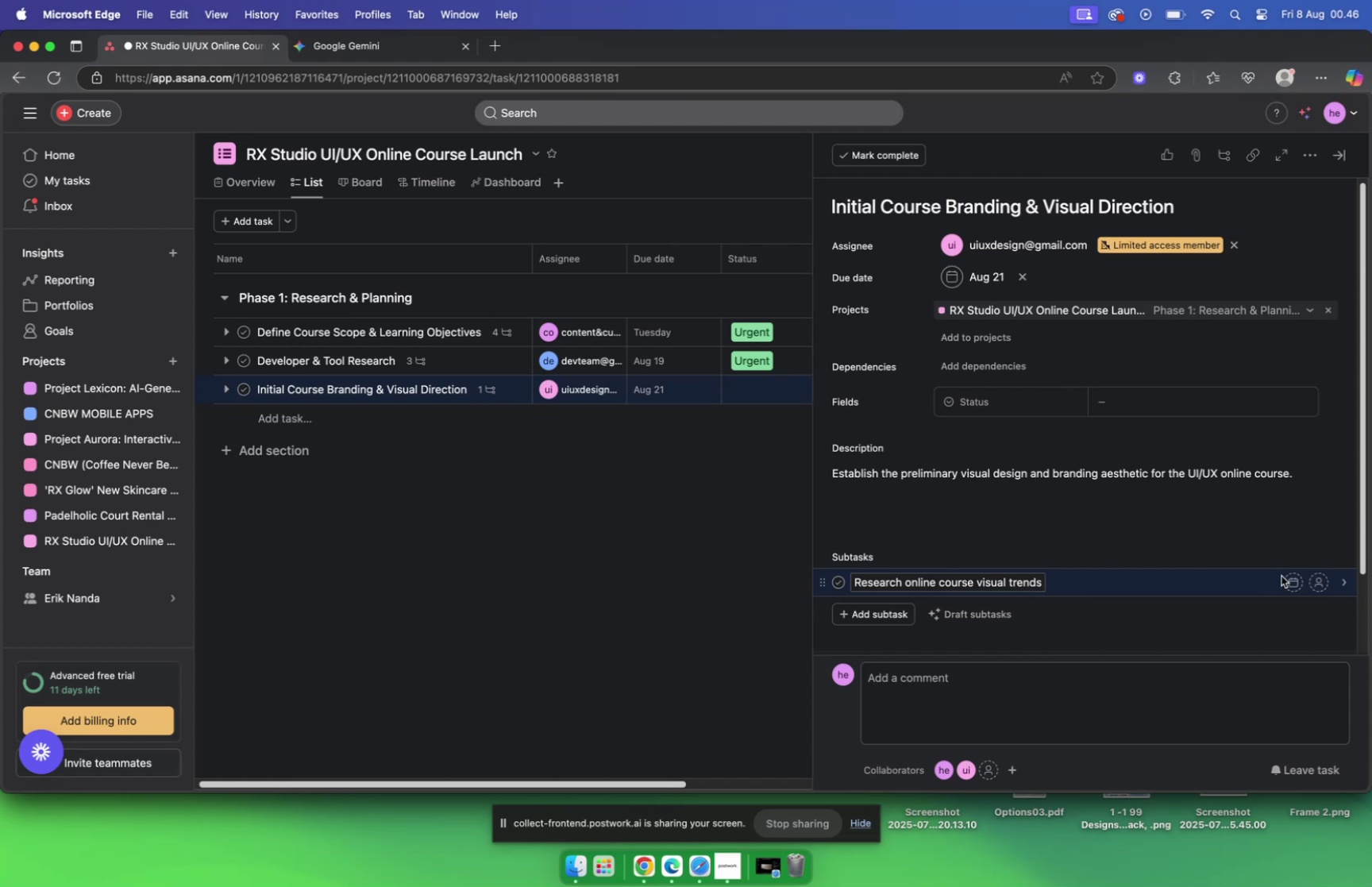 
wait(11.93)
 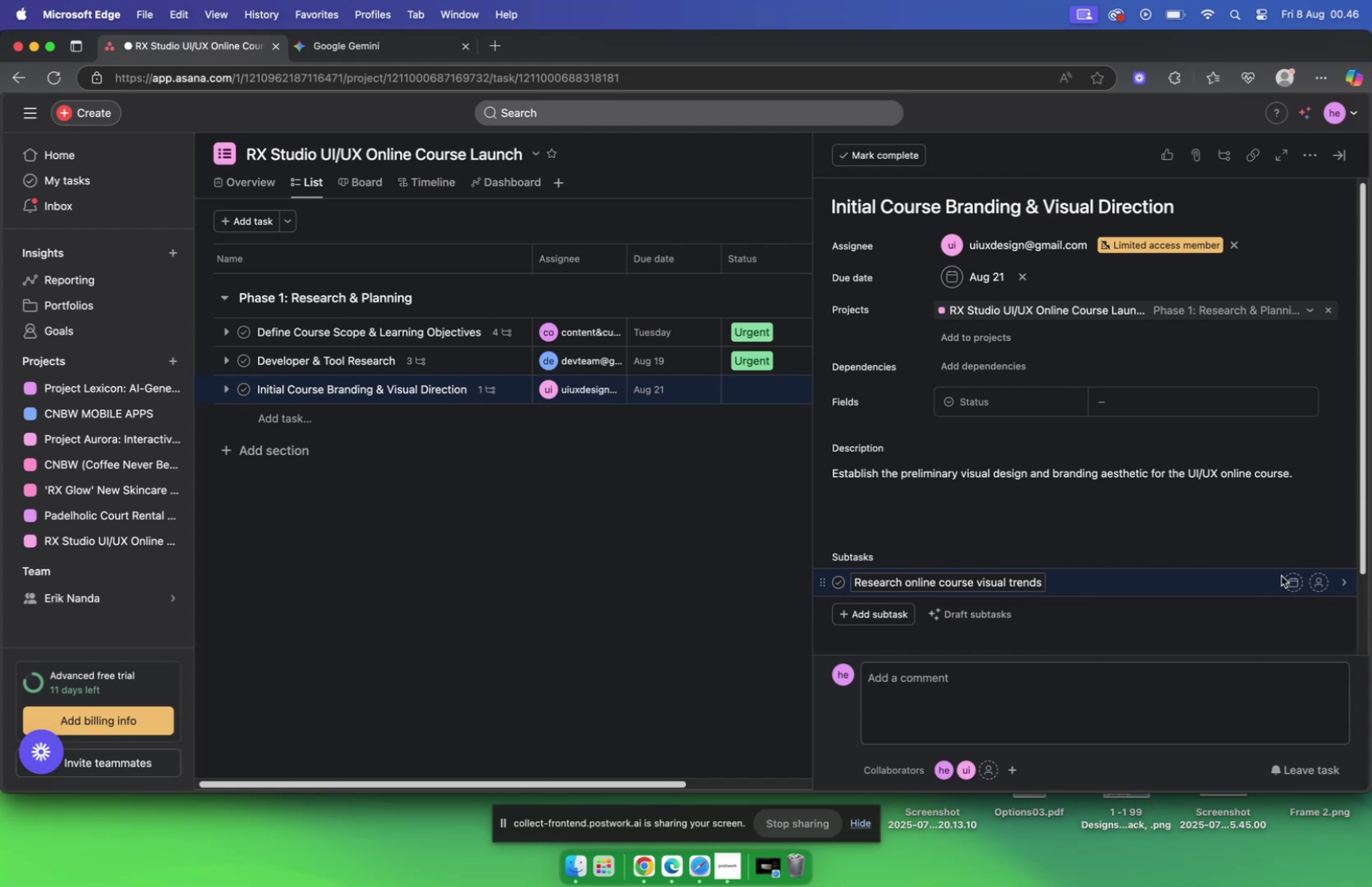 
mouse_move([1313, 597])
 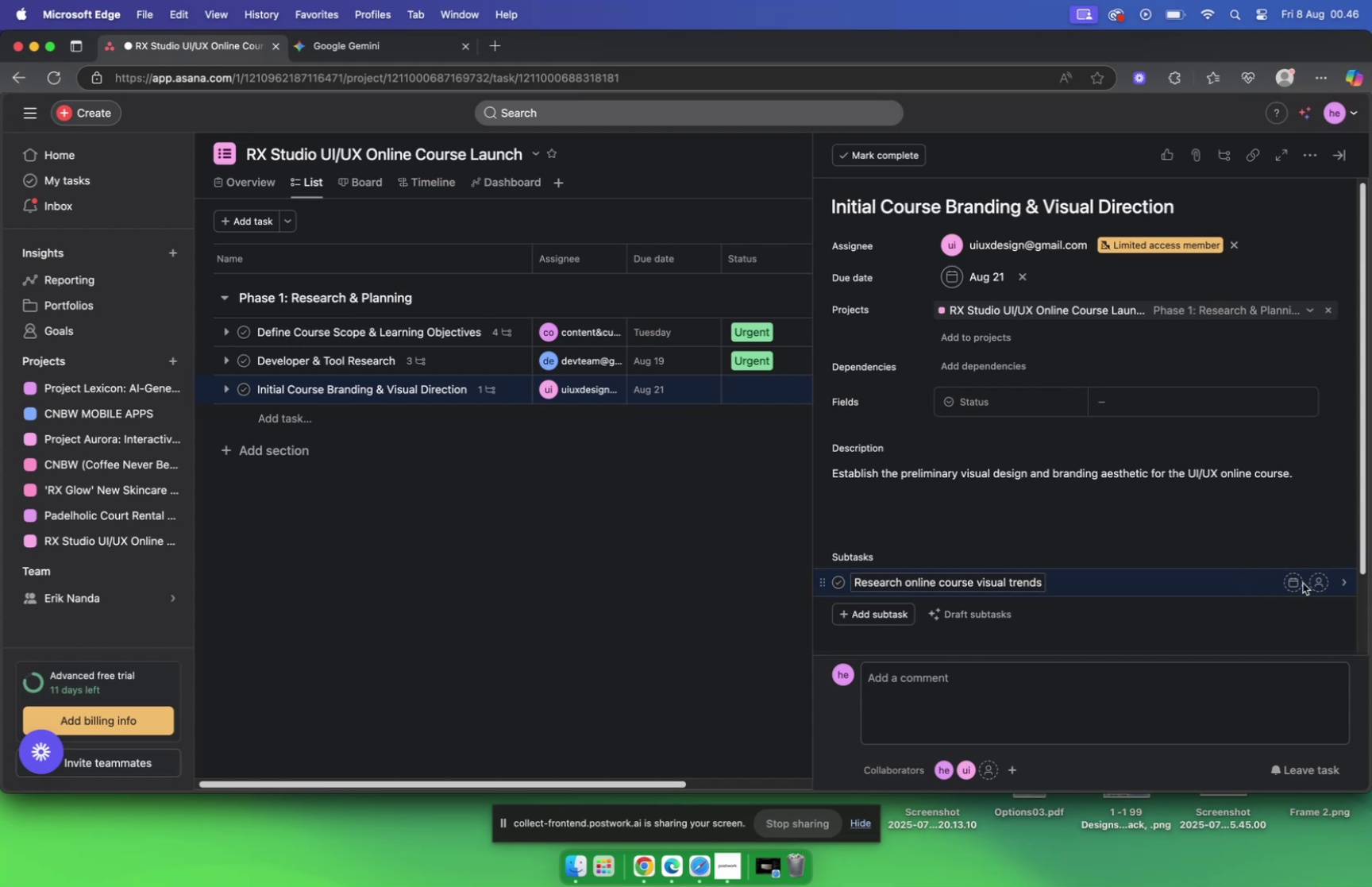 
mouse_move([1285, 572])
 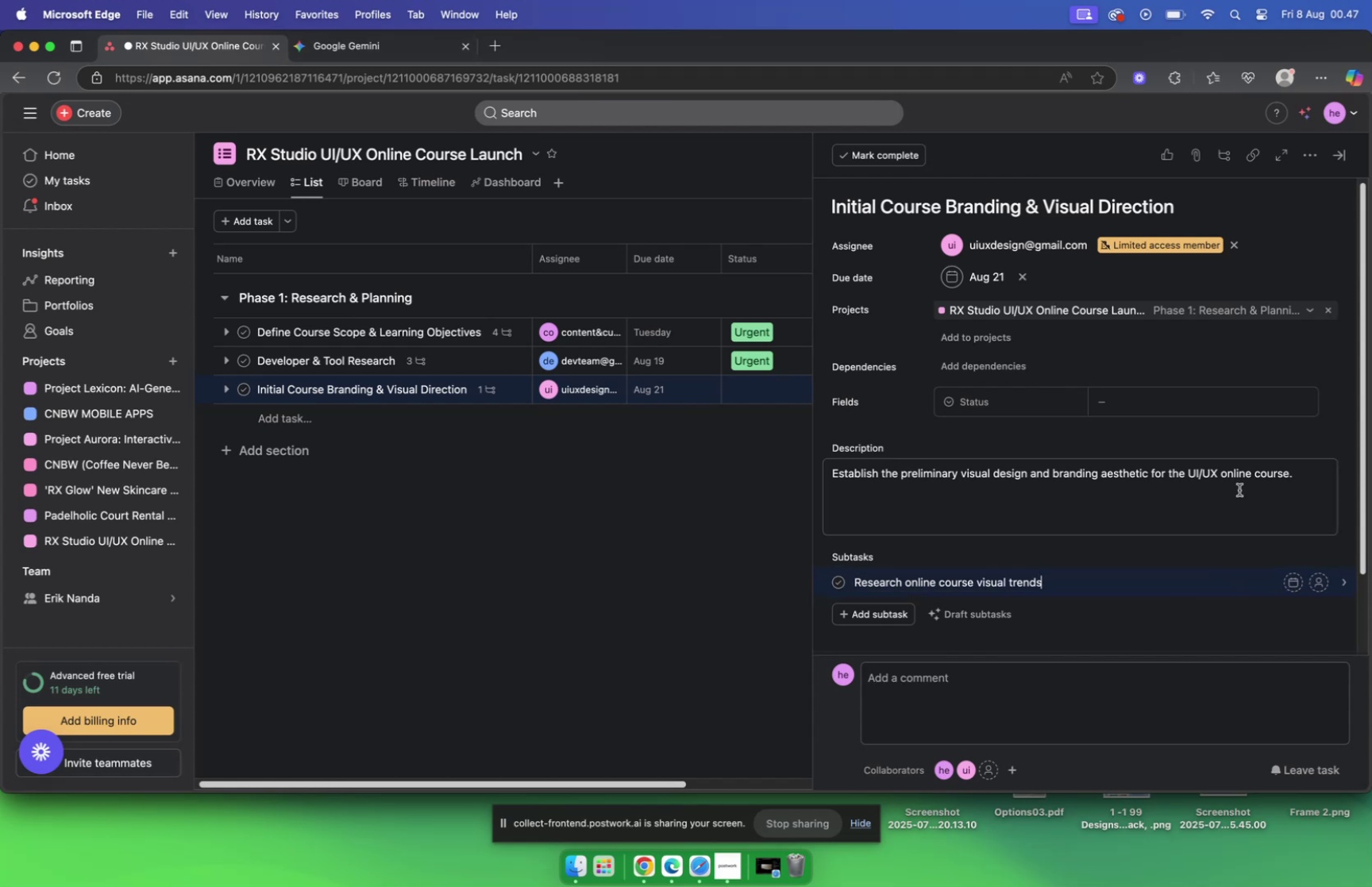 
mouse_move([1279, 582])
 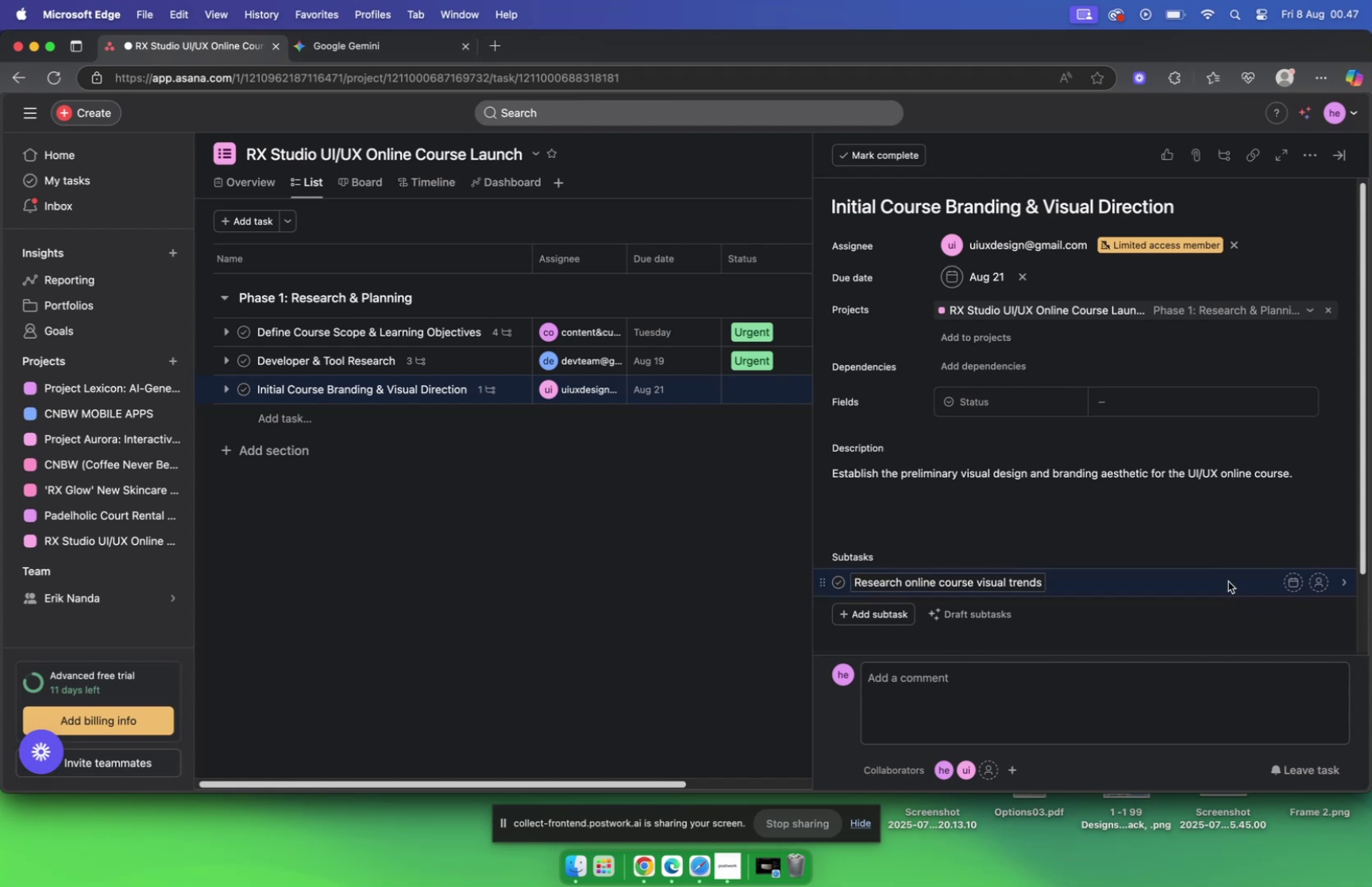 
left_click([1228, 580])
 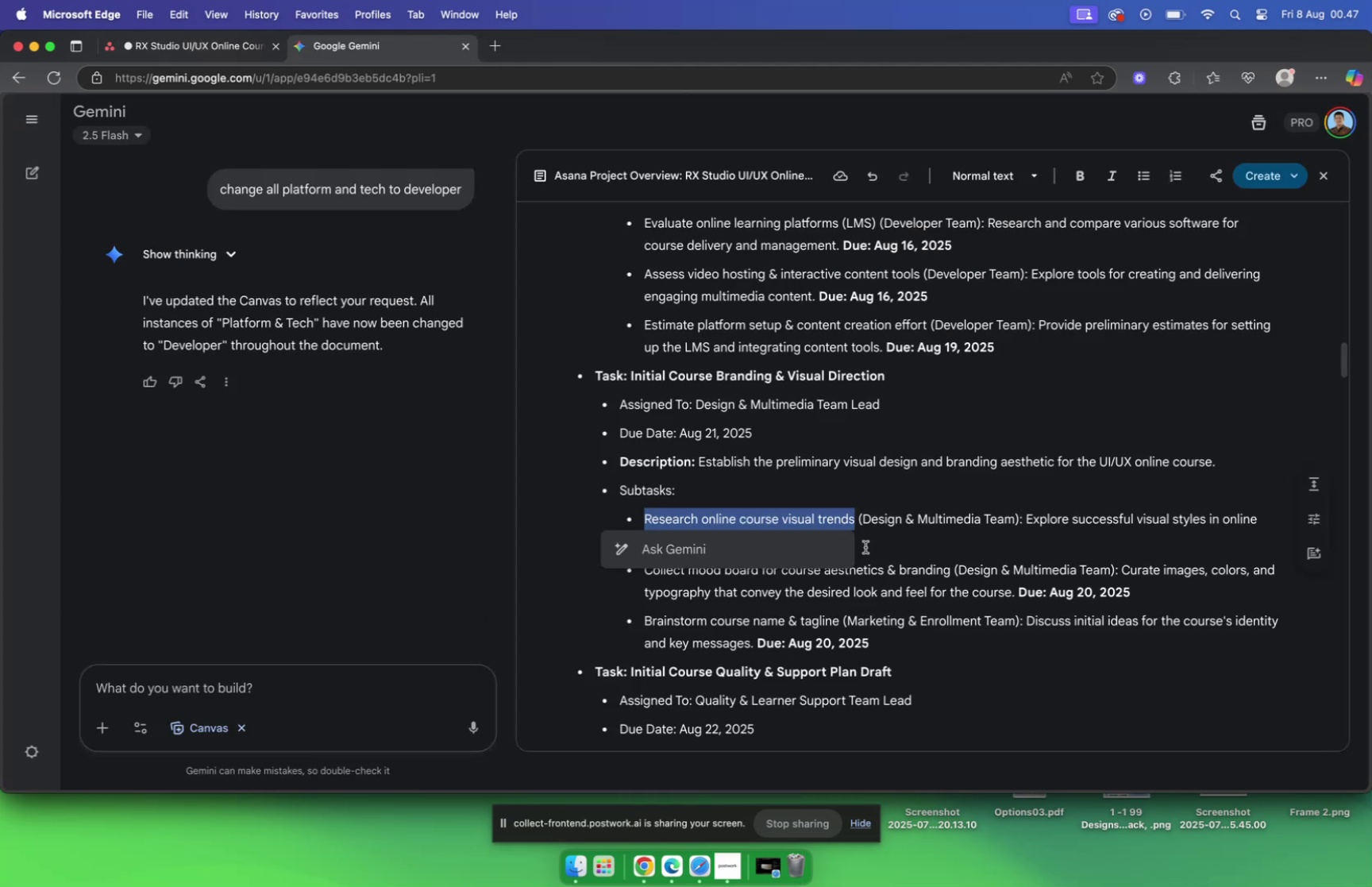 
left_click([1038, 519])
 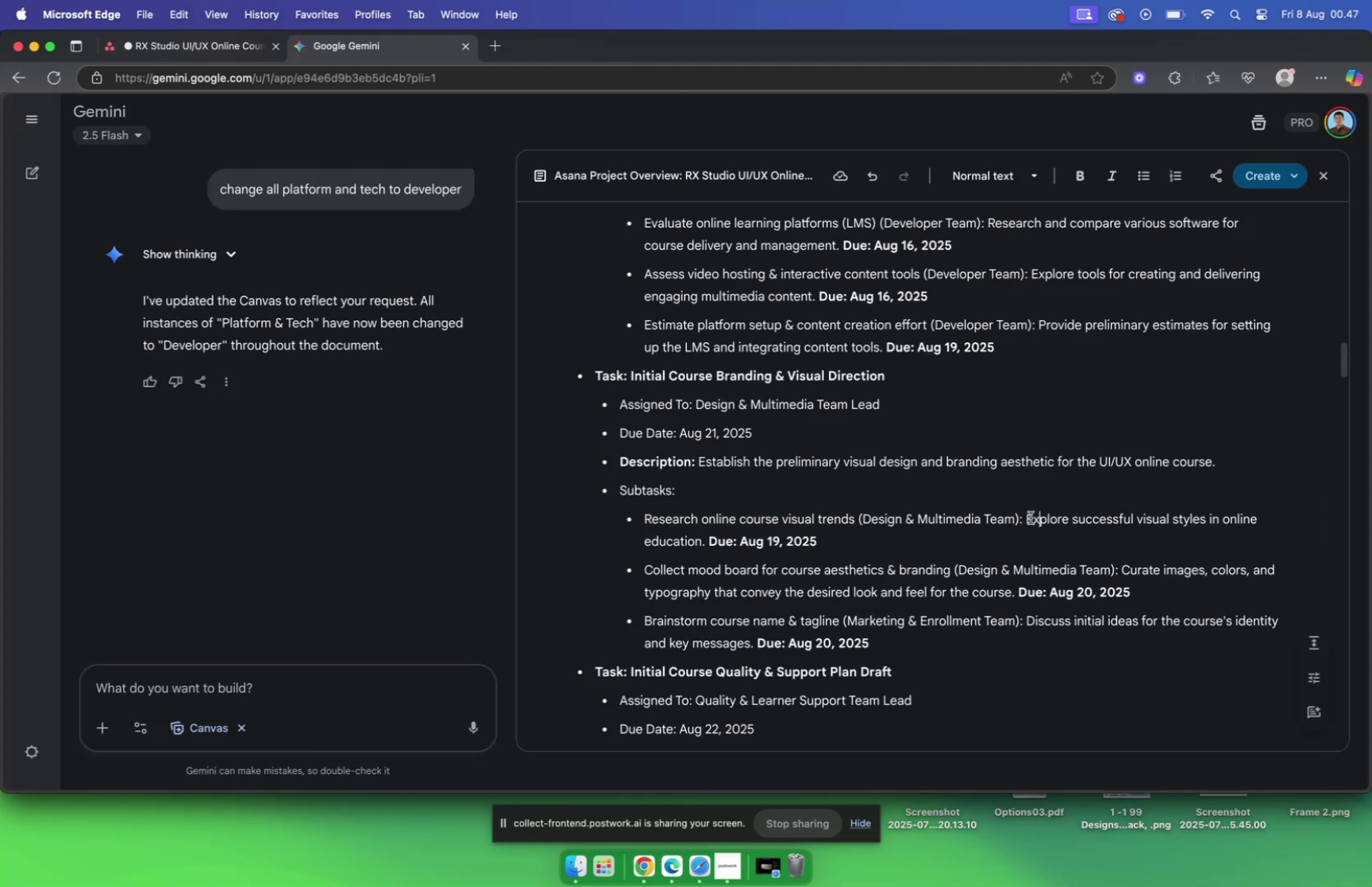 
left_click_drag(start_coordinate=[1032, 516], to_coordinate=[1093, 534])
 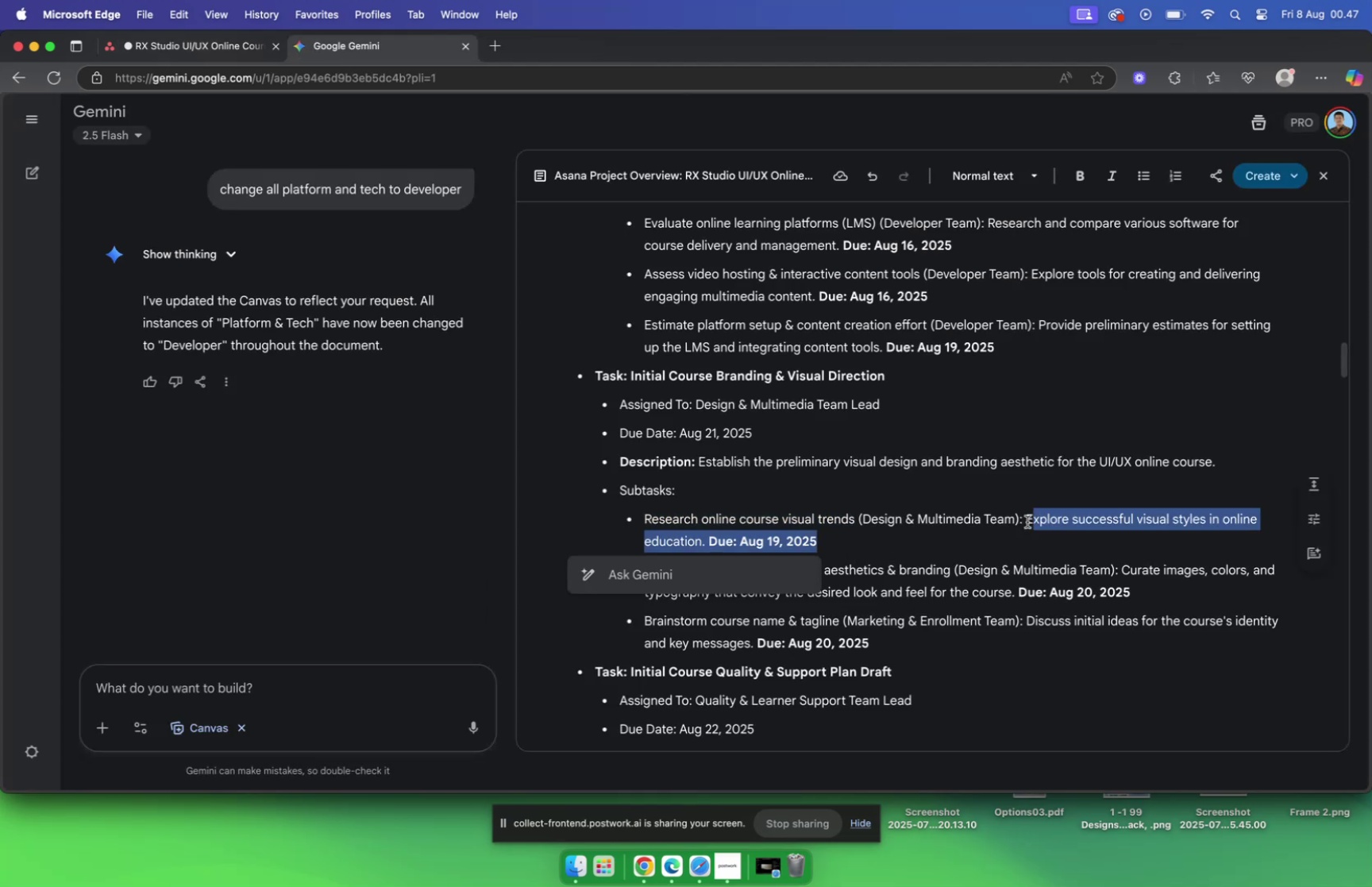 
left_click_drag(start_coordinate=[1027, 520], to_coordinate=[701, 550])
 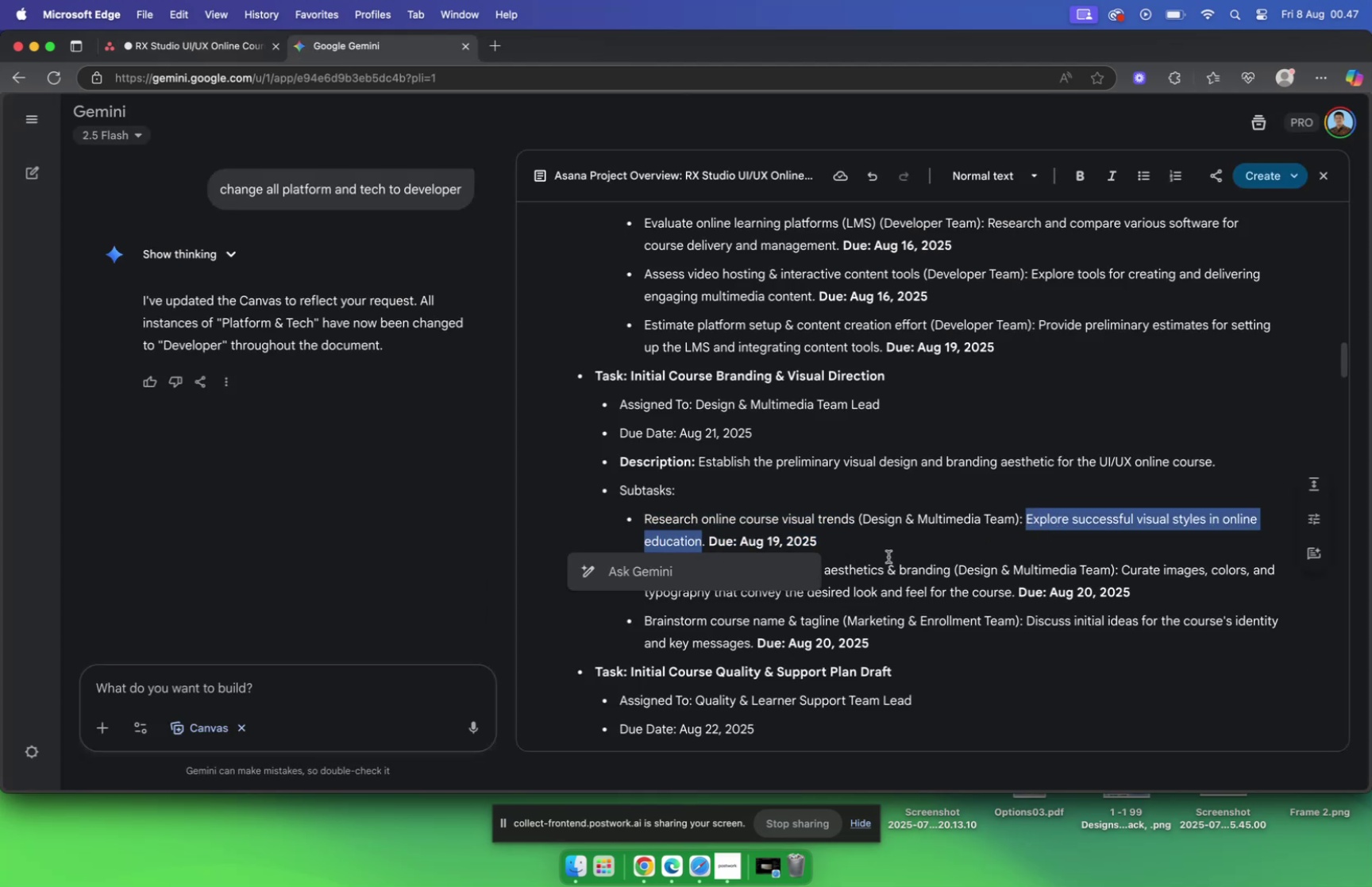 
key(Meta+CommandLeft)
 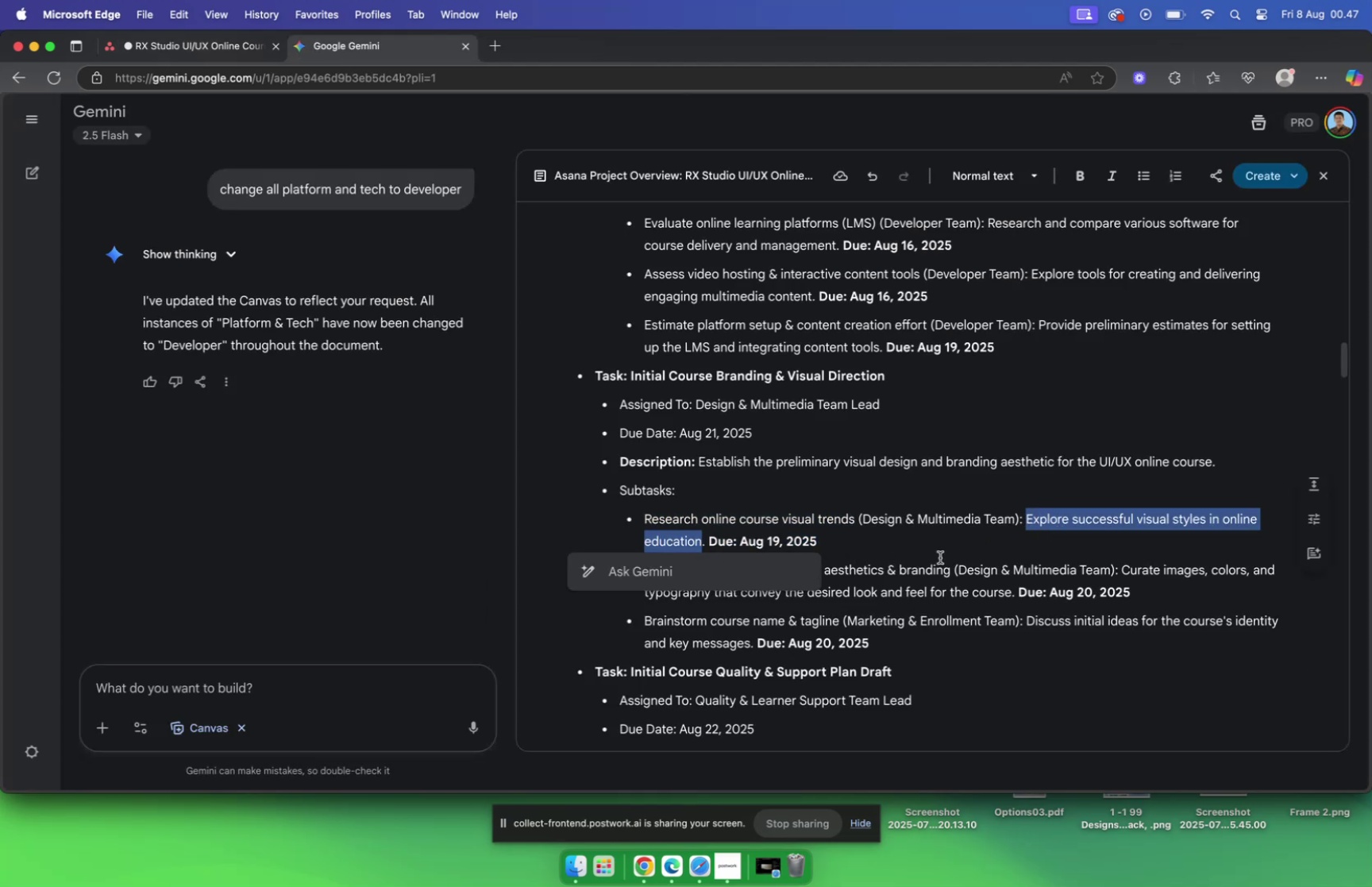 
key(Meta+C)
 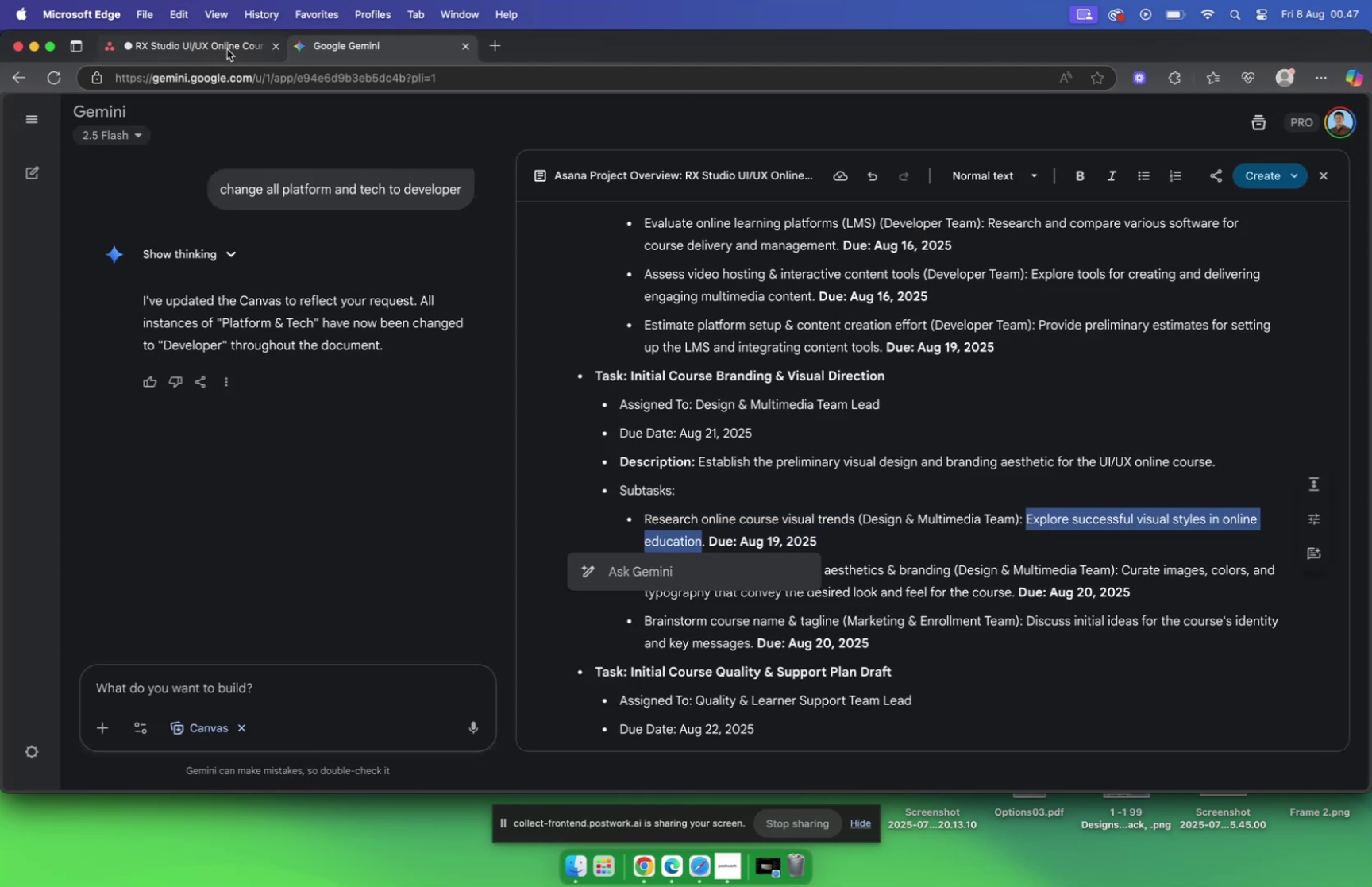 
left_click([226, 48])
 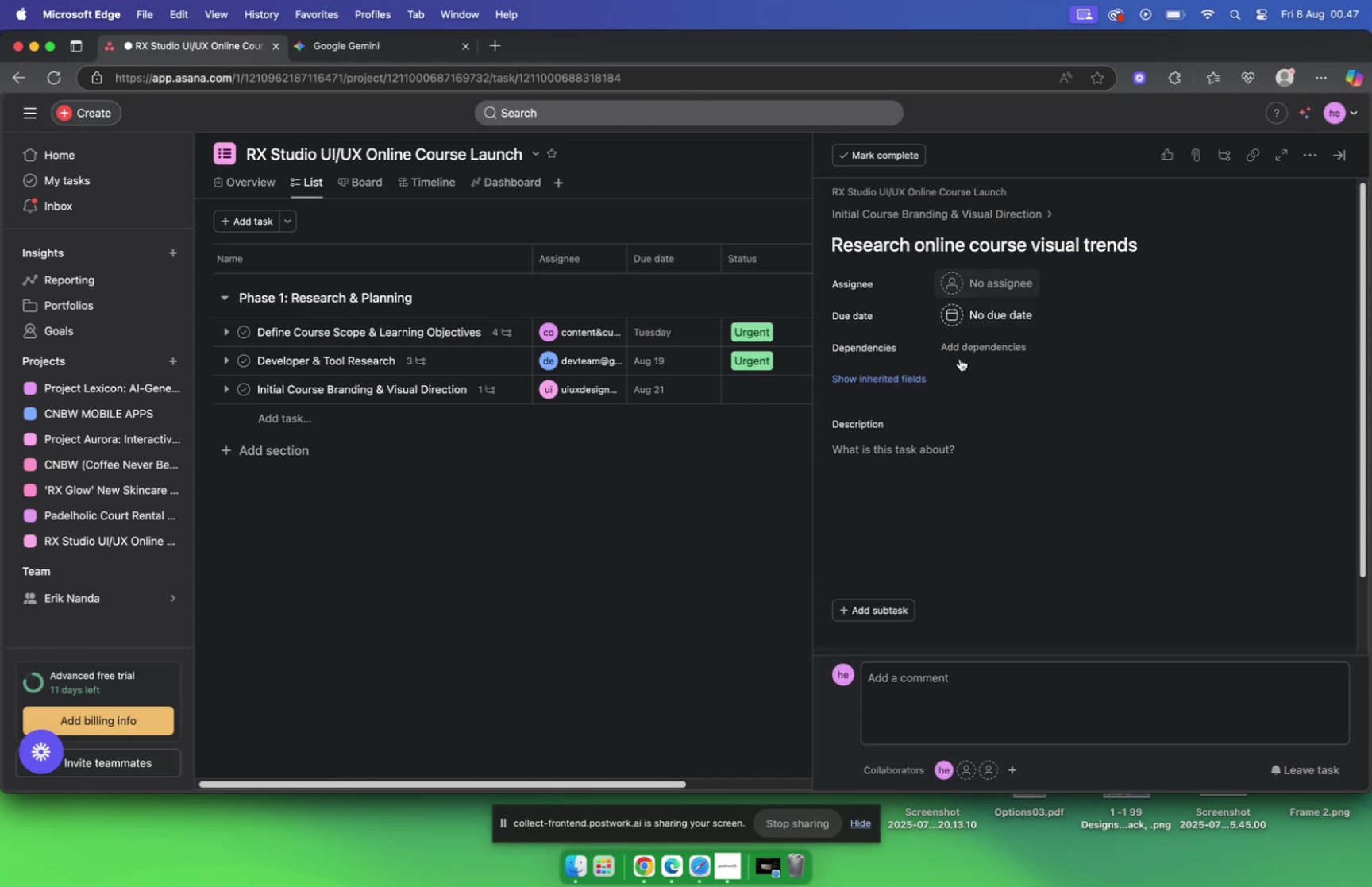 
left_click([900, 443])
 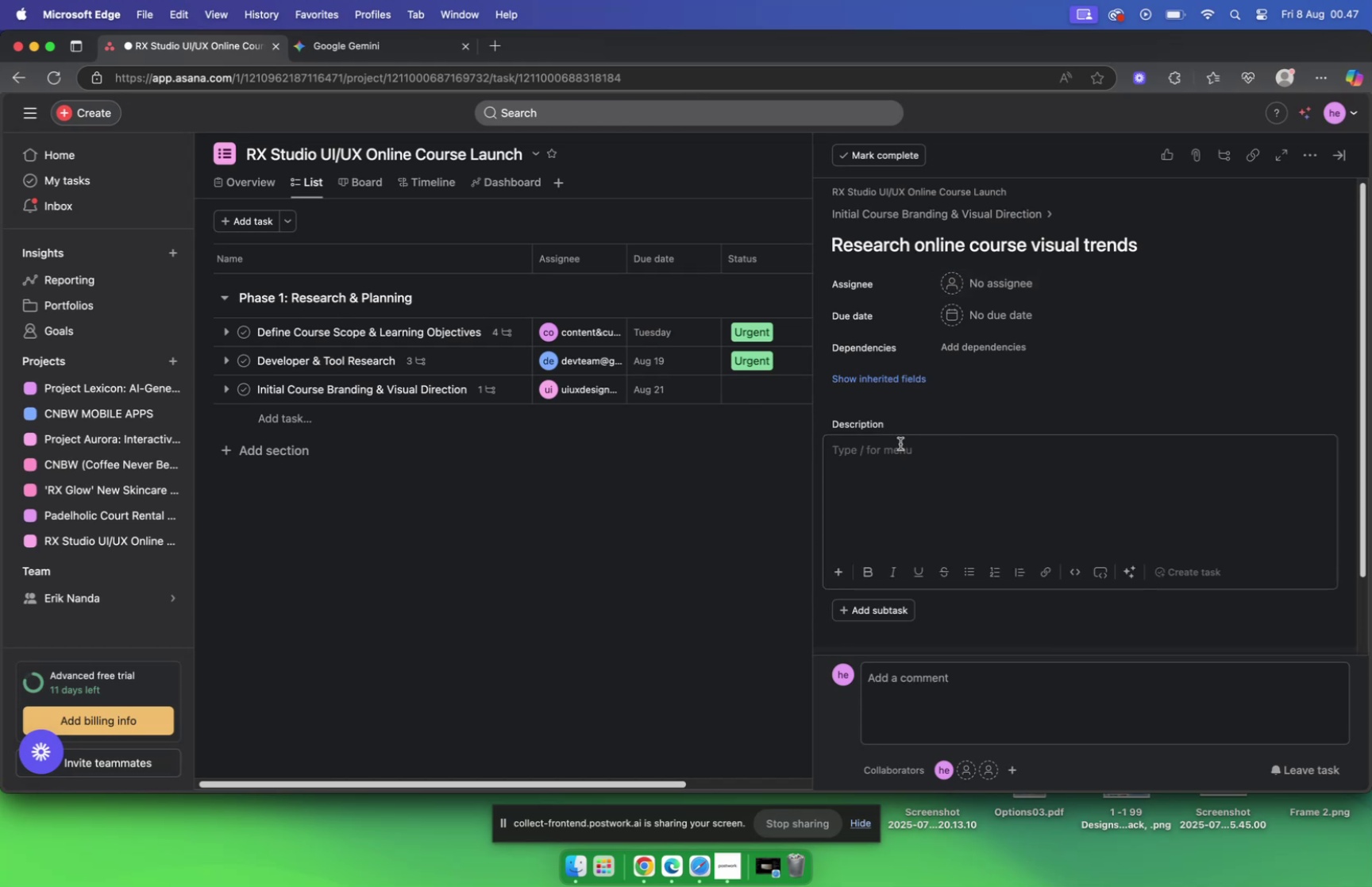 
wait(13.63)
 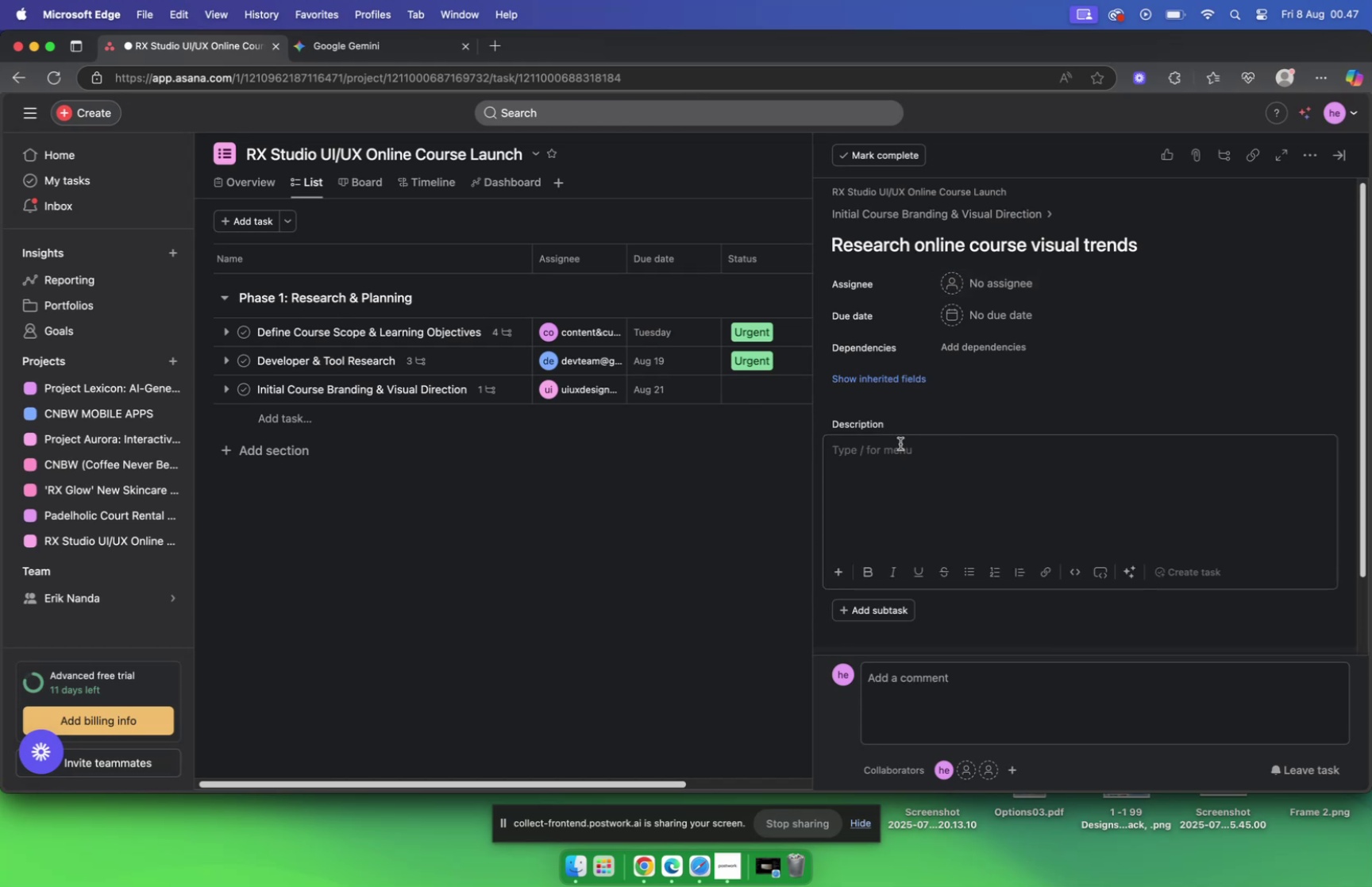 
left_click([333, 45])
 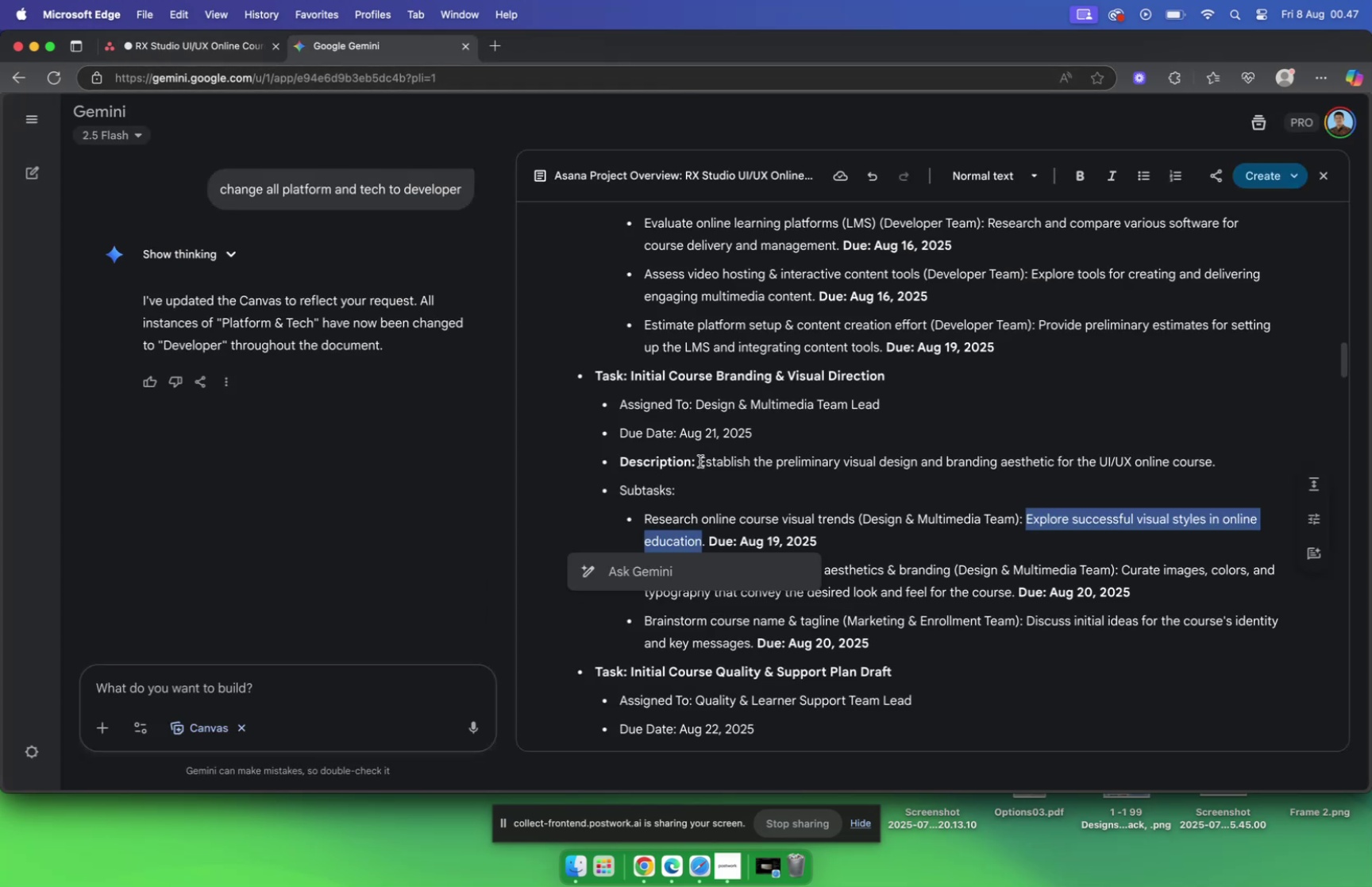 
wait(5.84)
 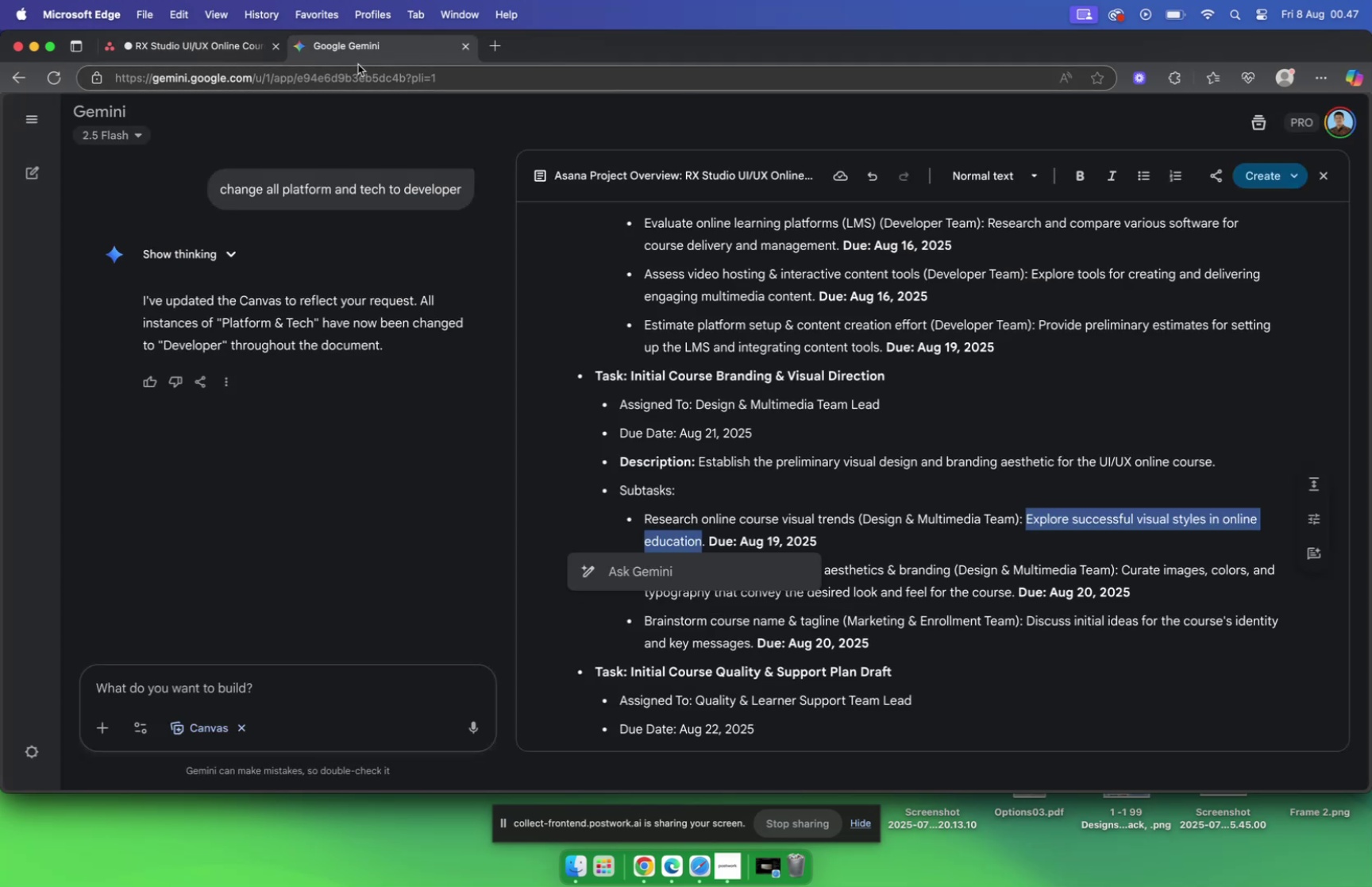 
left_click([194, 39])
 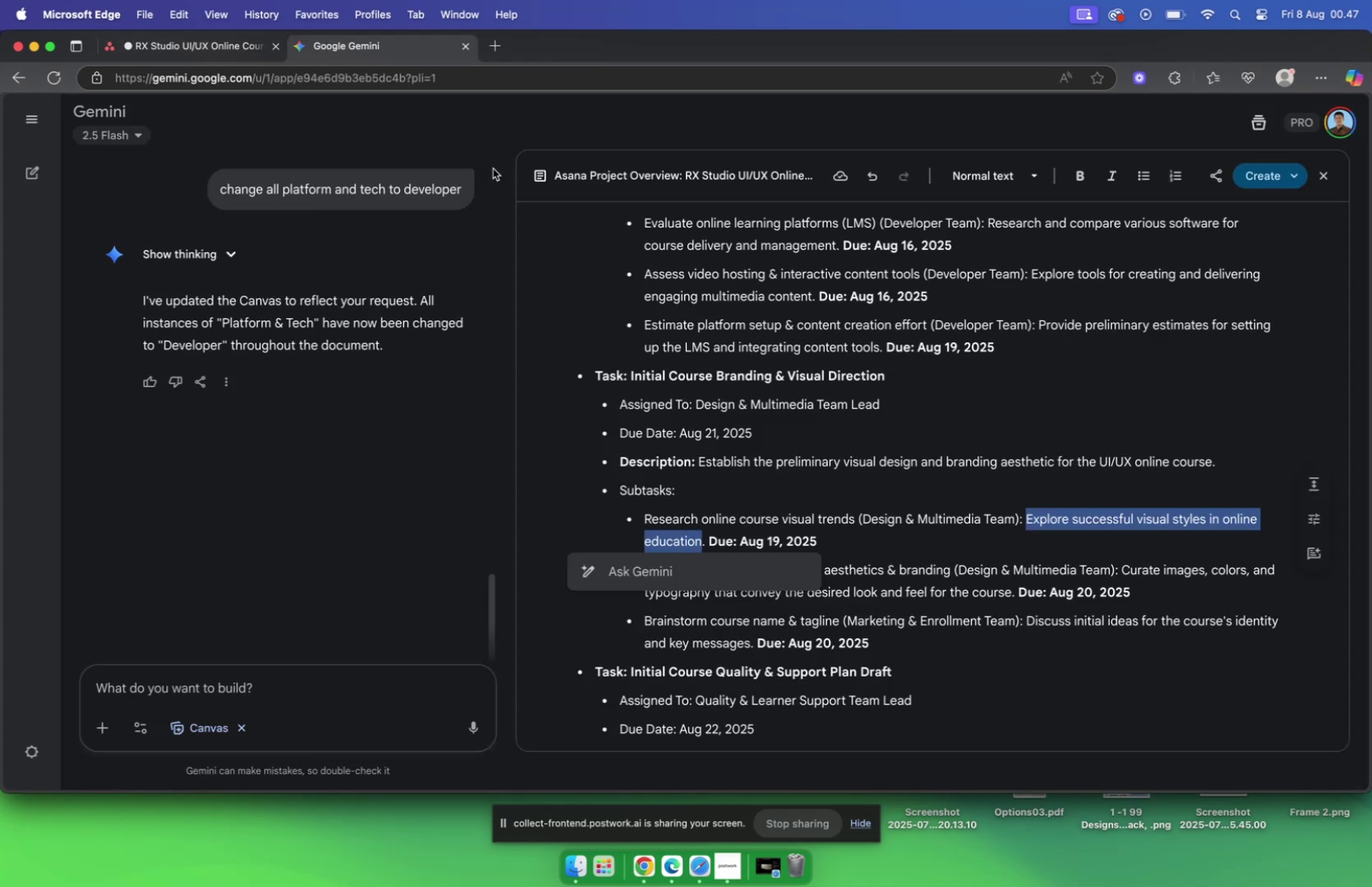 
key(Meta+C)
 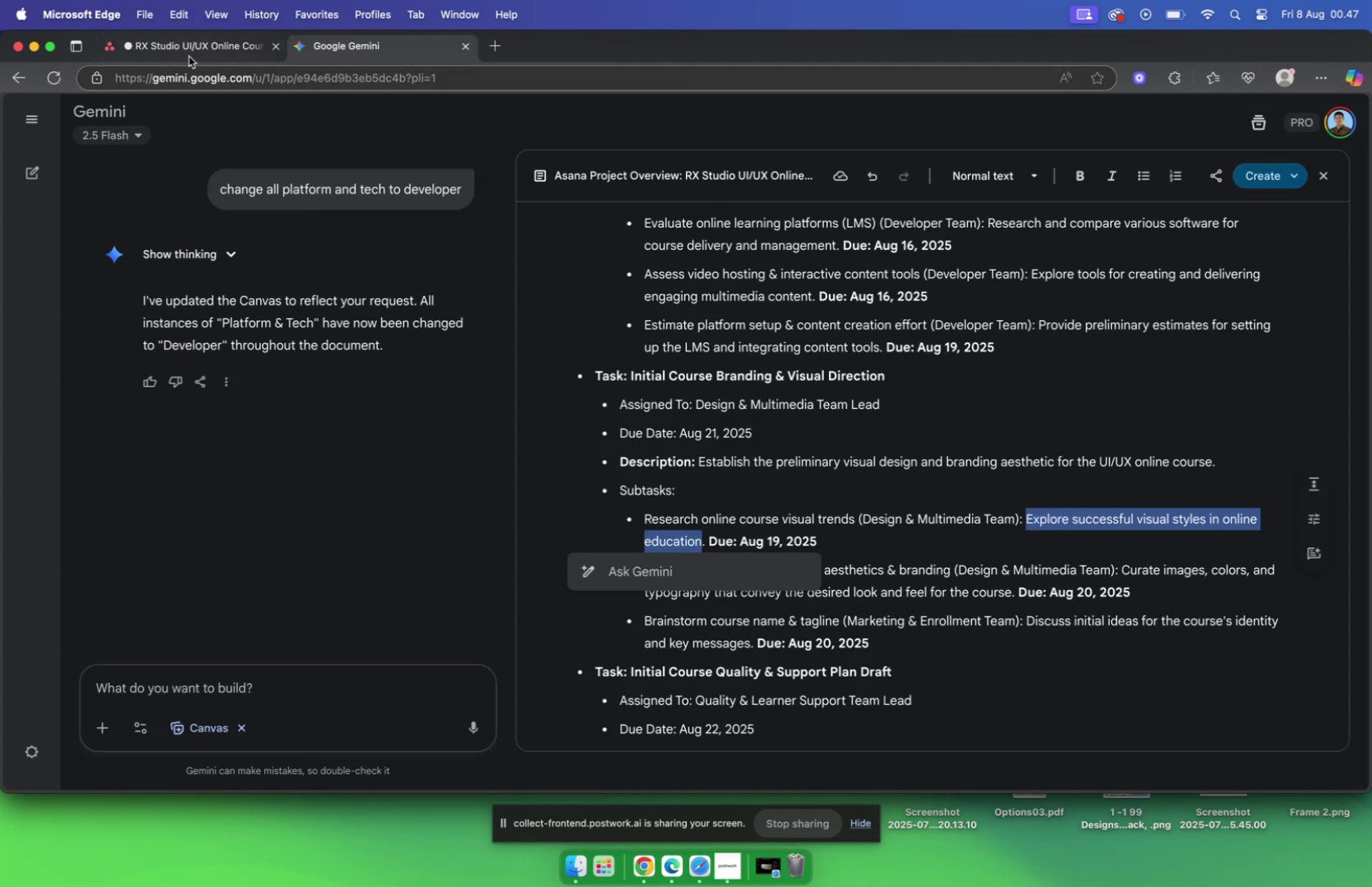 
left_click([196, 47])
 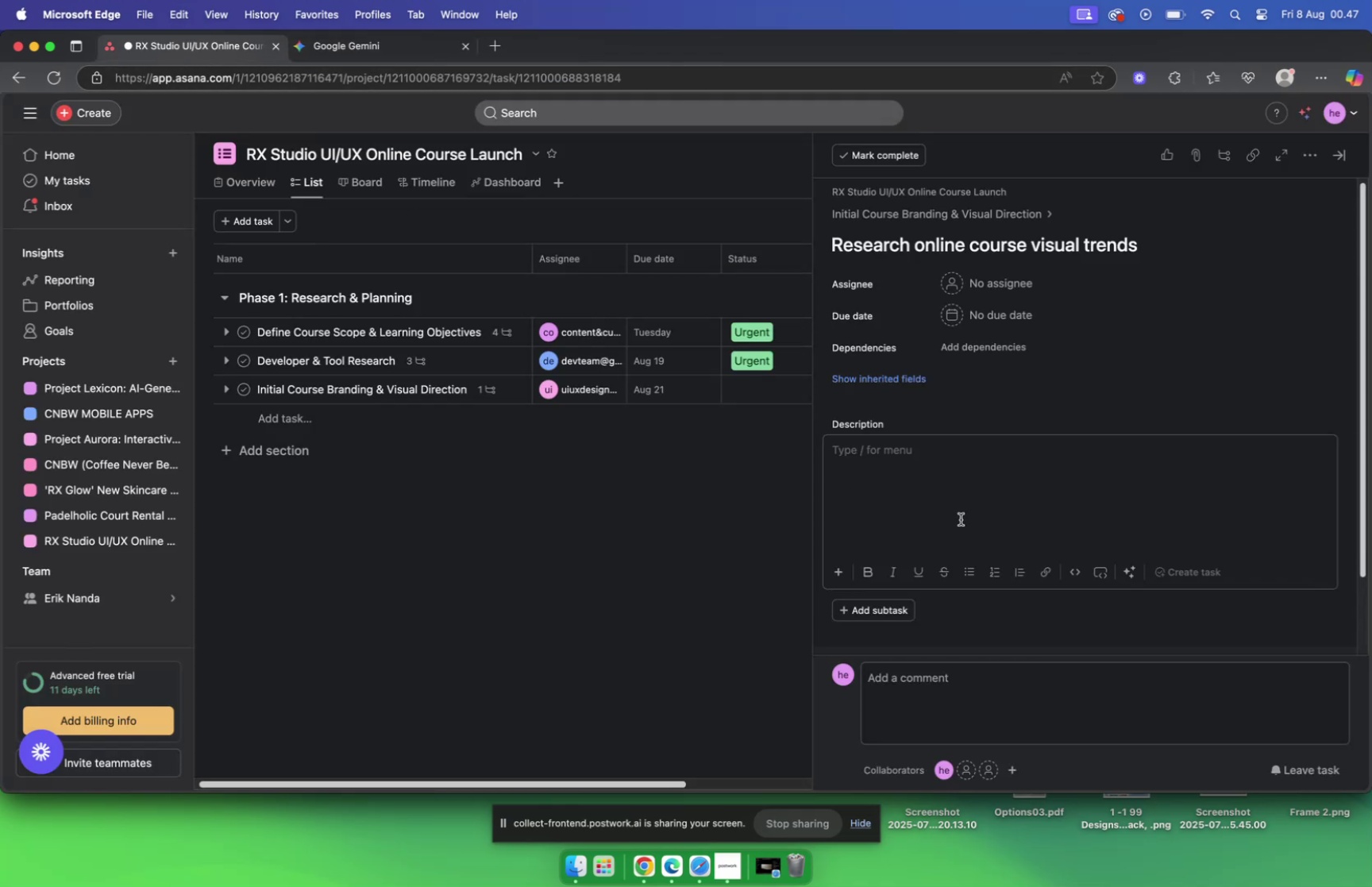 
key(Meta+V)
 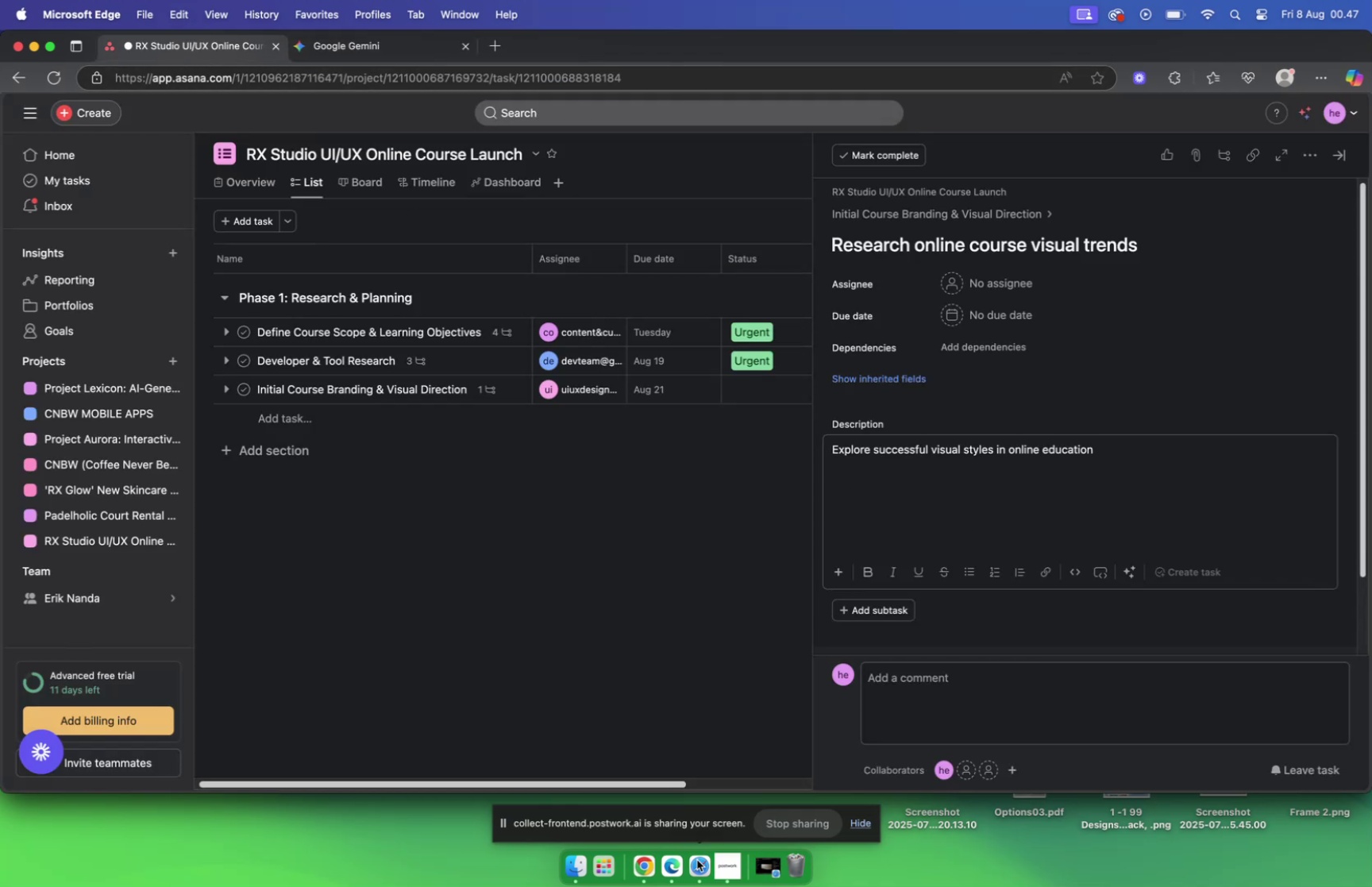 
left_click([694, 862])
 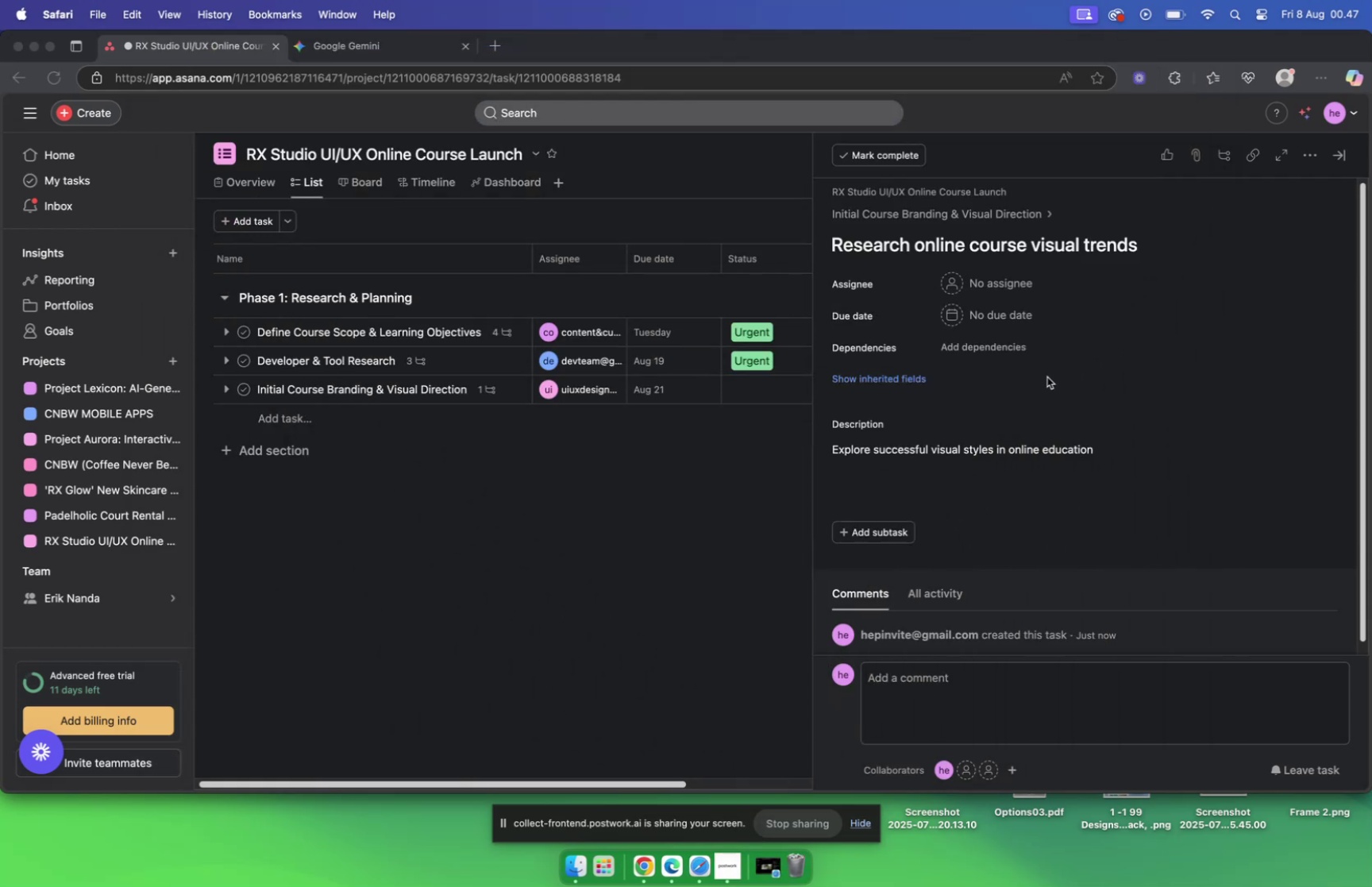 
wait(15.4)
 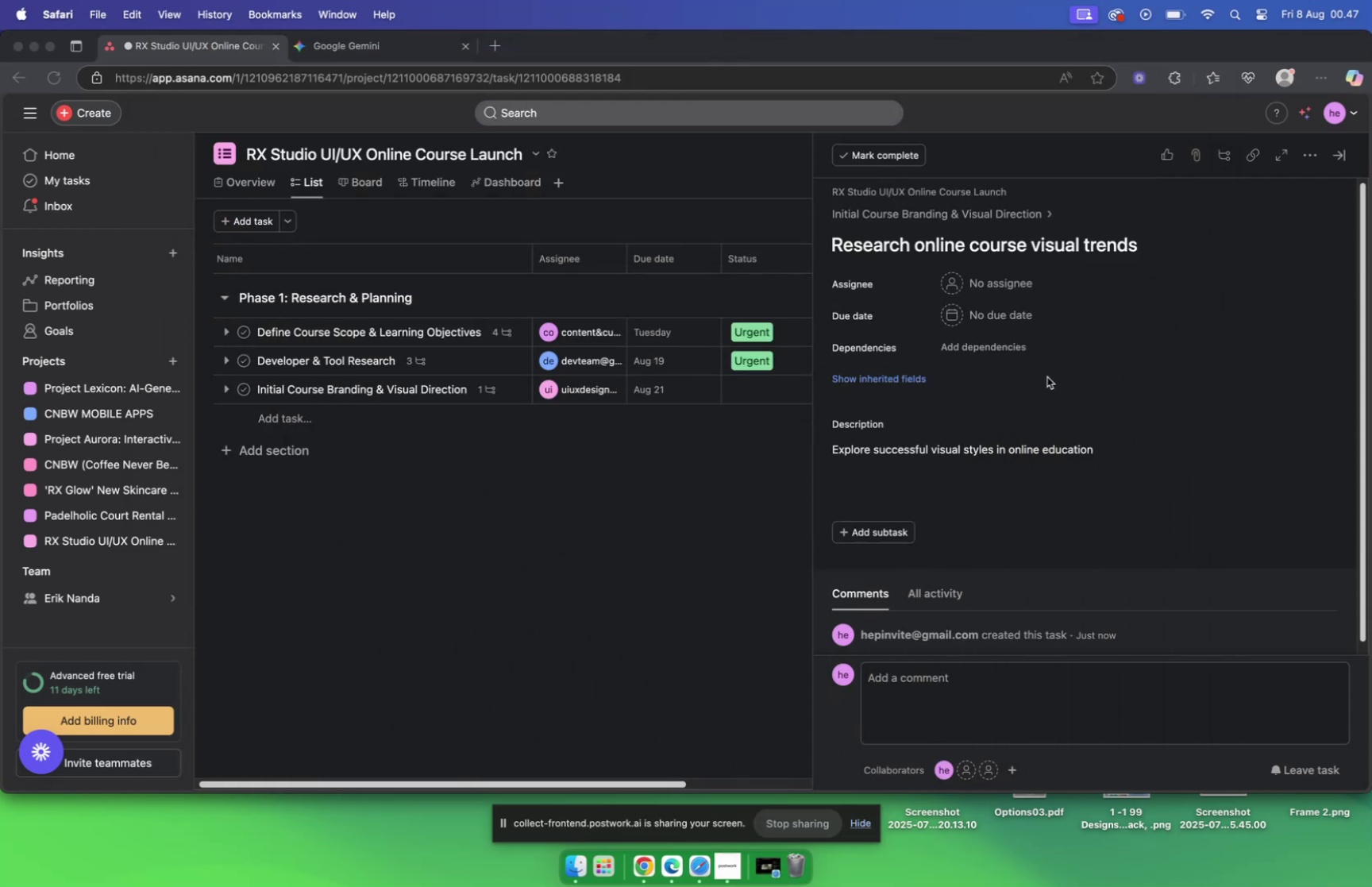 
scroll: coordinate [828, 457], scroll_direction: down, amount: 2.0
 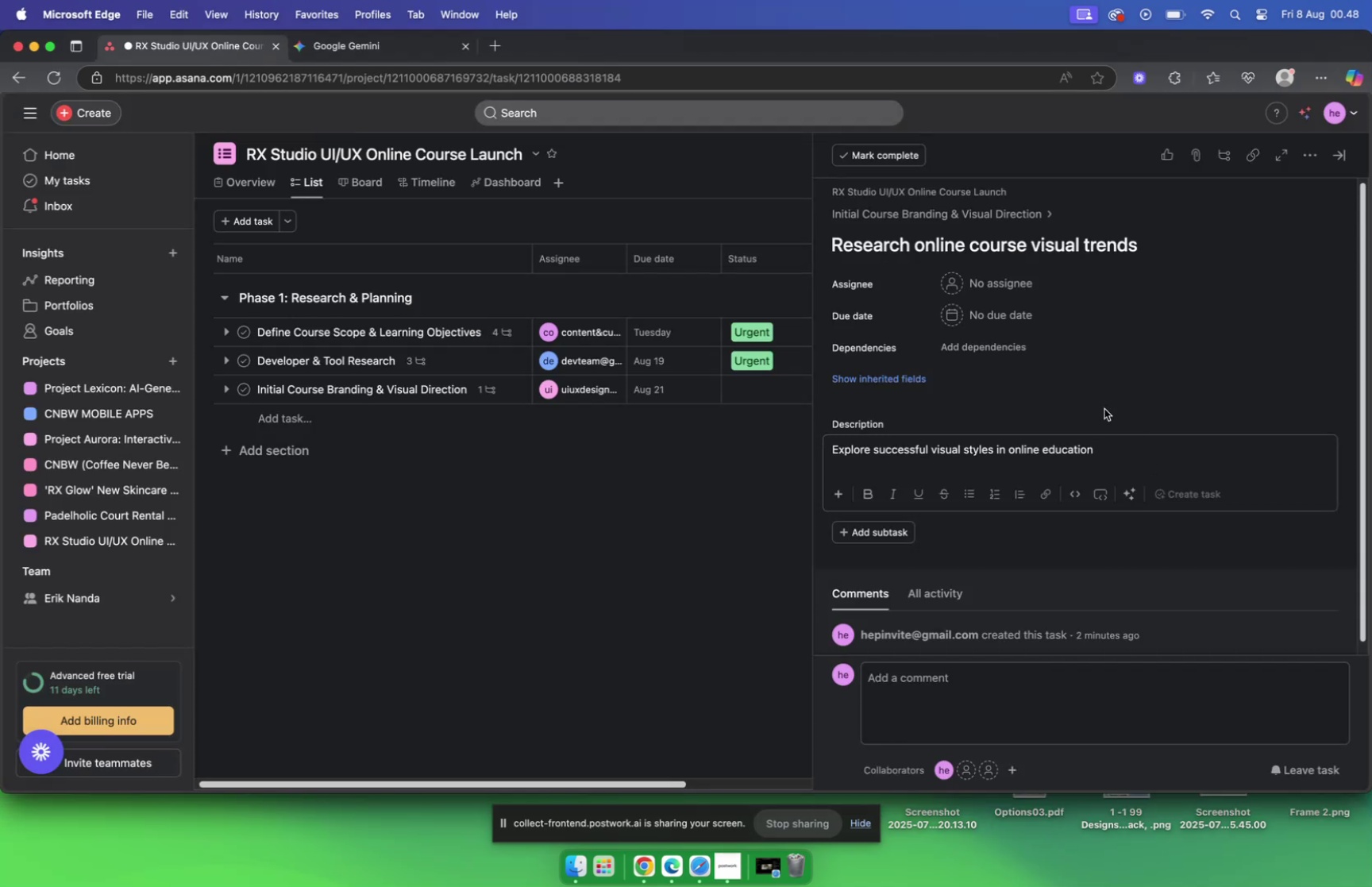 
left_click([991, 313])
 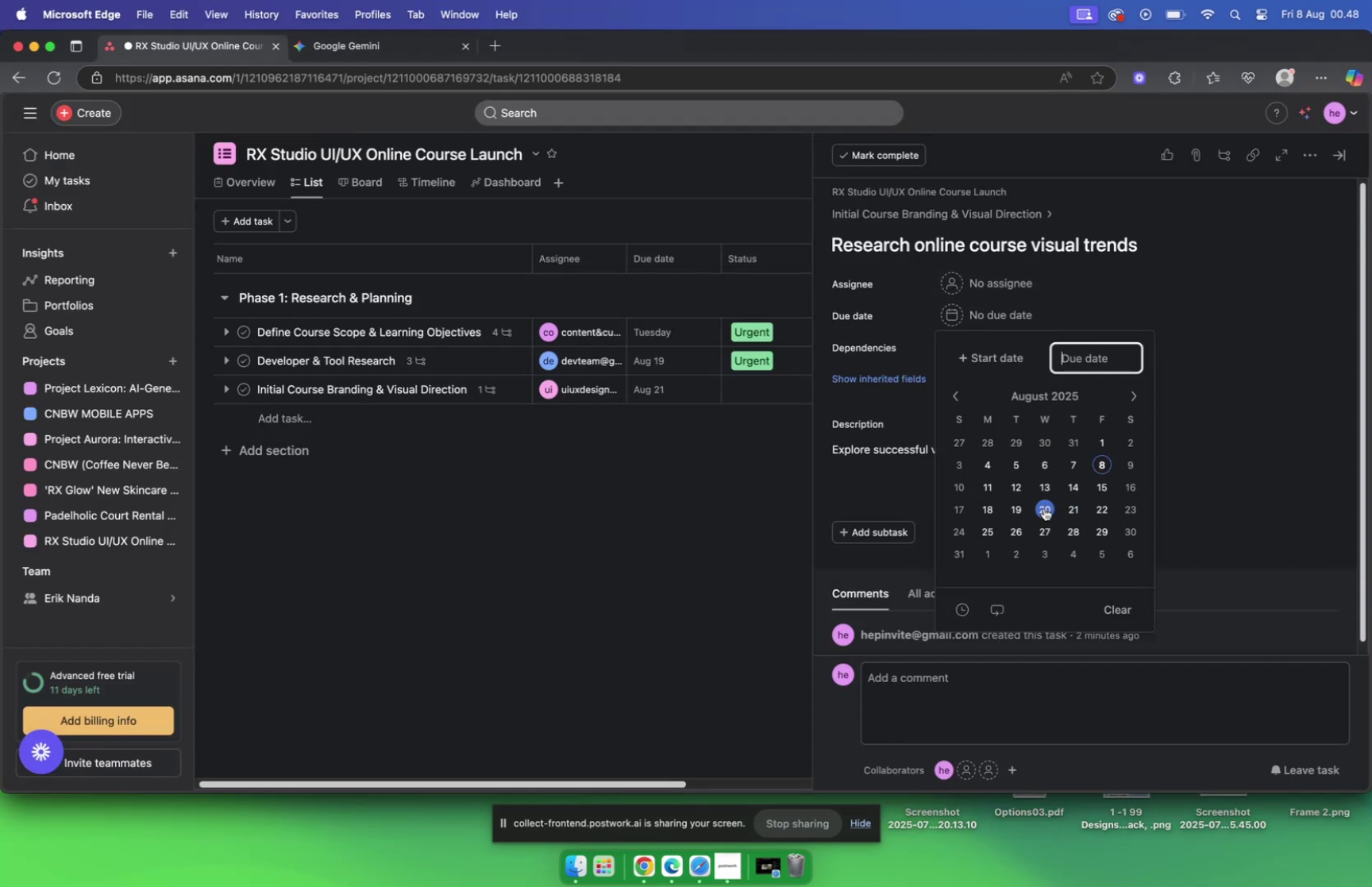 
left_click([1019, 511])
 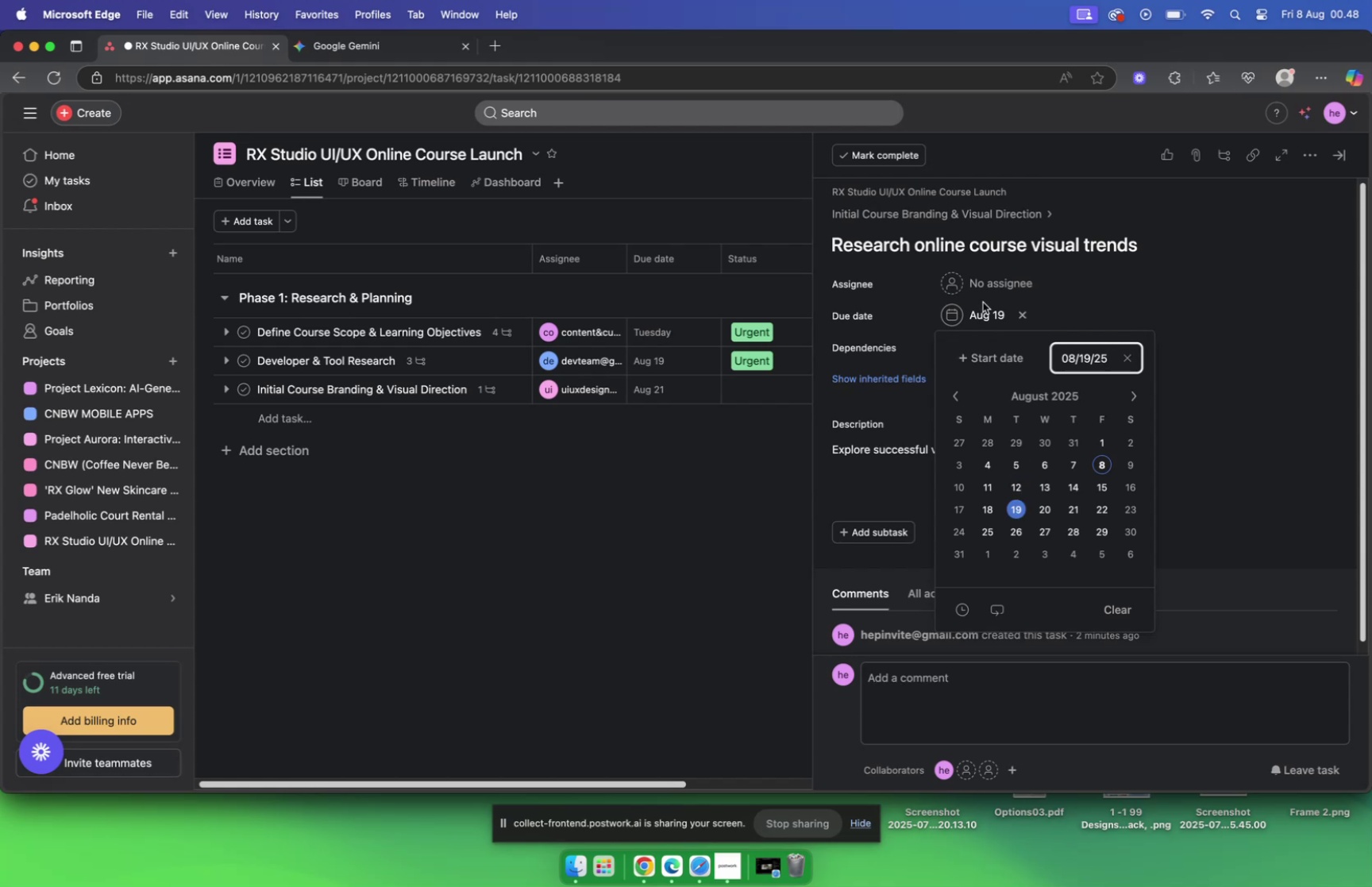 
left_click([984, 289])
 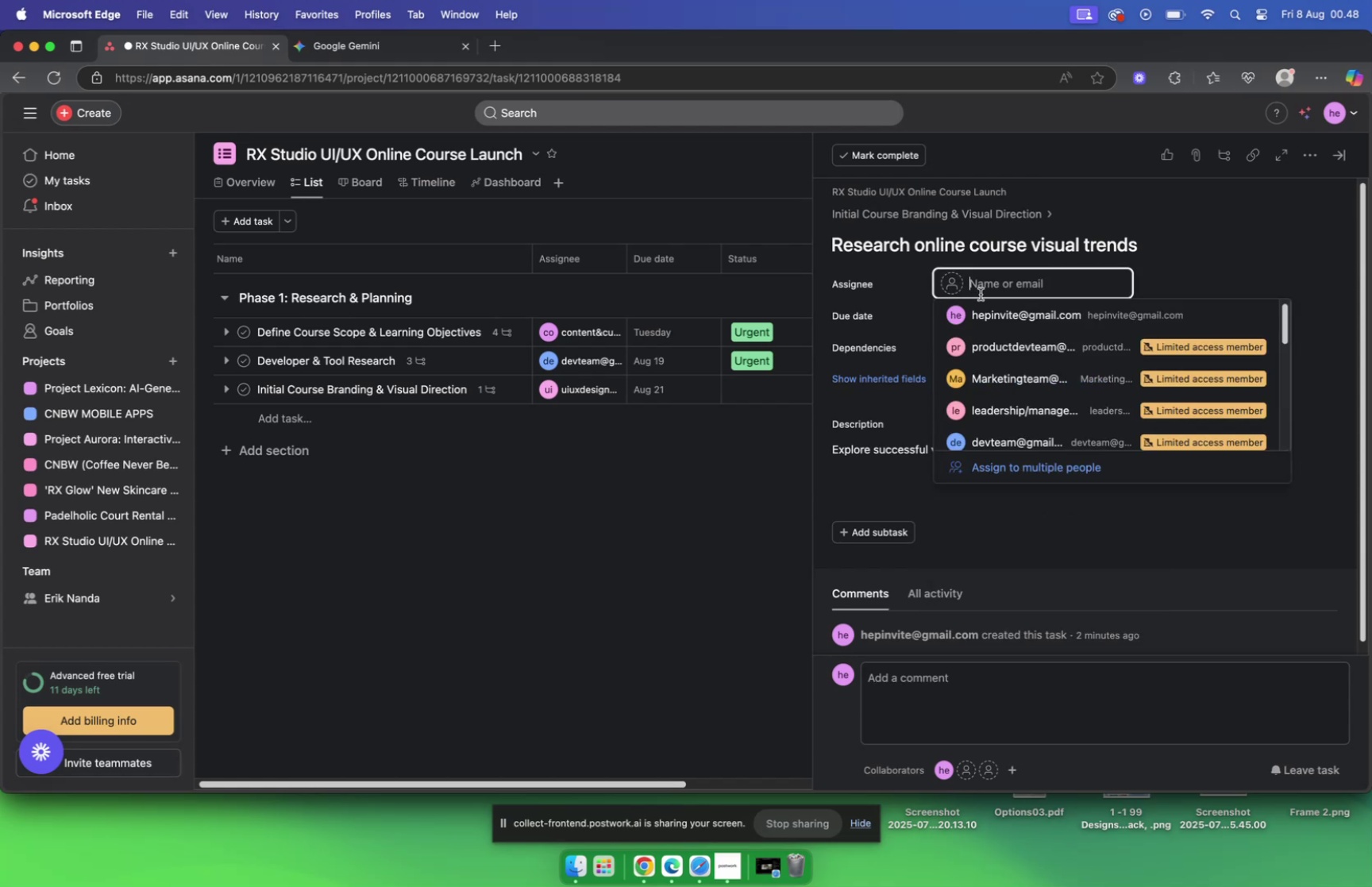 
left_click([407, 47])
 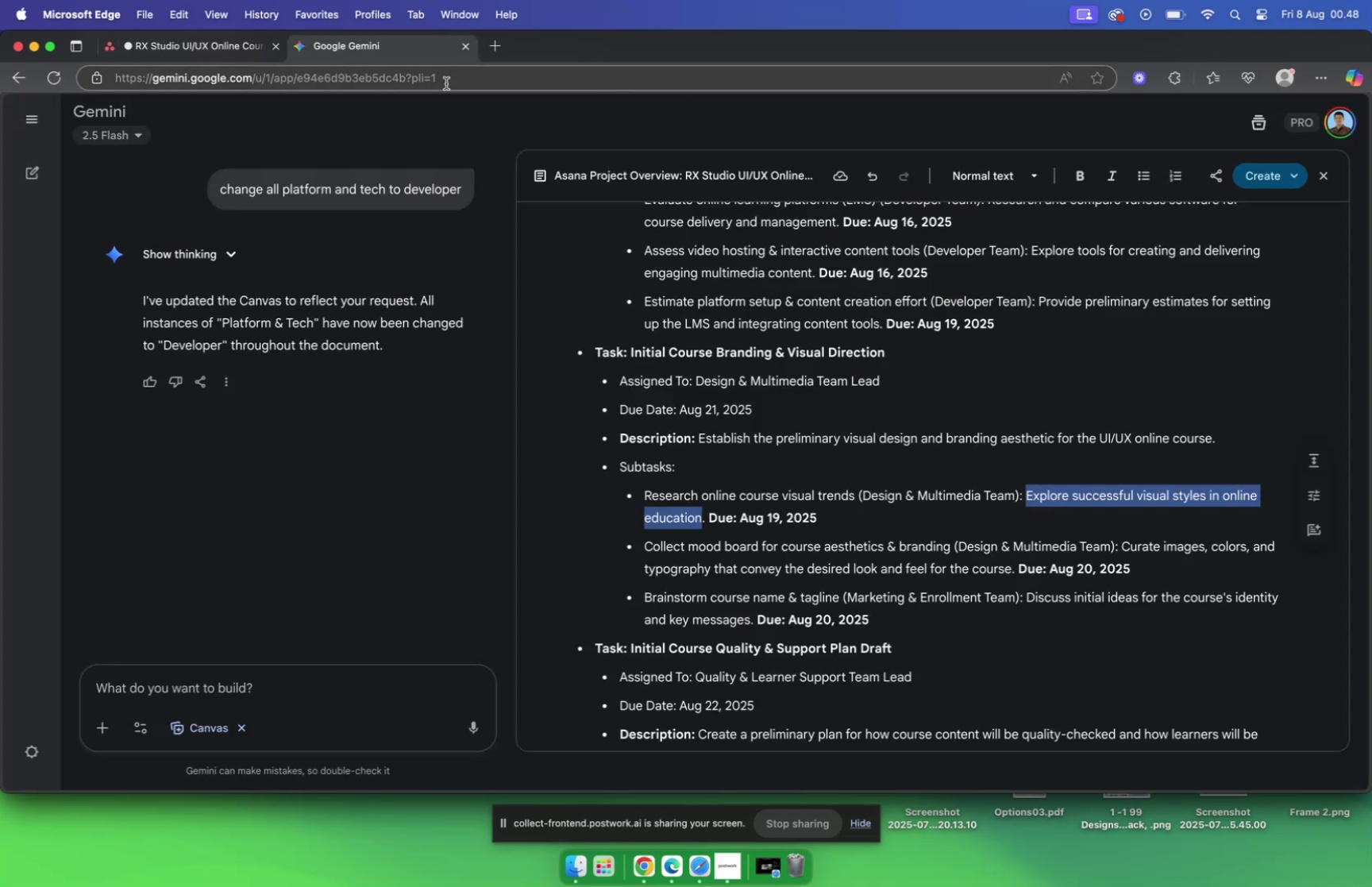 
mouse_move([219, 56])
 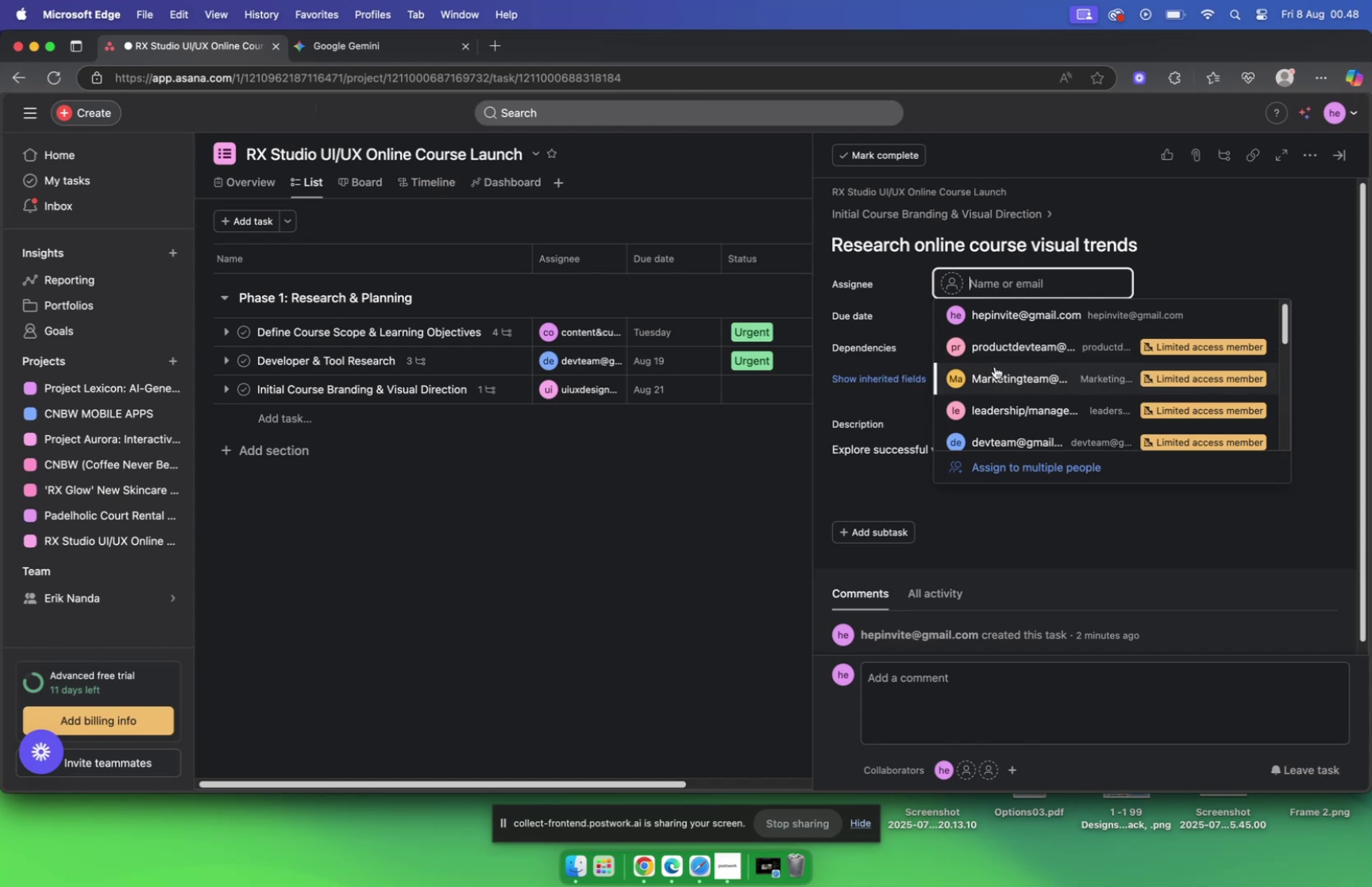 
type(ui)
 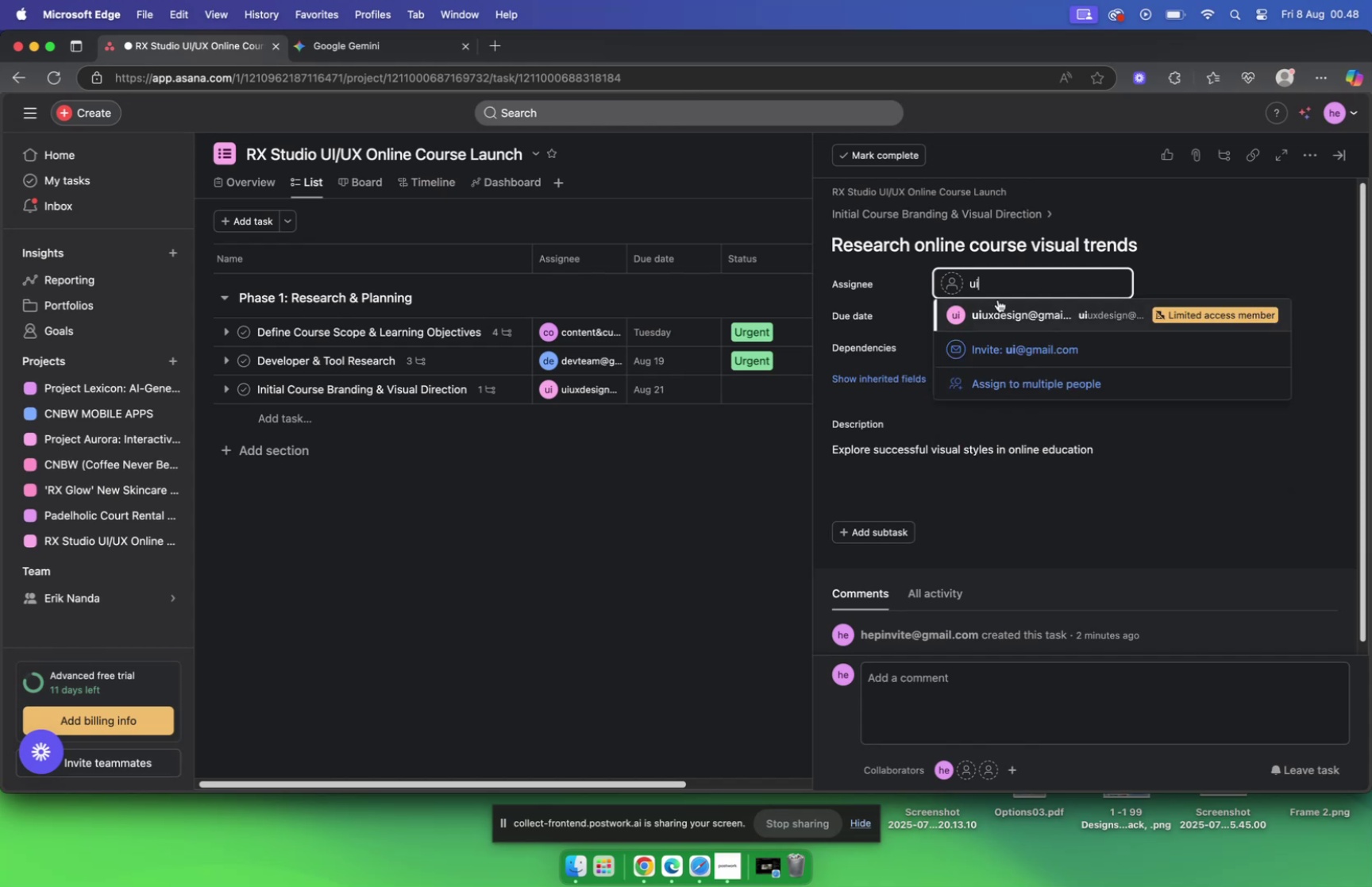 
left_click([1004, 314])
 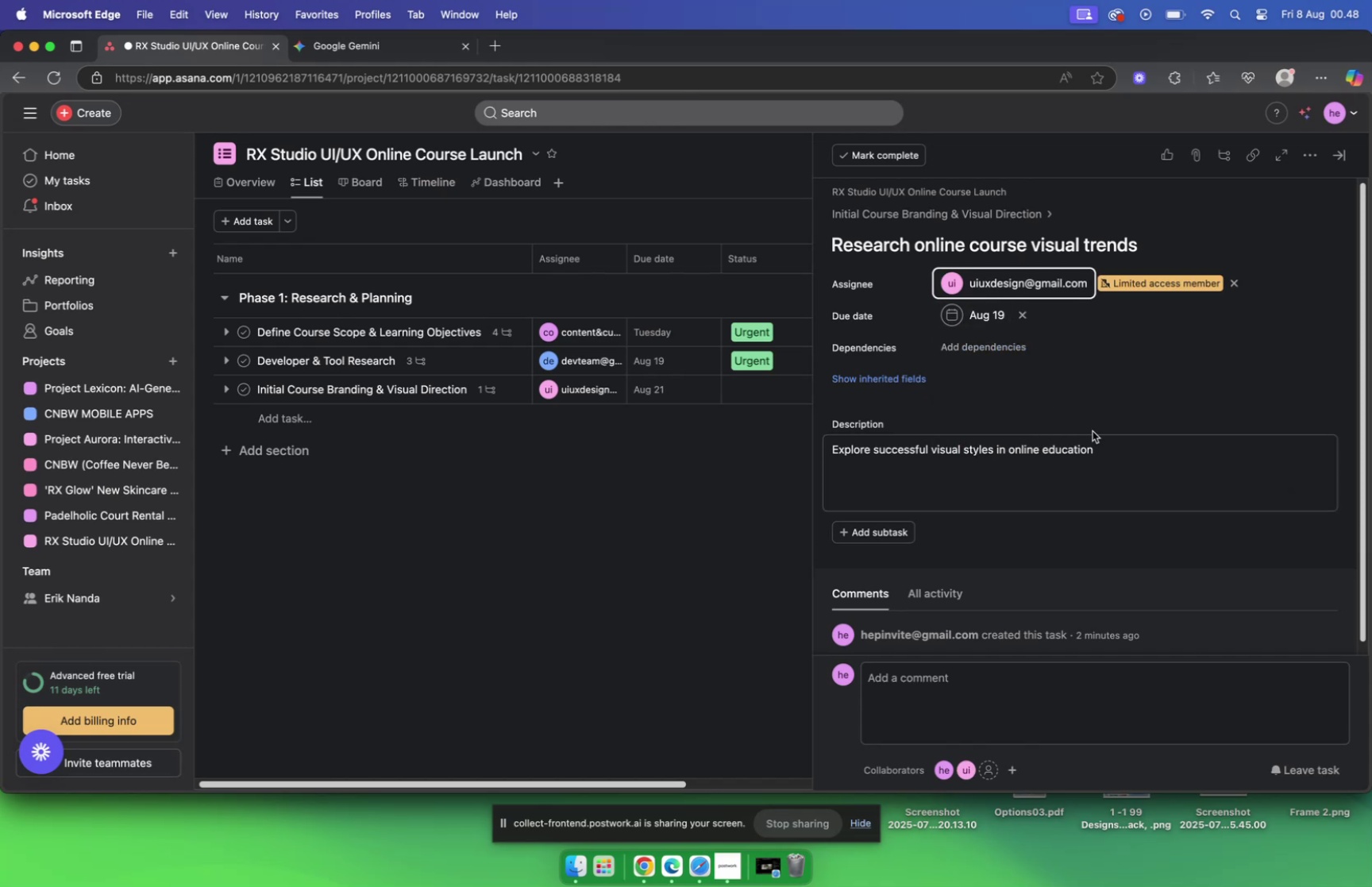 
left_click([1073, 403])
 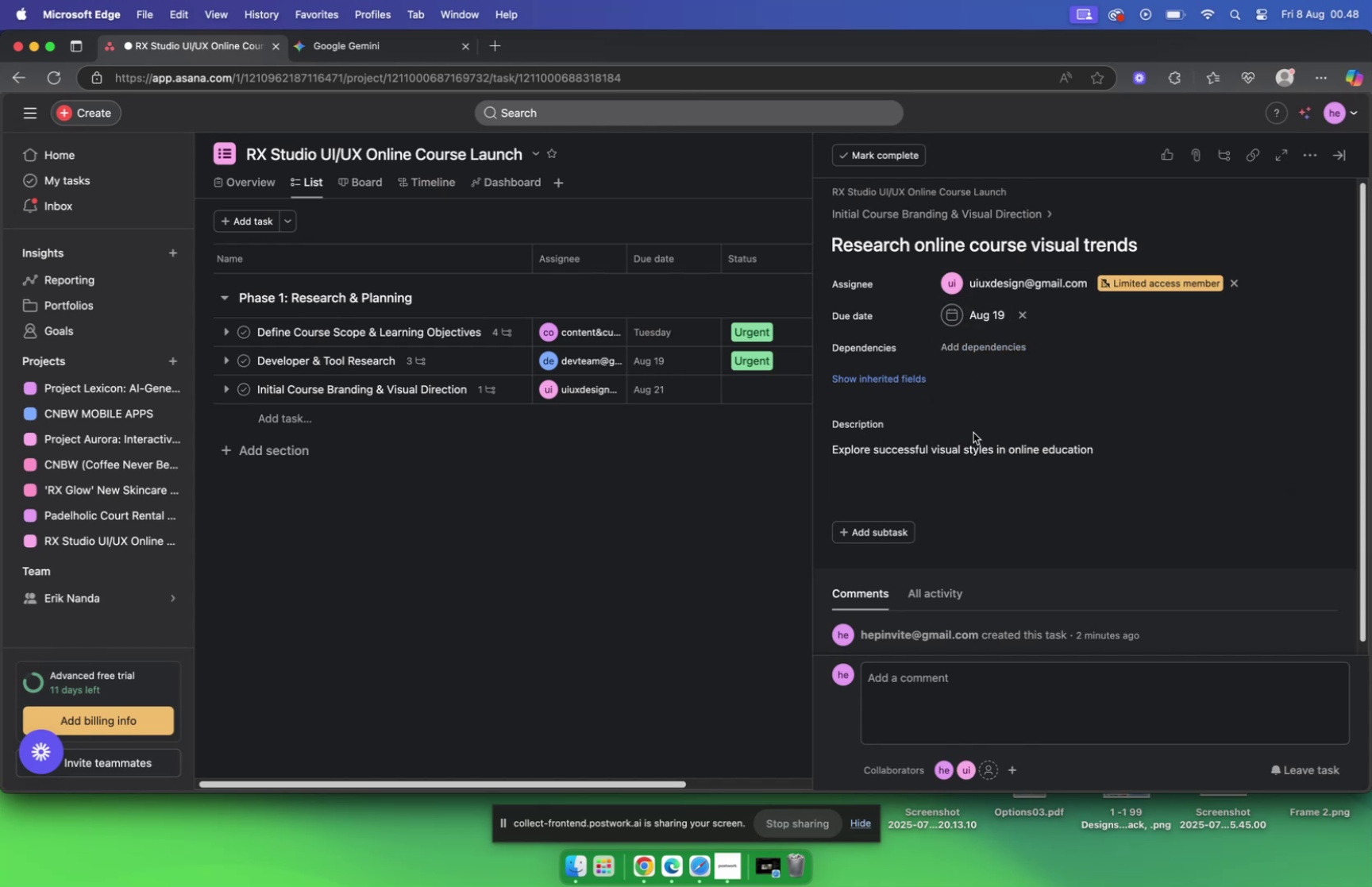 
wait(8.59)
 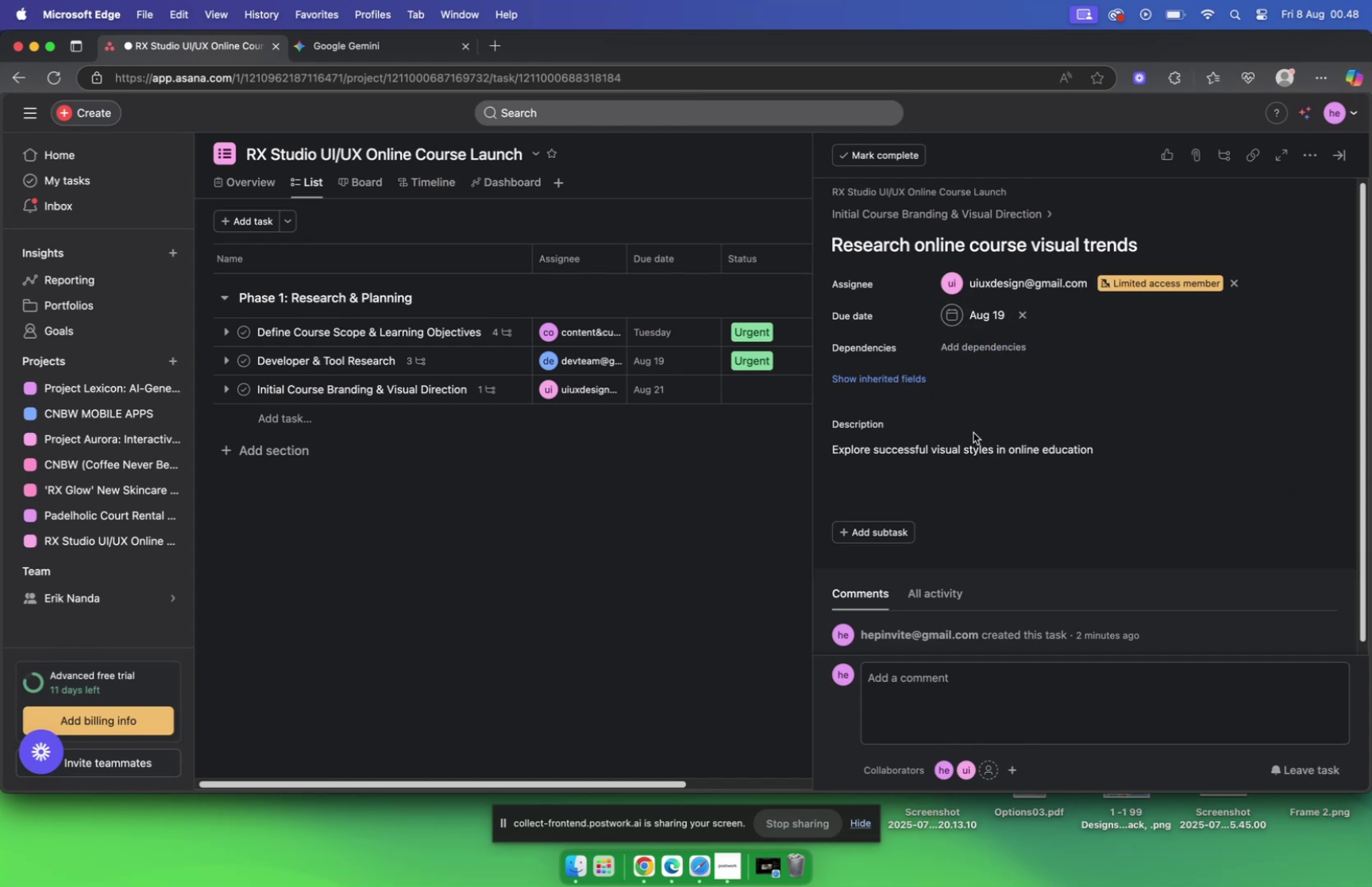 
left_click([865, 211])
 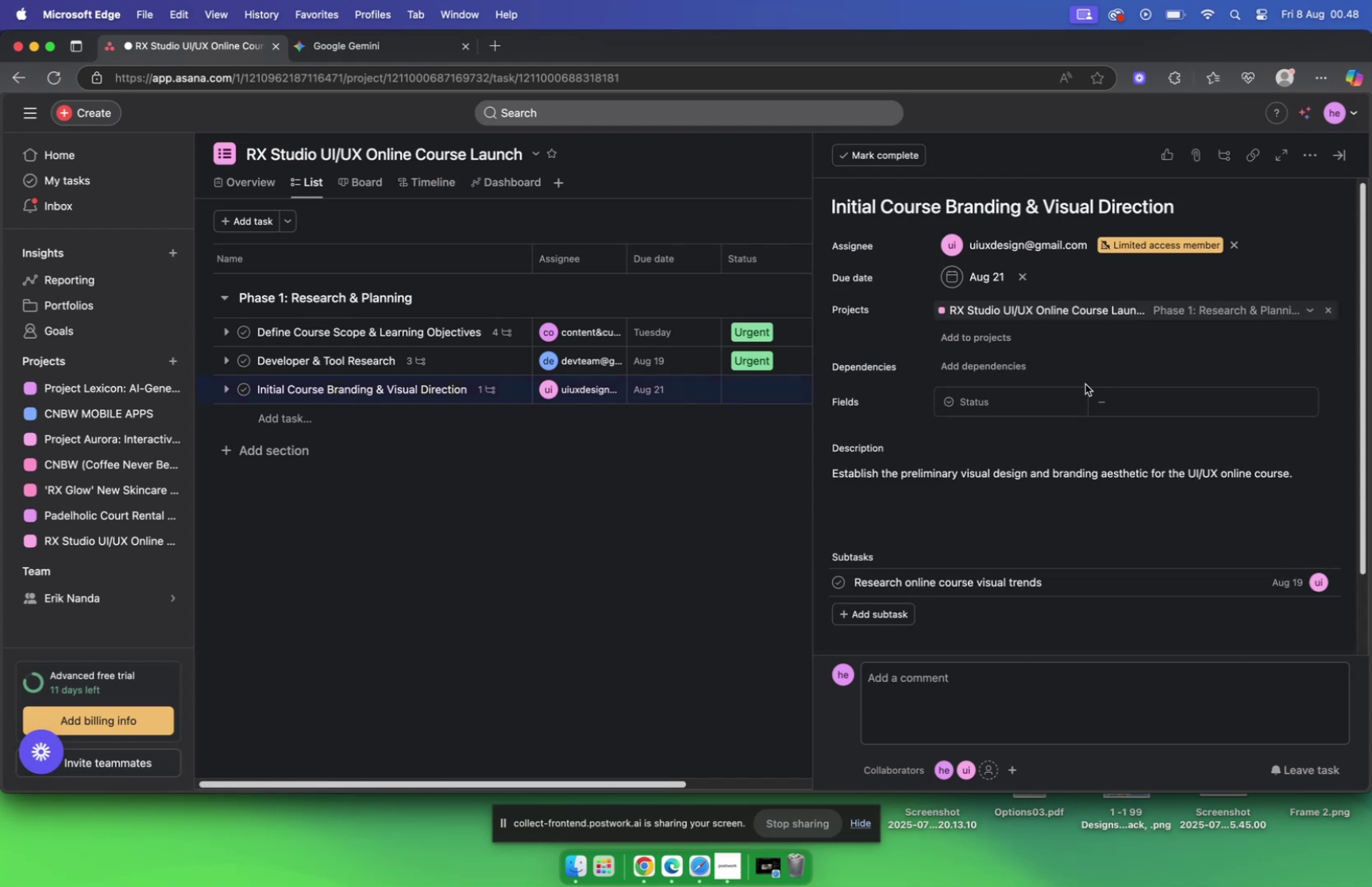 
scroll: coordinate [1081, 384], scroll_direction: down, amount: 5.0
 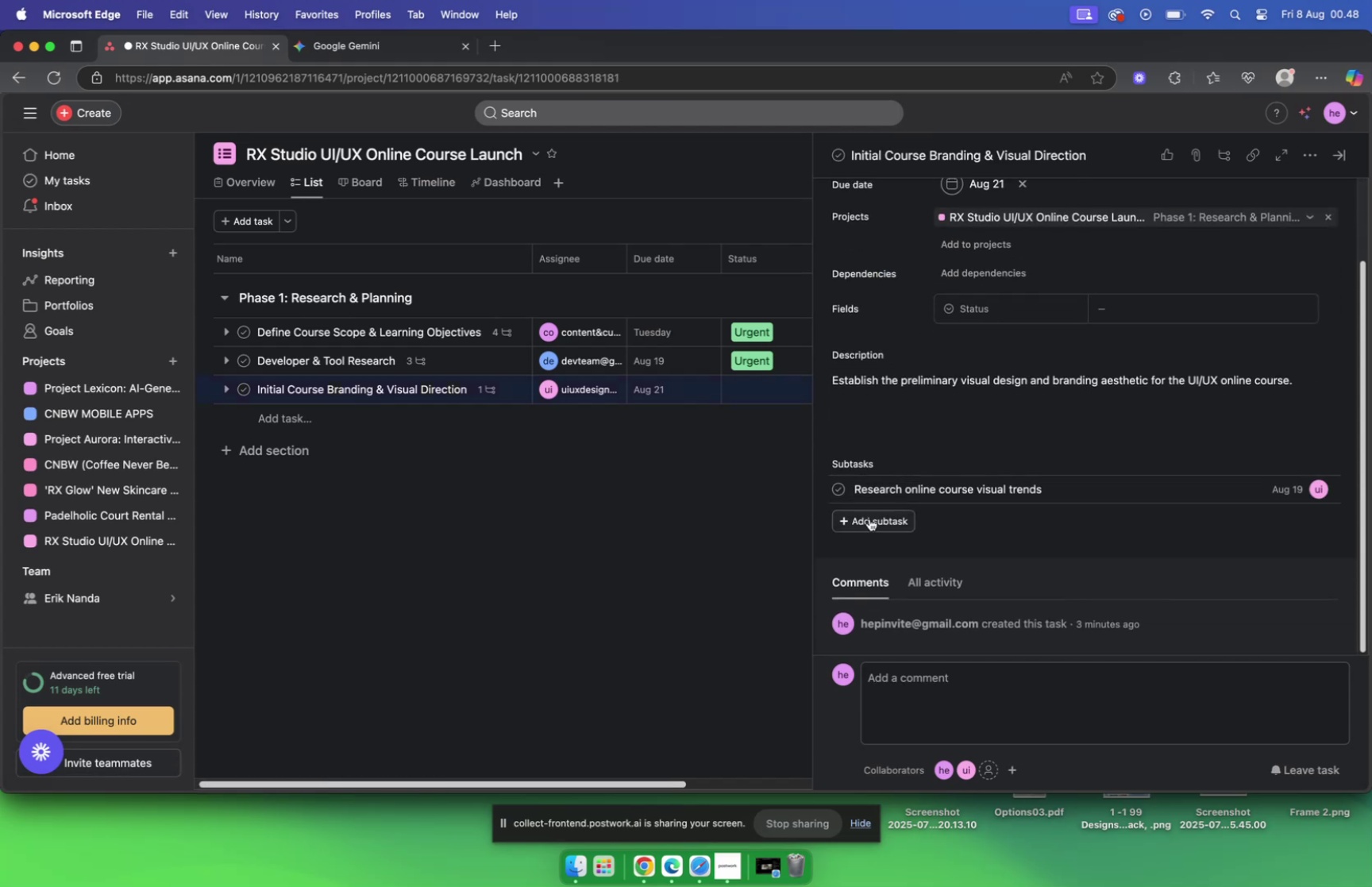 
left_click([869, 518])
 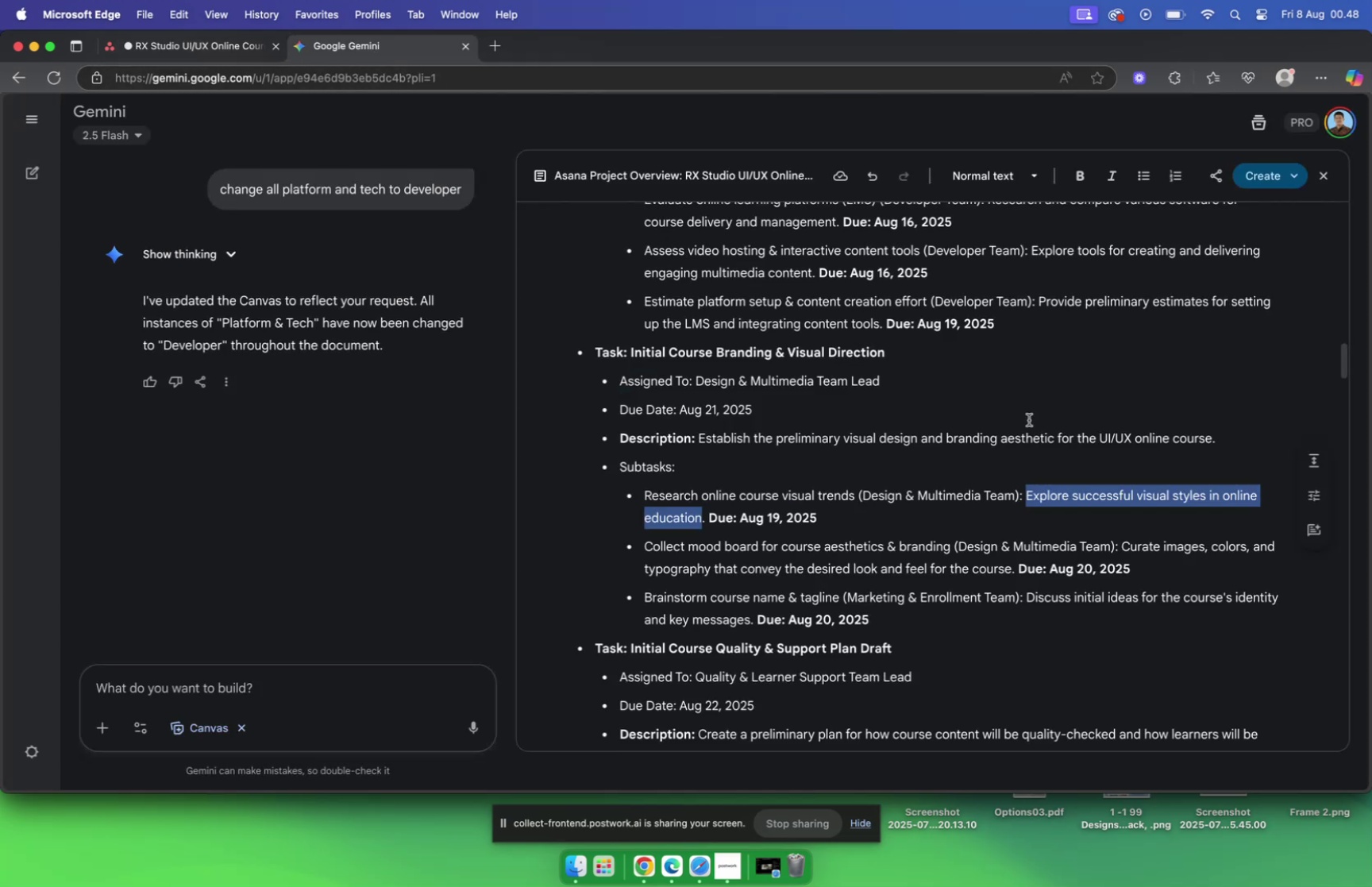 
scroll: coordinate [850, 435], scroll_direction: down, amount: 2.0
 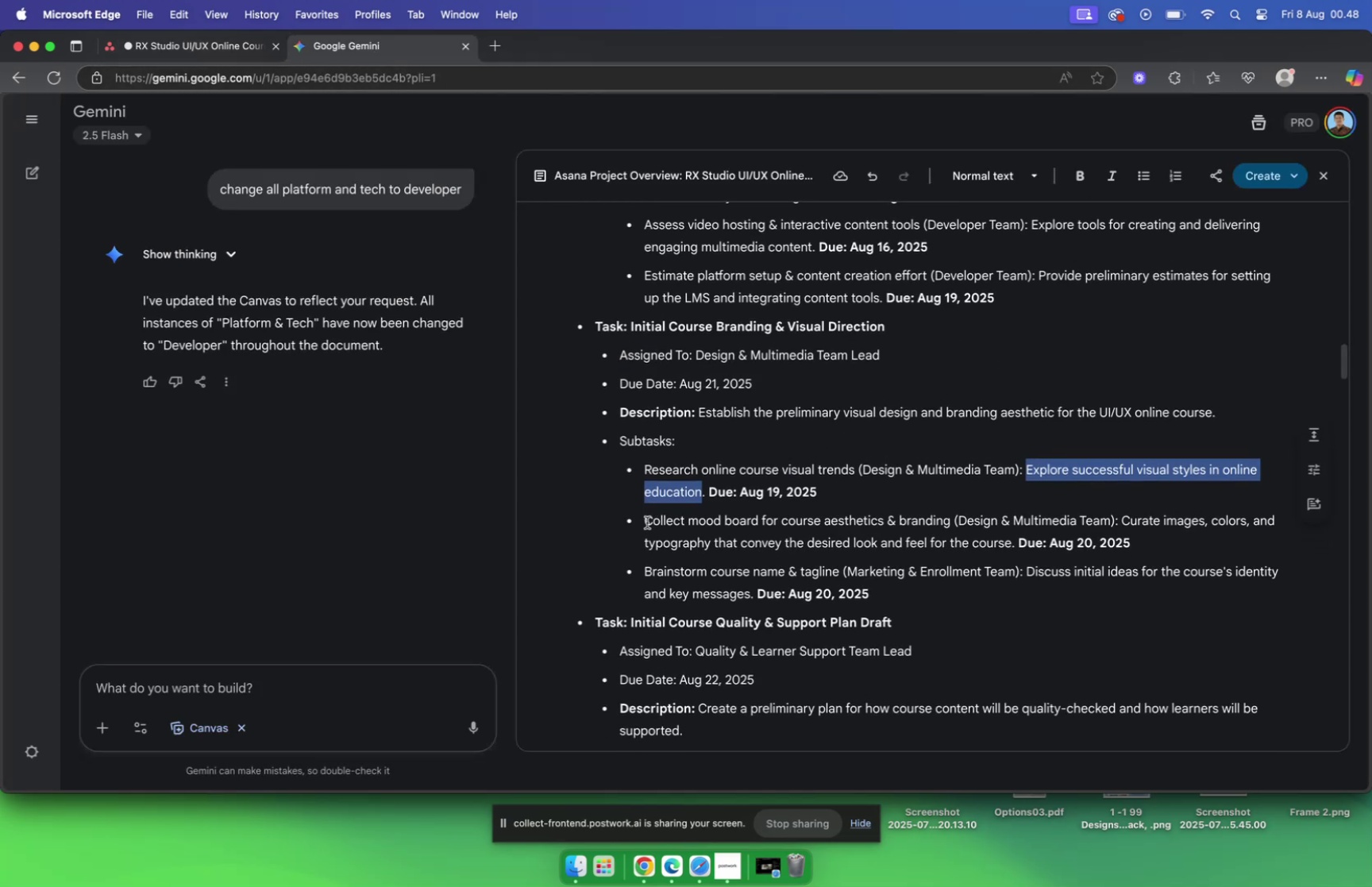 
left_click_drag(start_coordinate=[646, 521], to_coordinate=[948, 522])
 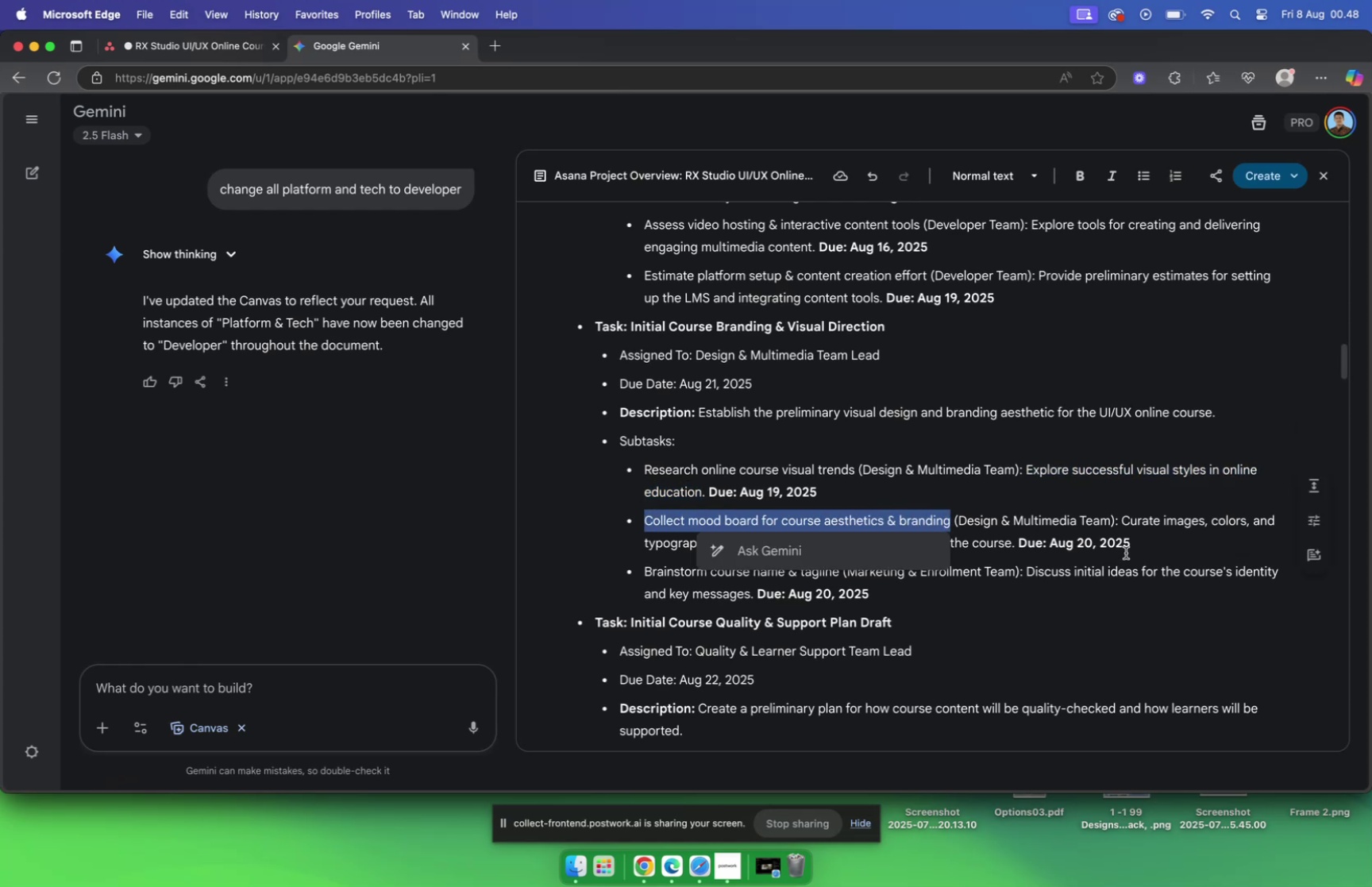 
hold_key(key=CommandLeft, duration=0.9)
 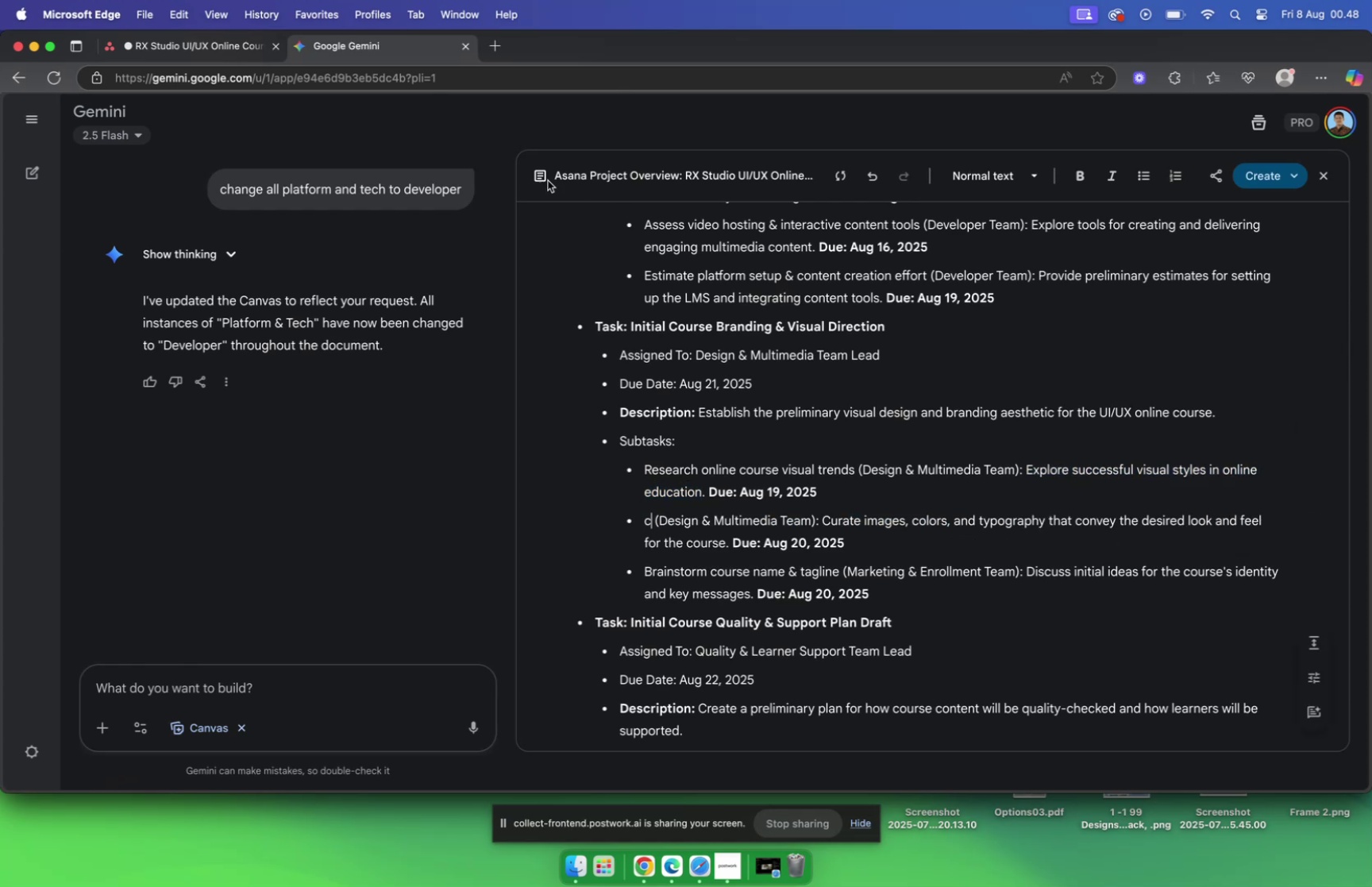 
key(C)
 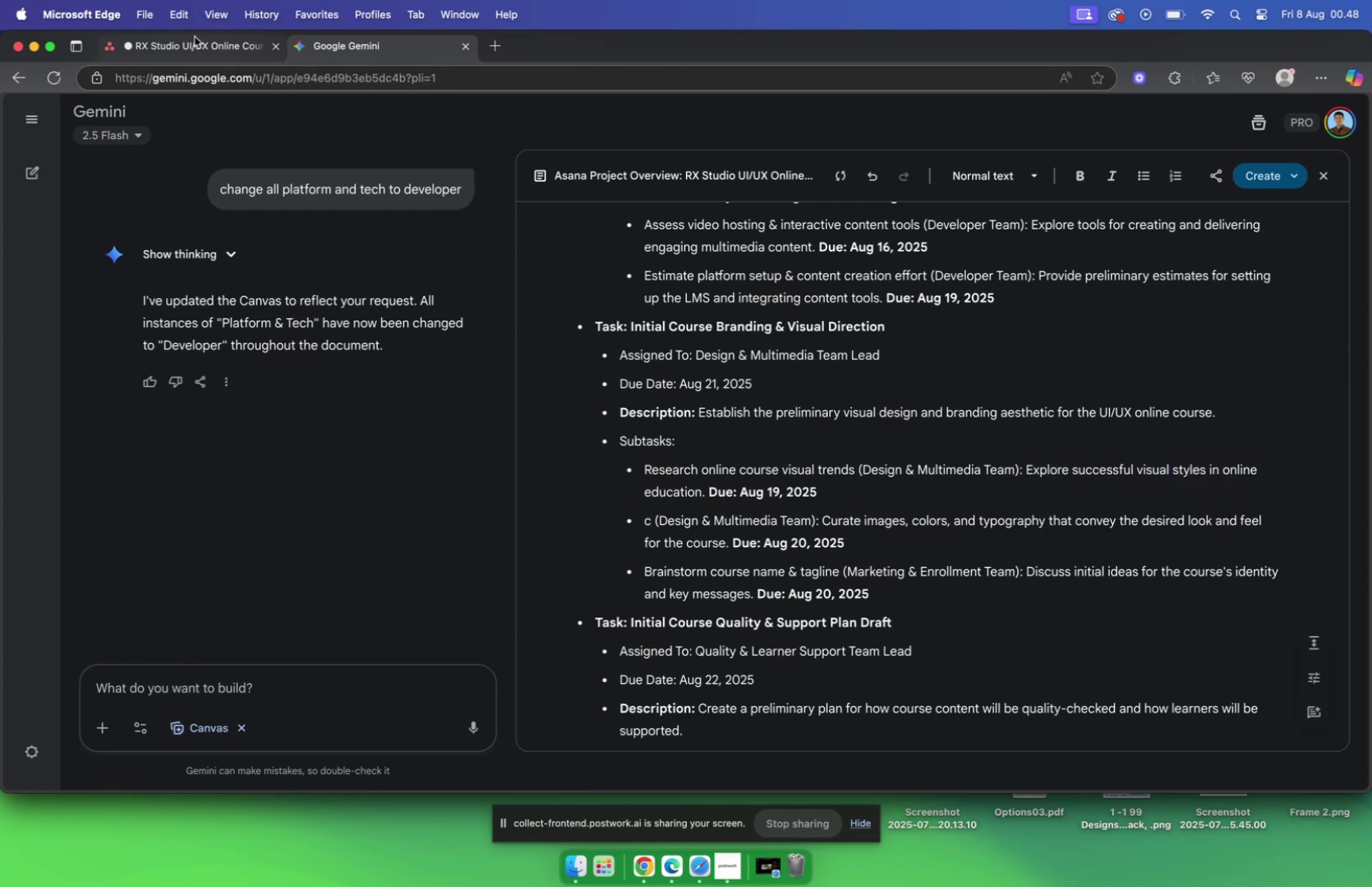 
left_click([200, 44])
 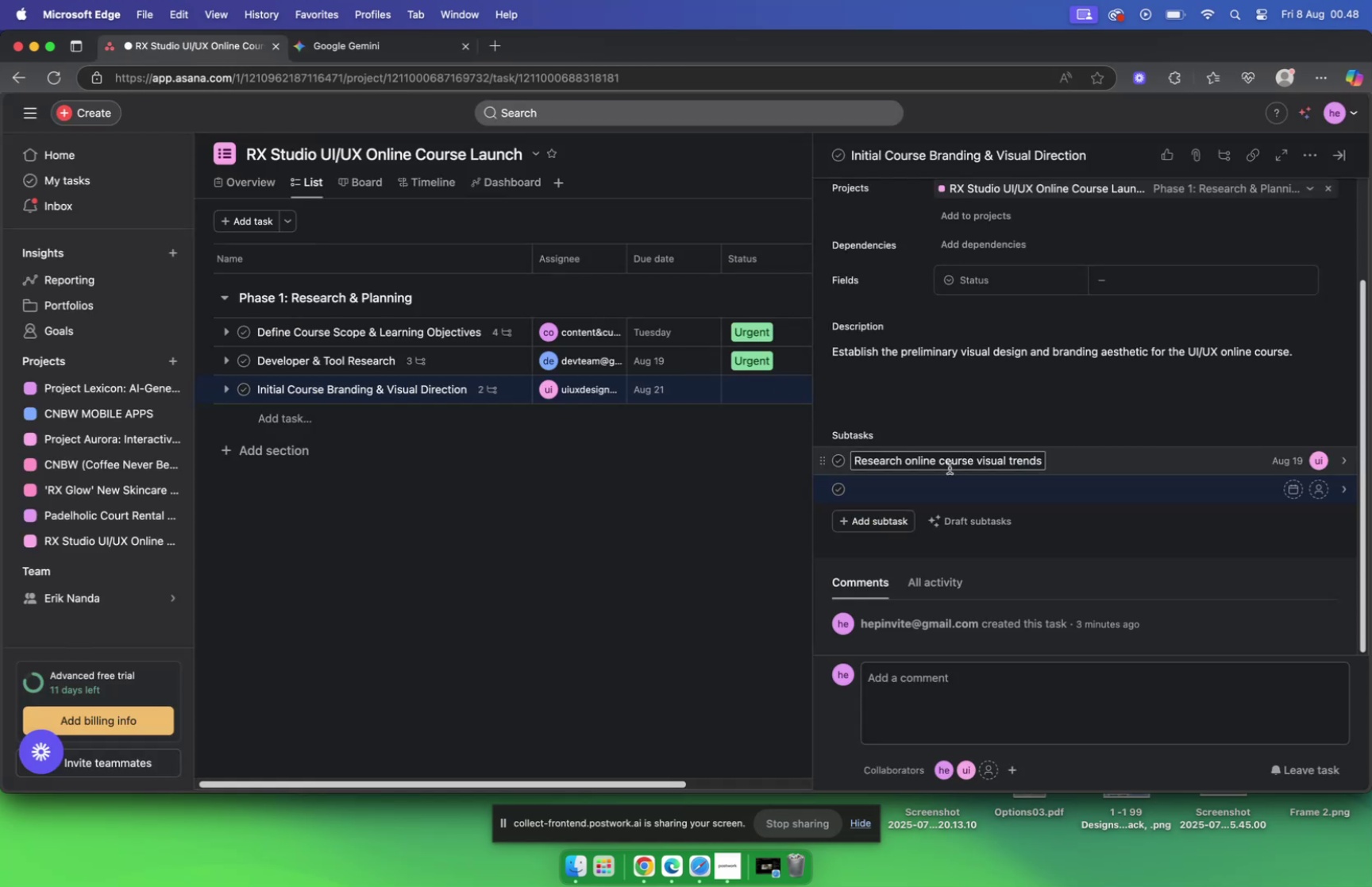 
key(Meta+V)
 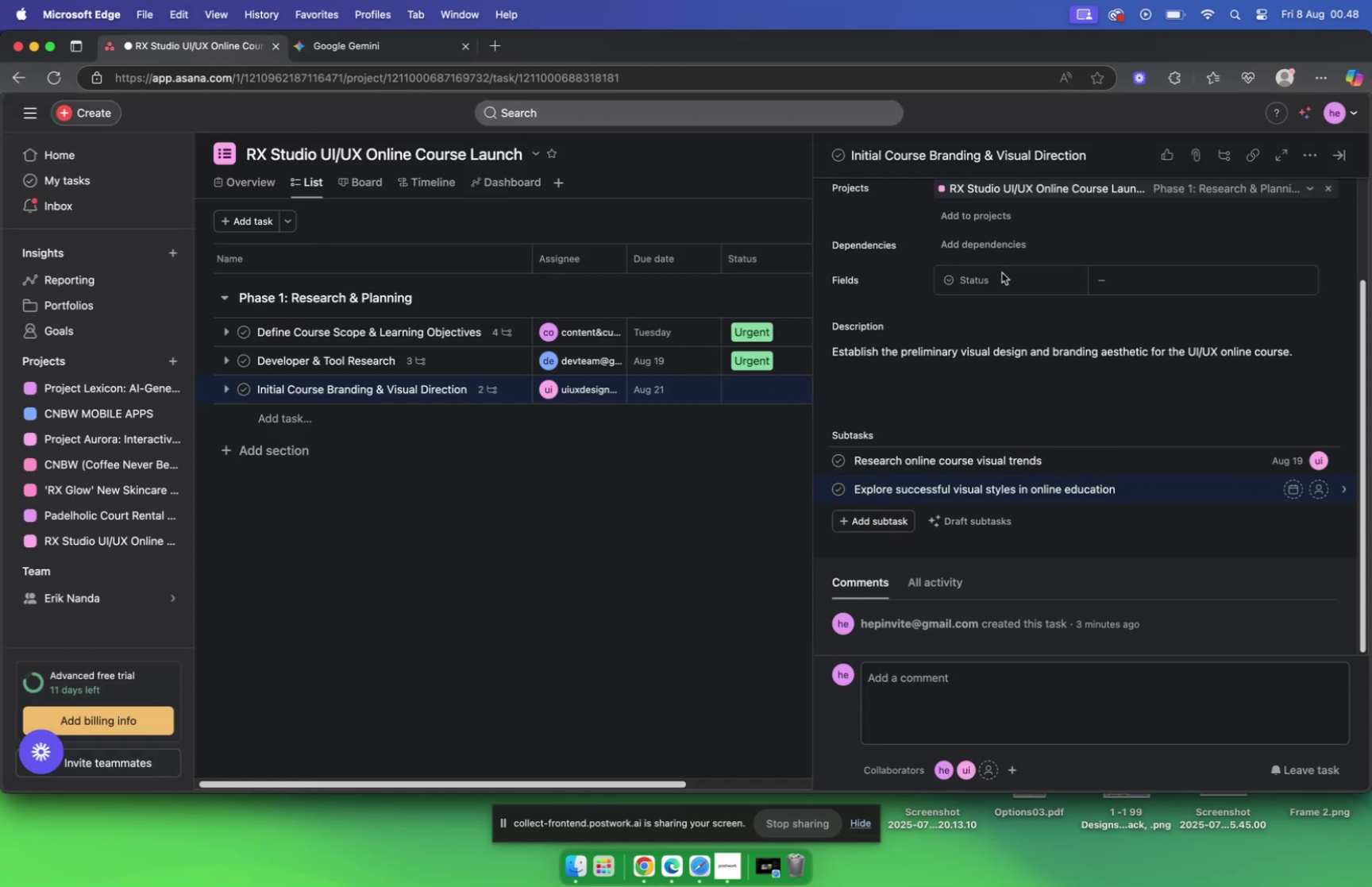 
left_click([376, 53])
 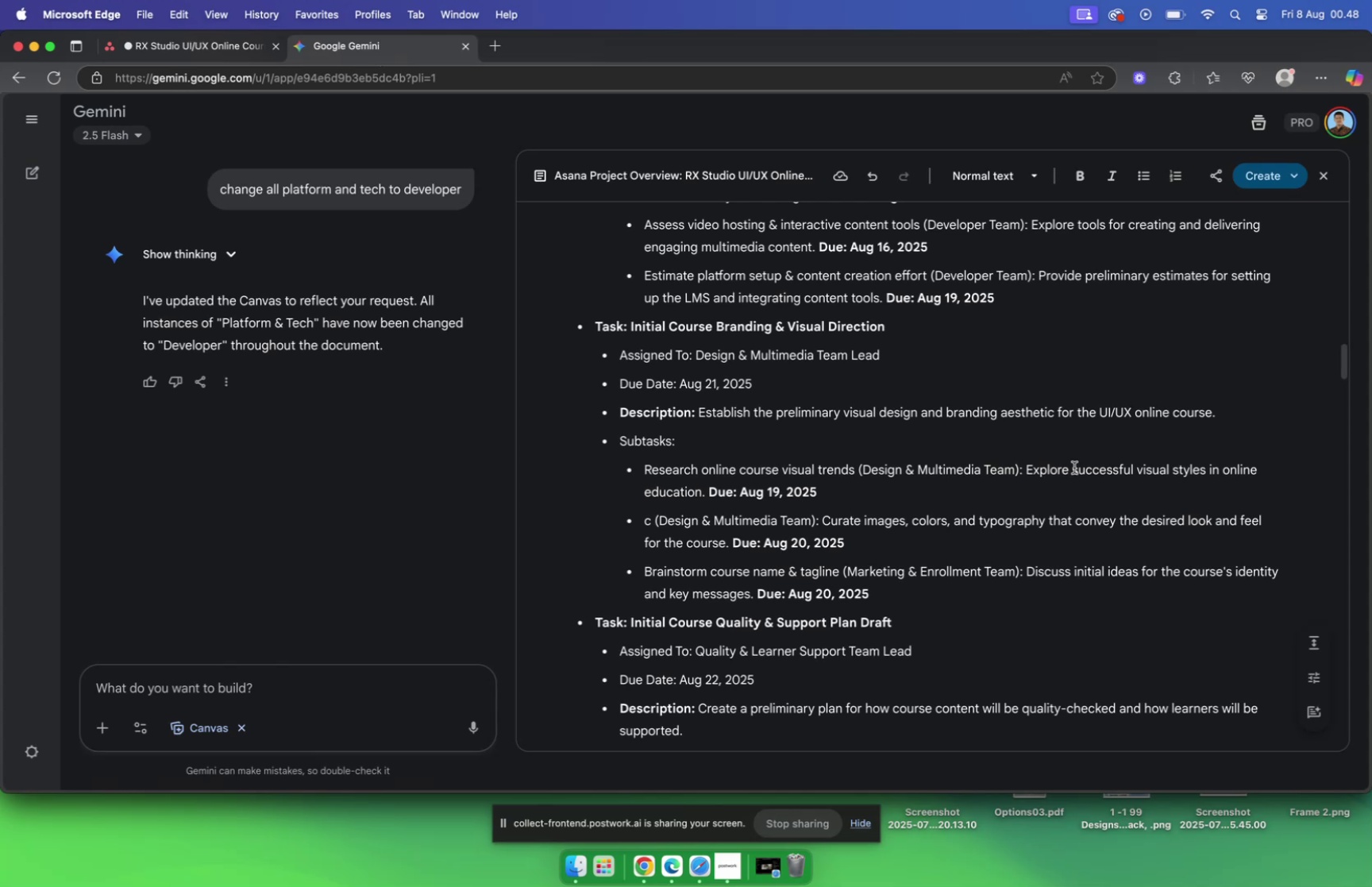 
key(Meta+Z)
 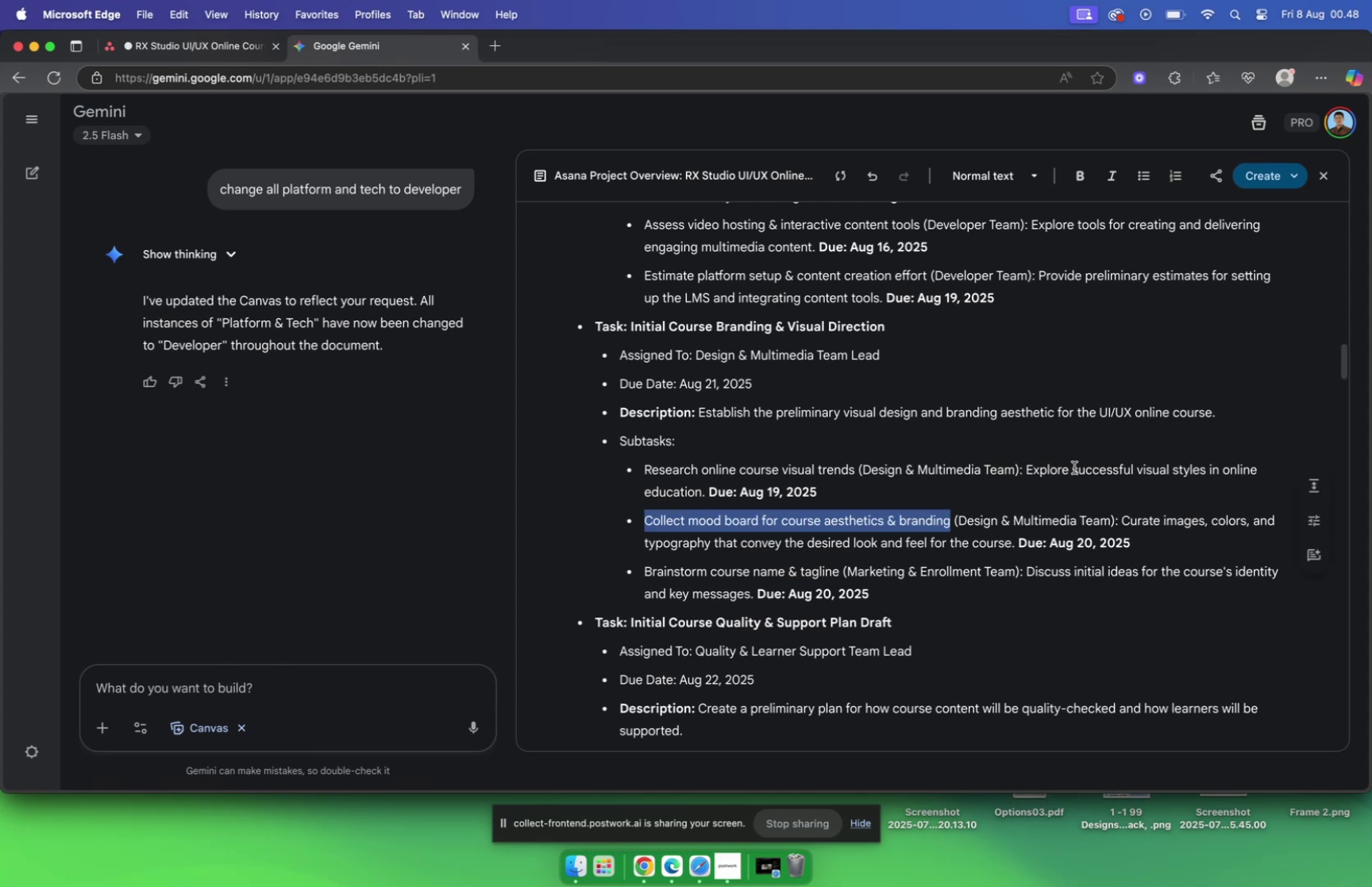 
key(Meta+C)
 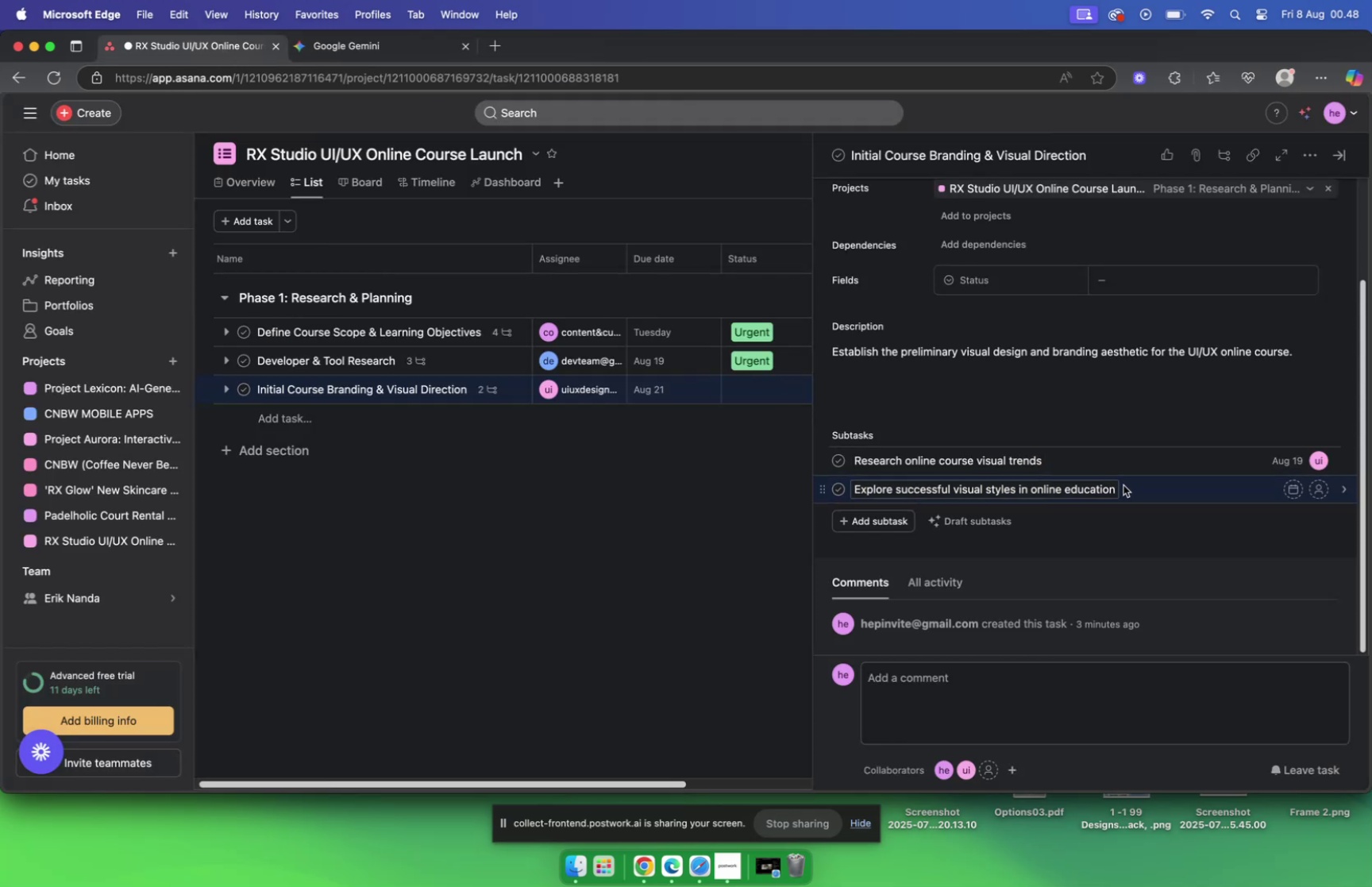 
key(Meta+A)
 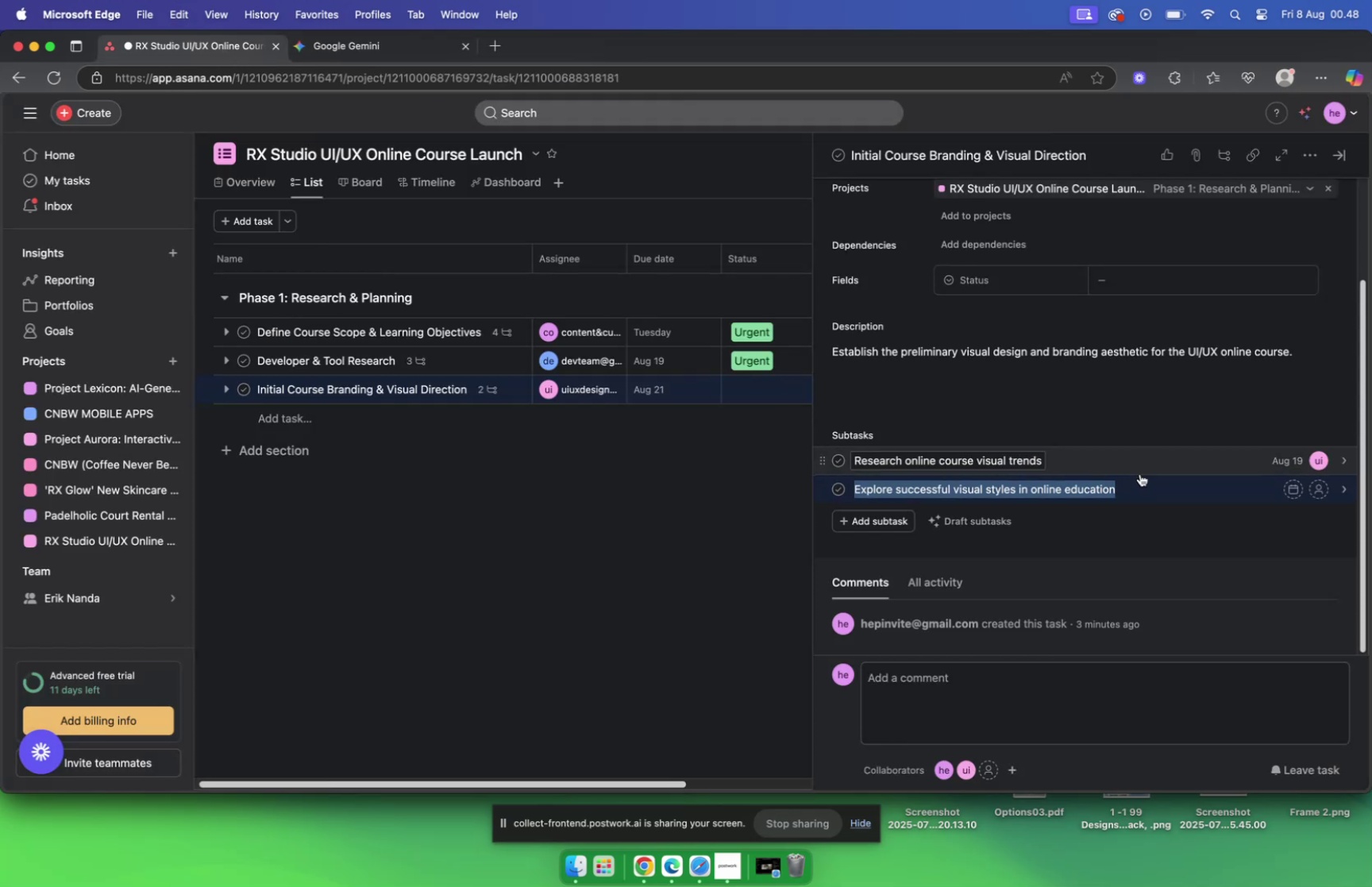 
key(Meta+V)
 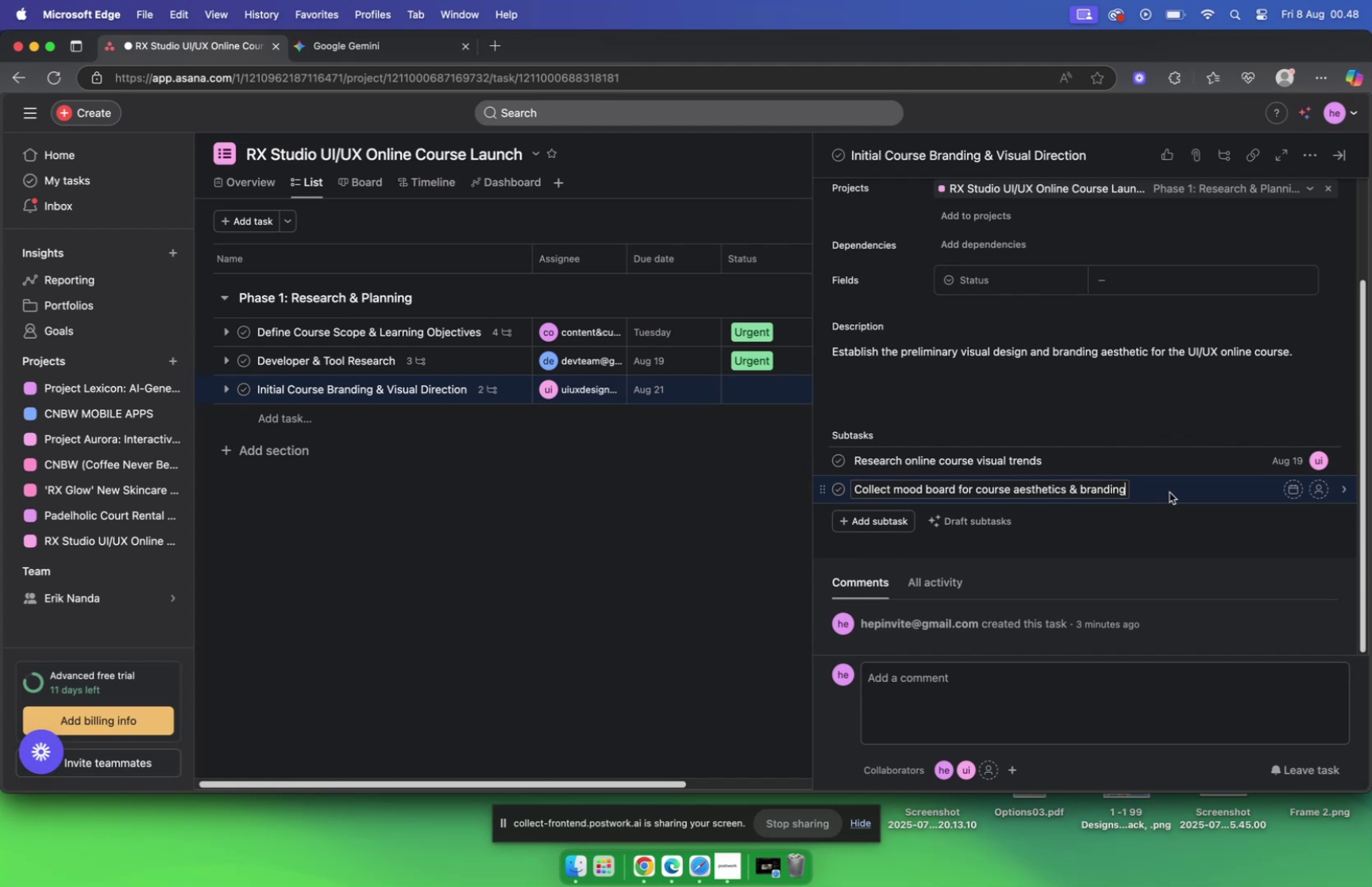 
left_click([1170, 492])
 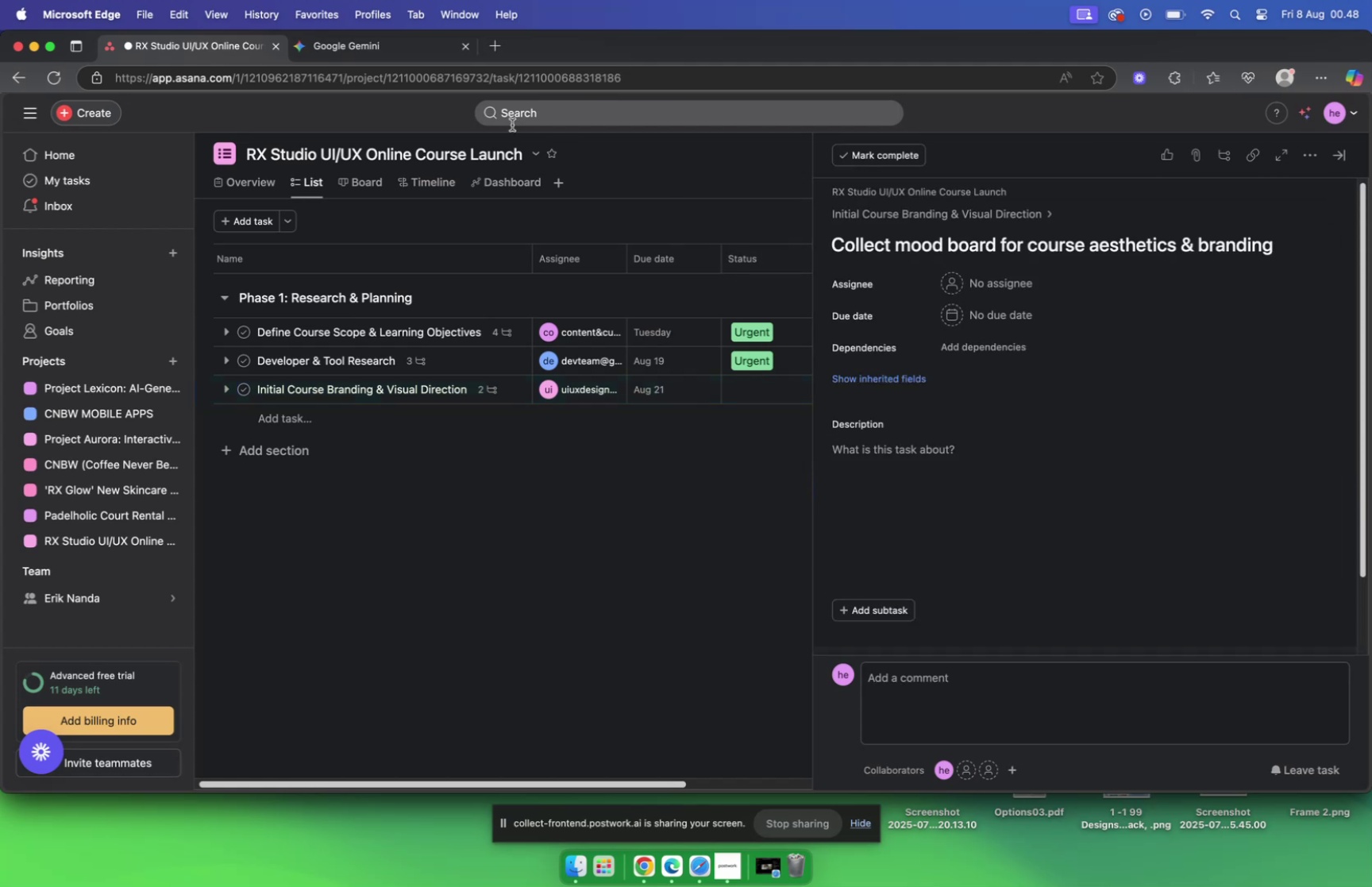 
left_click([333, 44])
 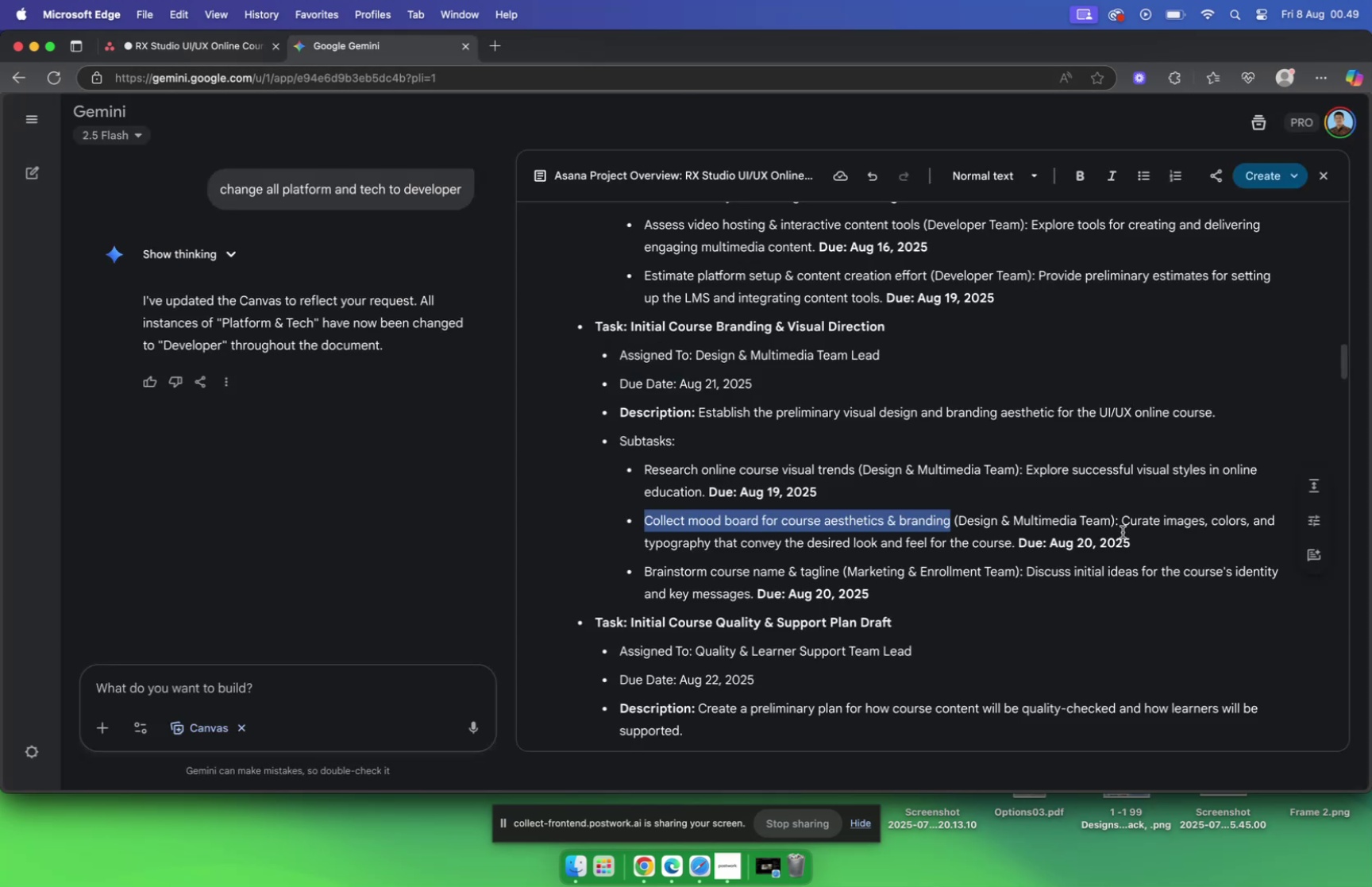 
left_click_drag(start_coordinate=[1124, 519], to_coordinate=[1009, 546])
 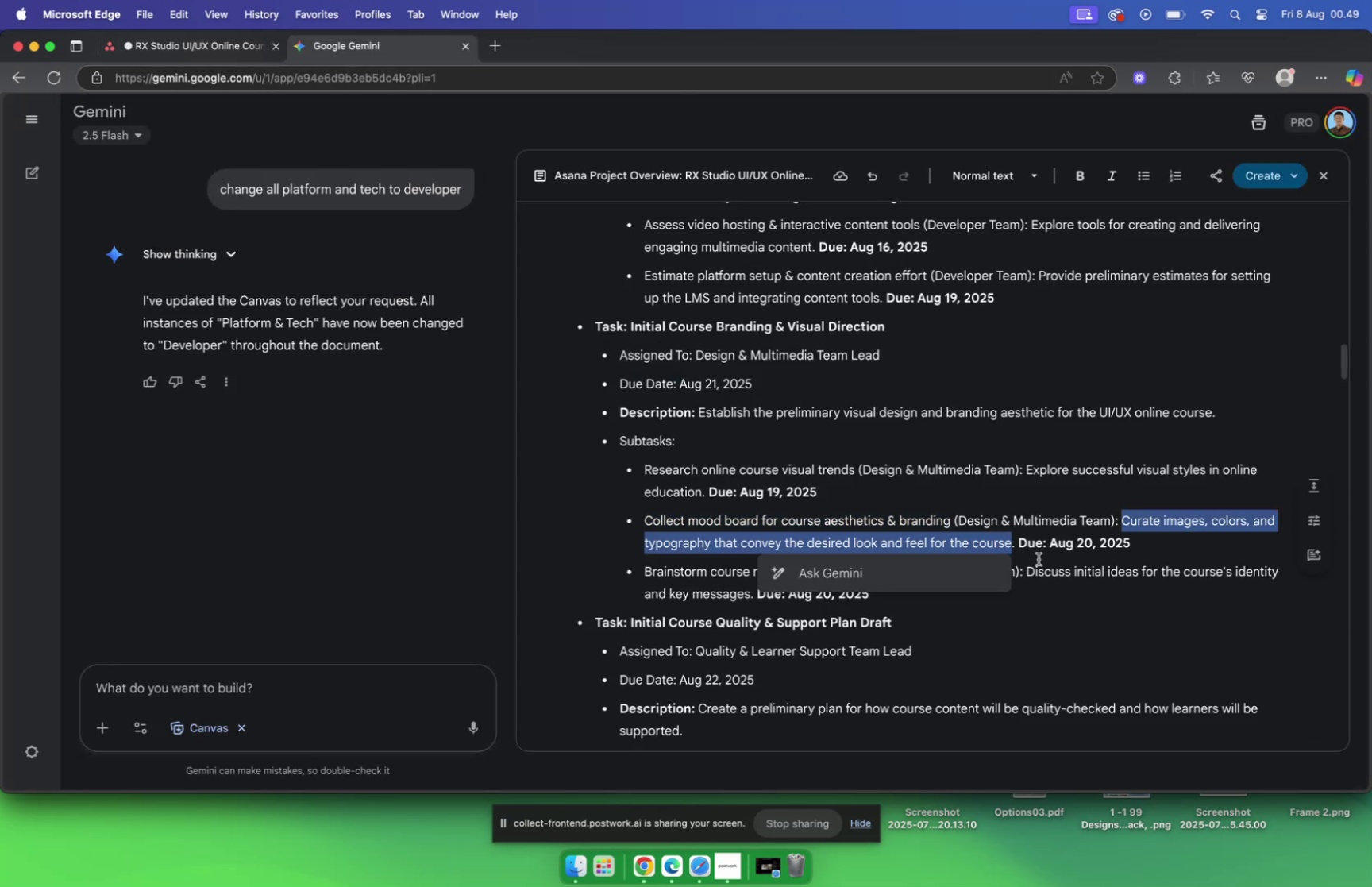 
key(Meta+C)
 